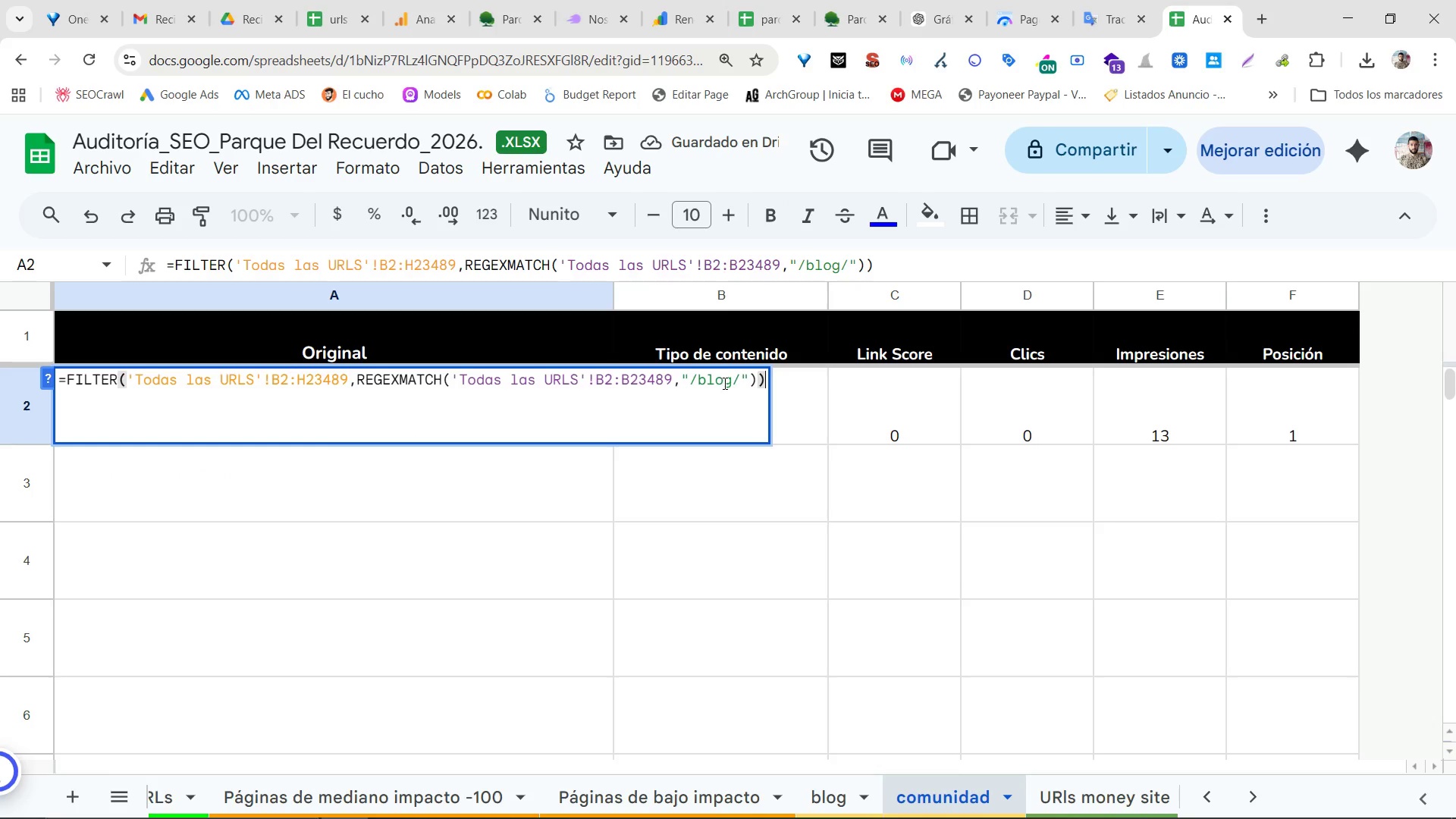 
left_click_drag(start_coordinate=[730, 383], to_coordinate=[698, 376])
 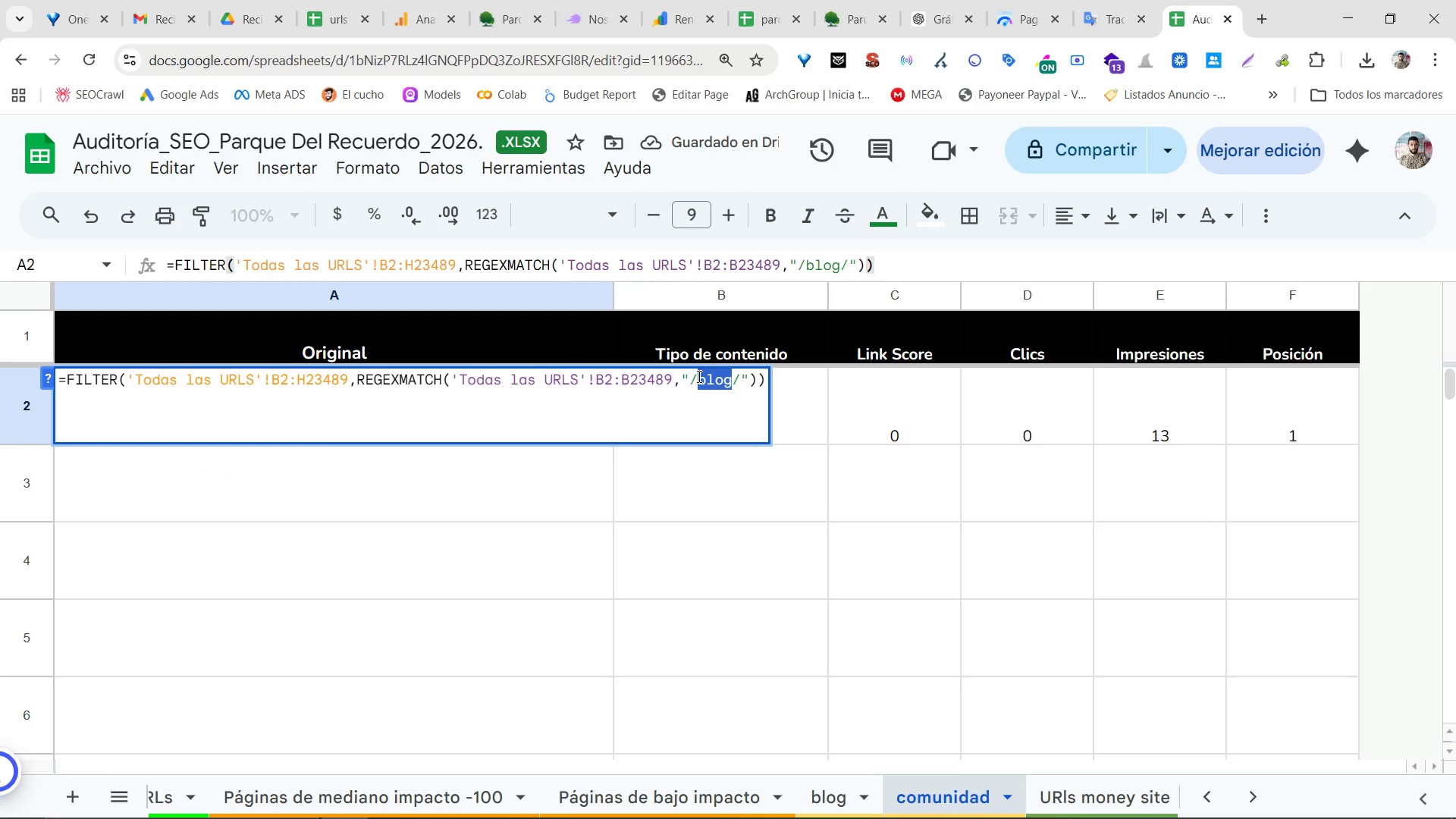 
type(comunidad)
 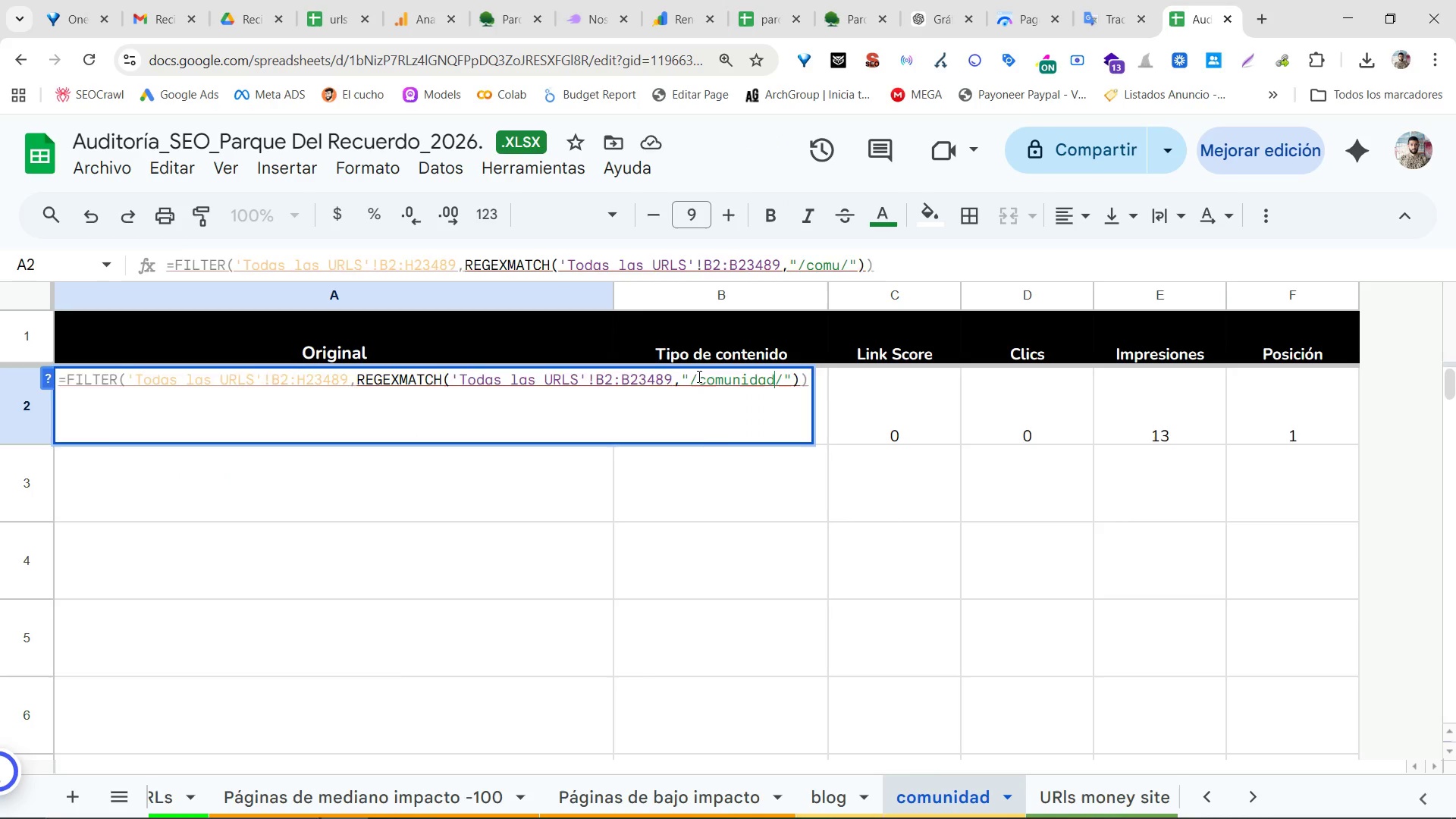 
key(Enter)
 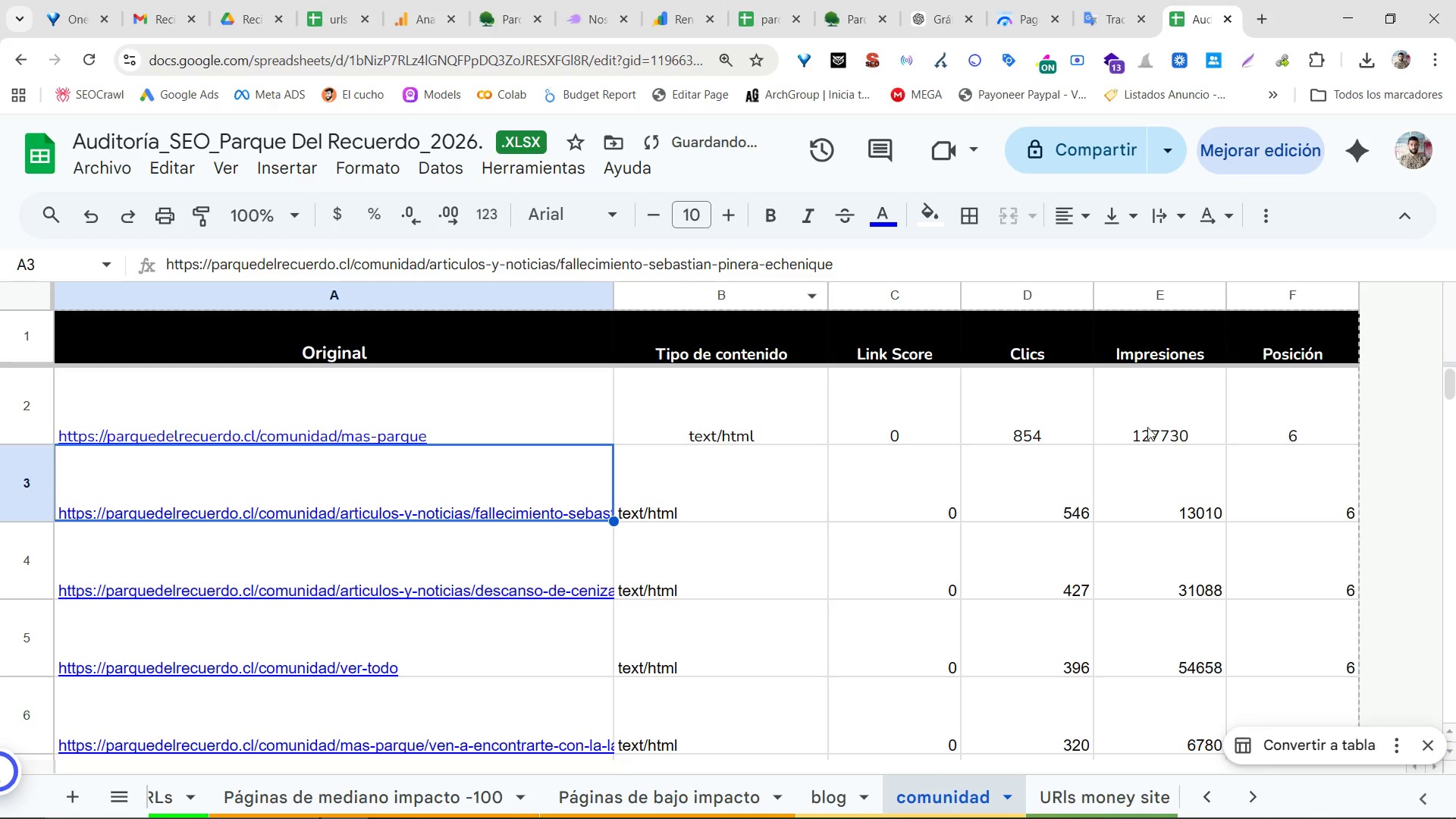 
left_click([1056, 494])
 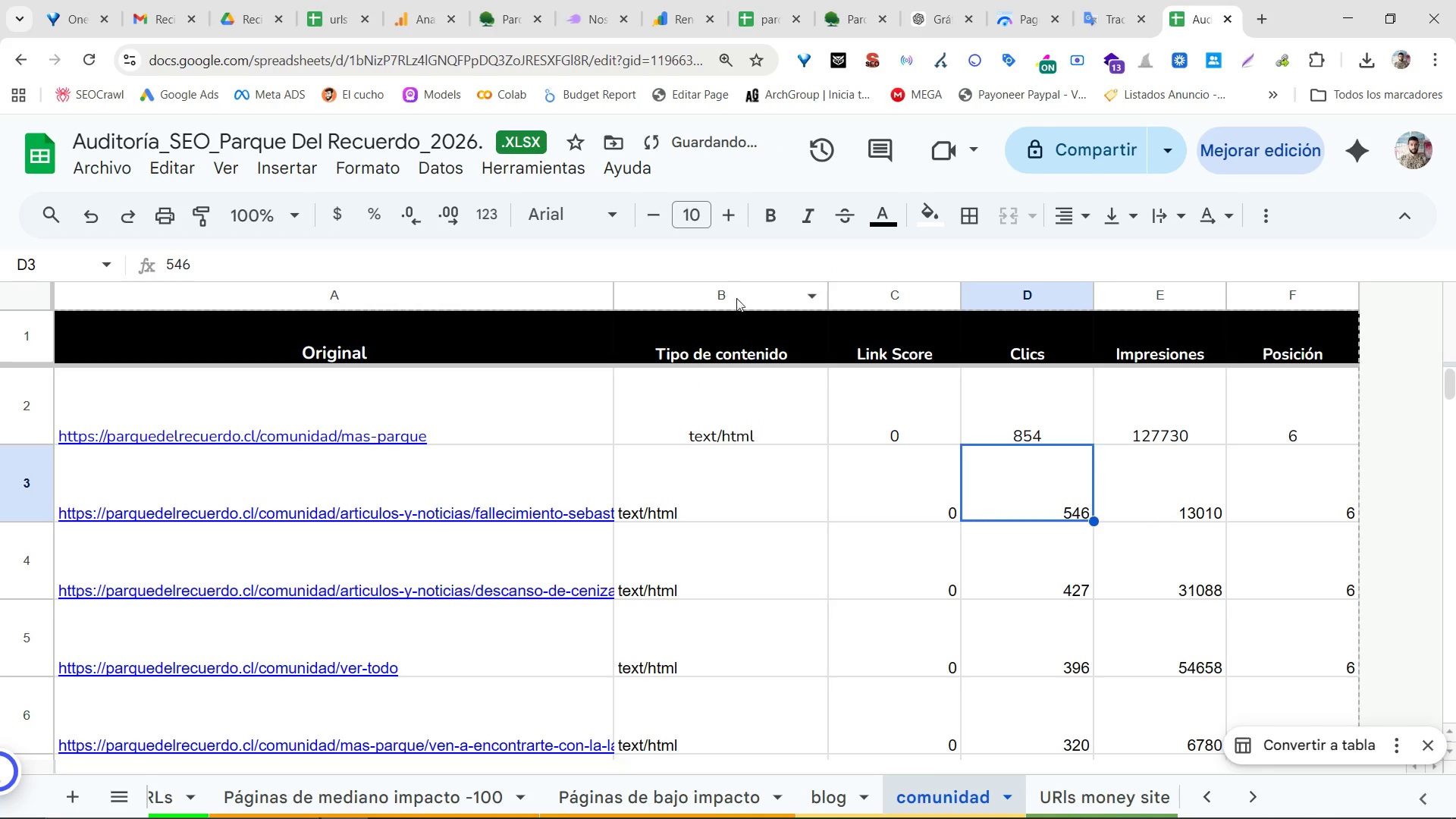 
double_click([745, 292])
 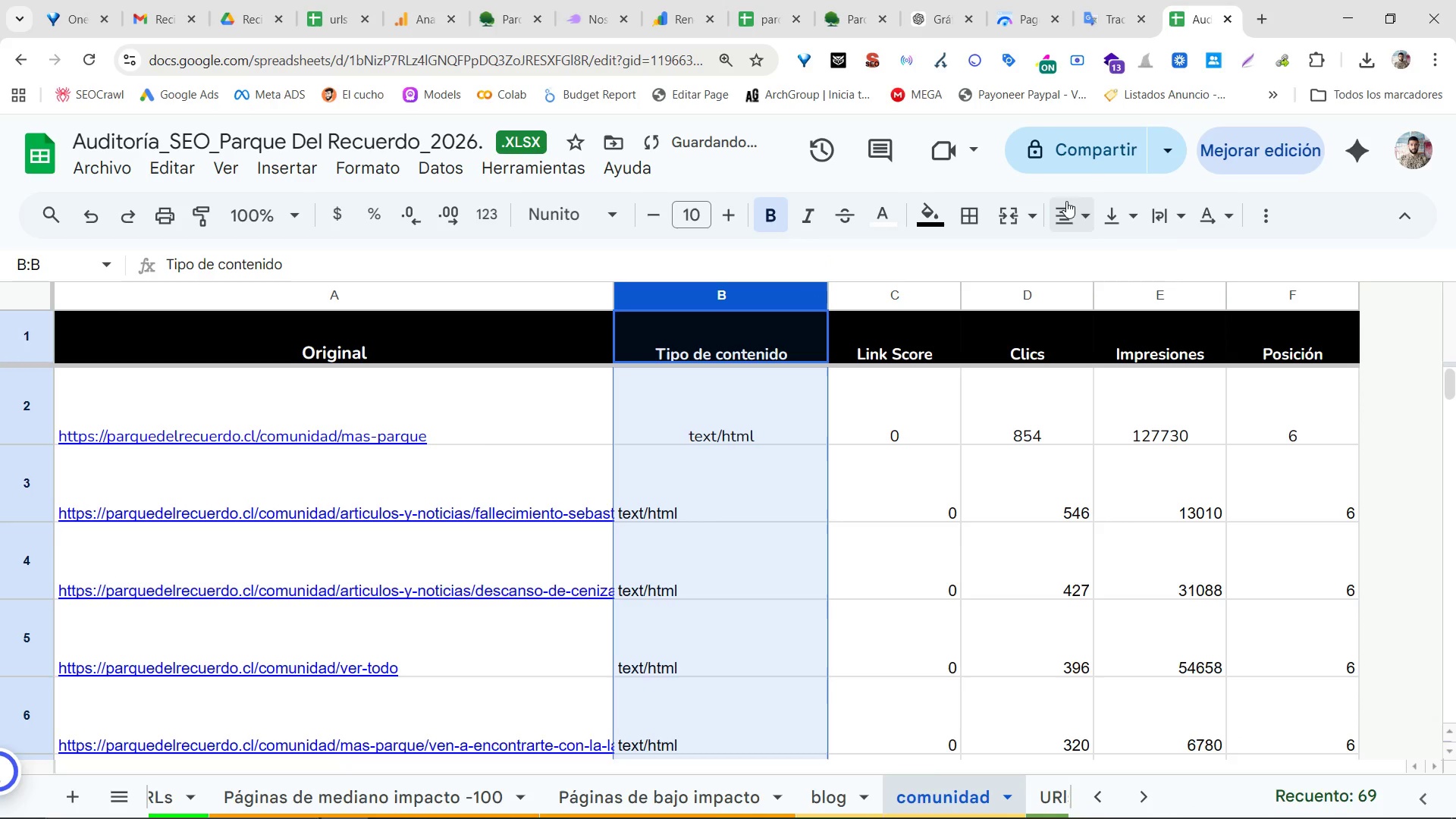 
triple_click([1079, 209])
 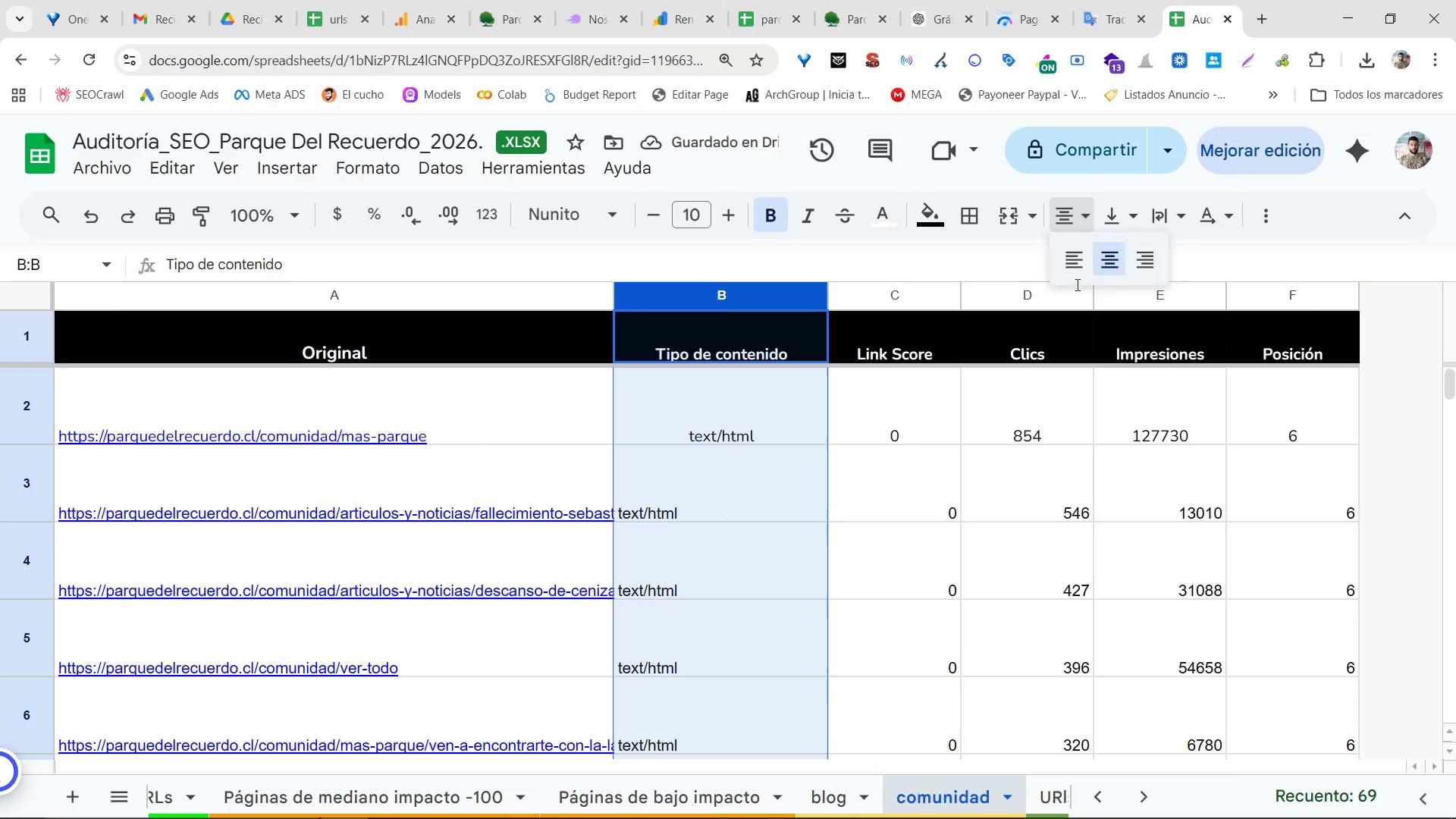 
triple_click([979, 431])
 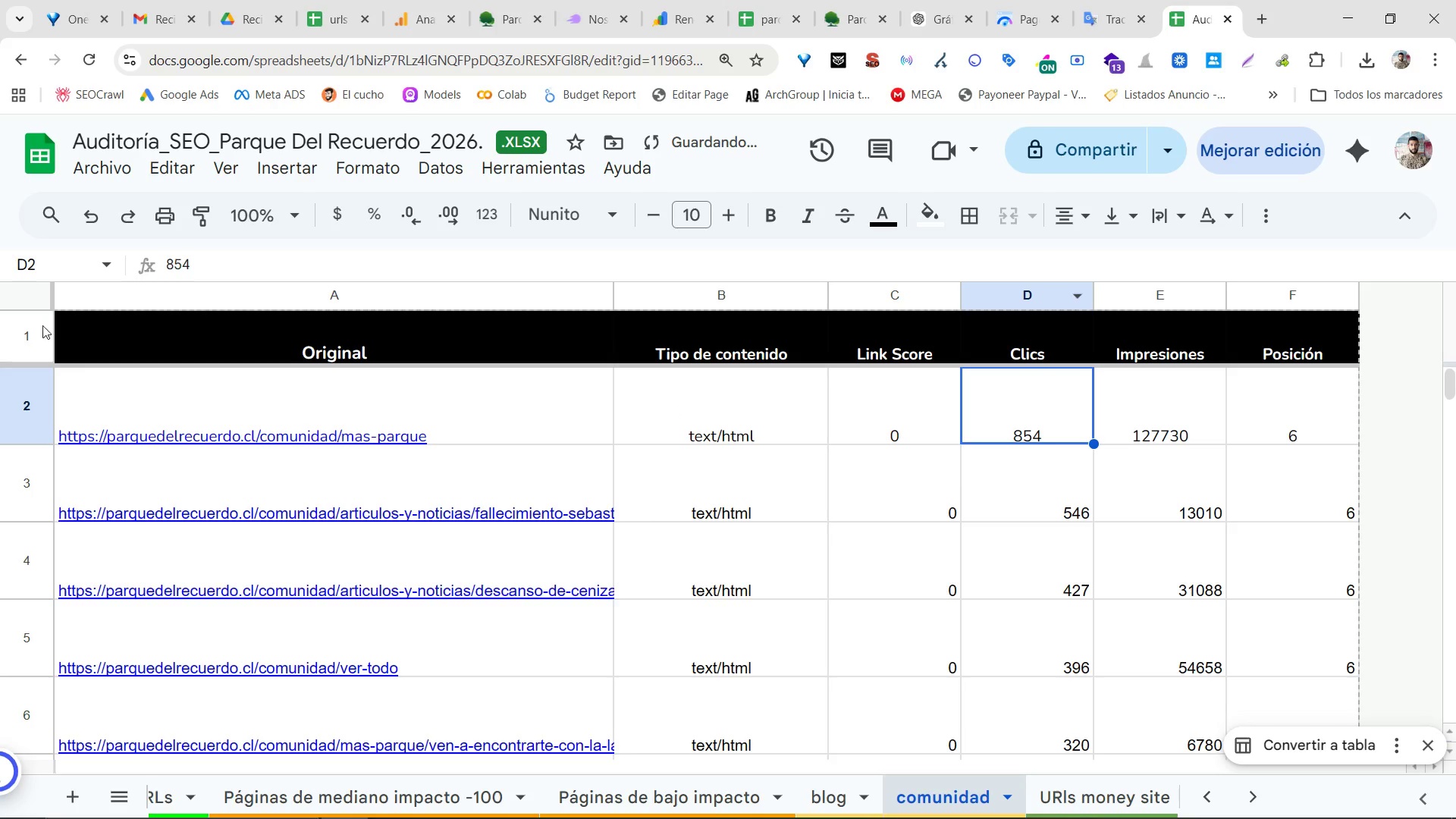 
left_click([25, 292])
 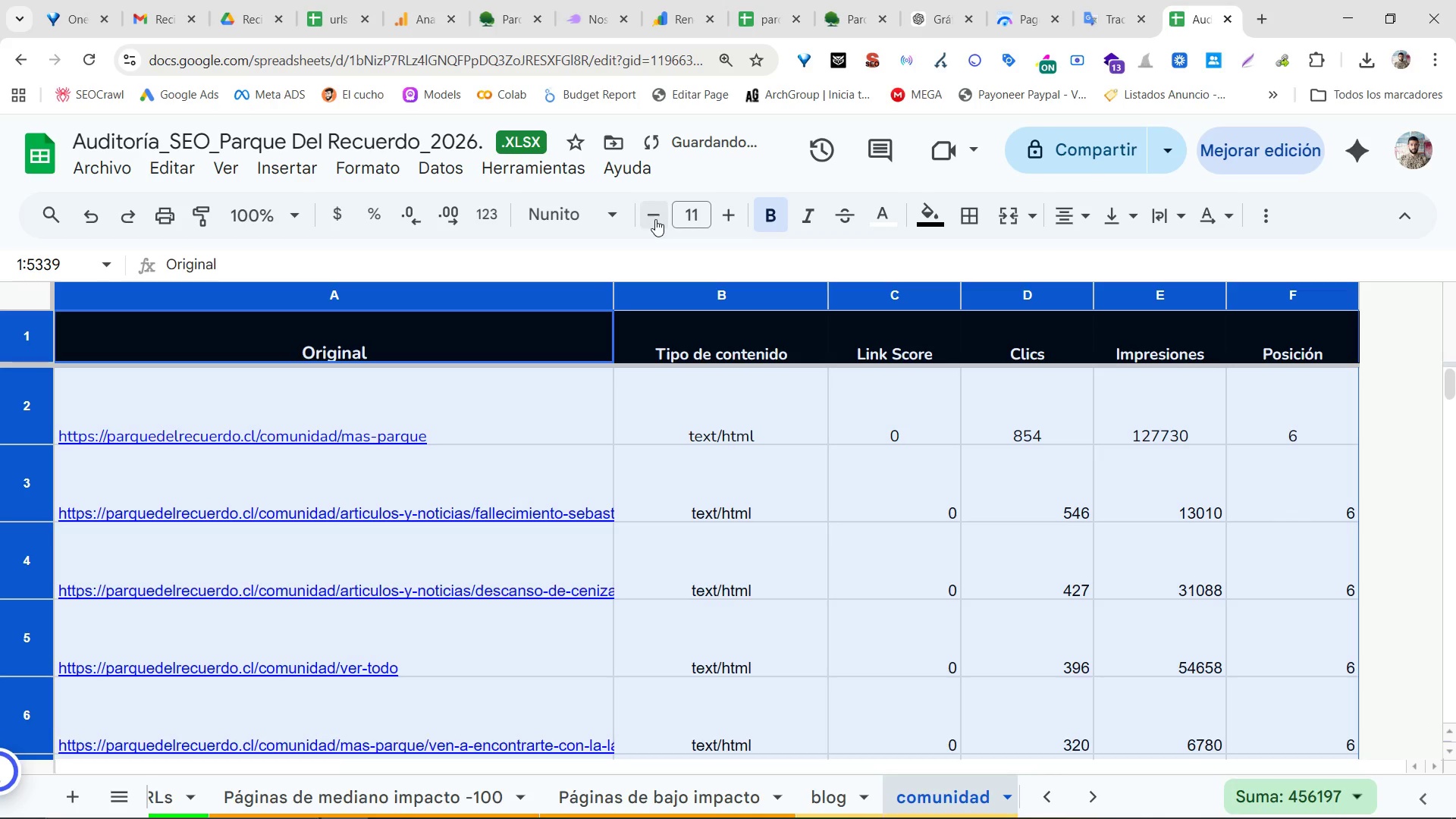 
double_click([570, 219])
 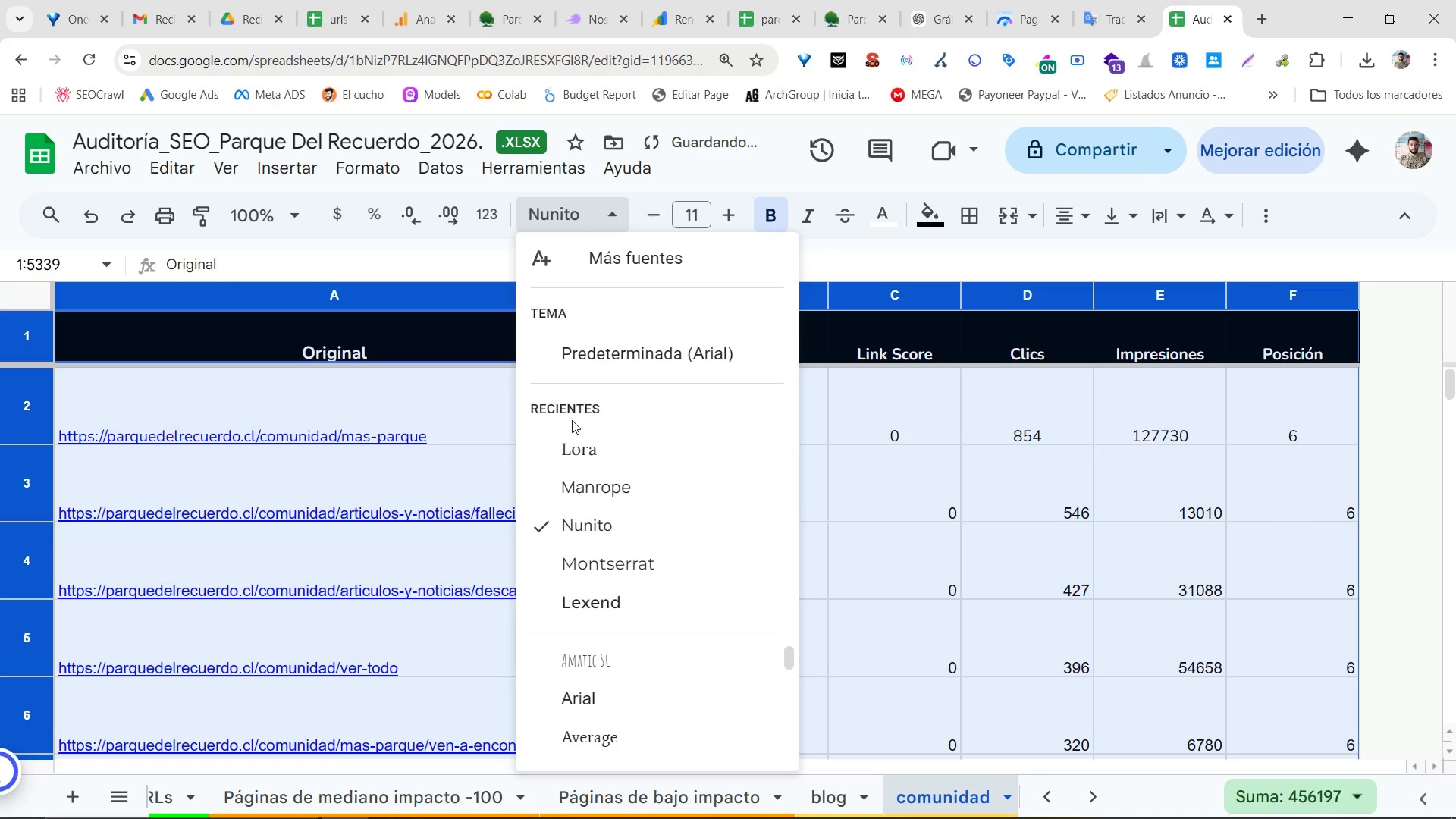 
left_click_drag(start_coordinate=[571, 430], to_coordinate=[571, 441])
 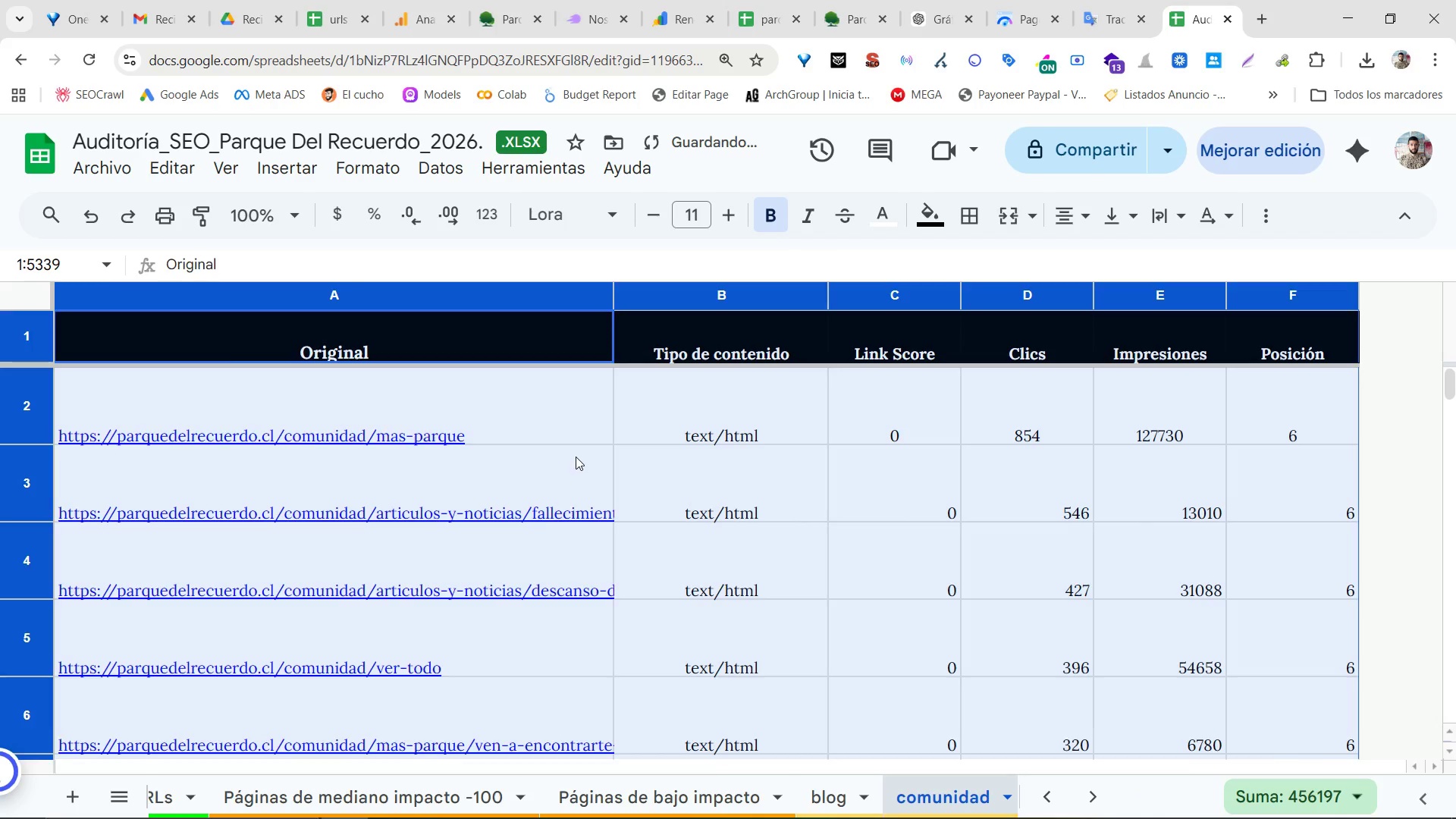 
triple_click([576, 457])
 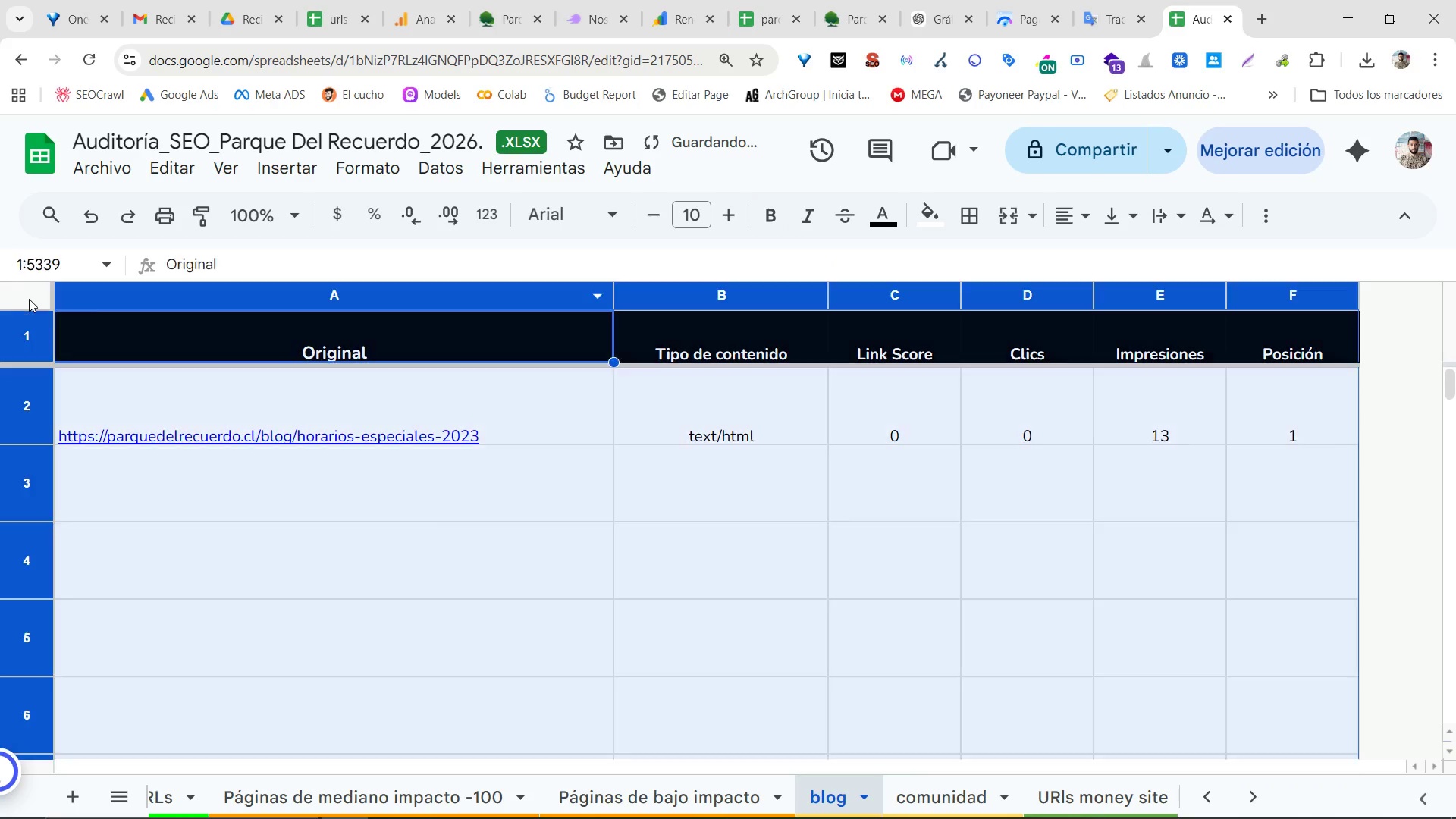 
double_click([556, 215])
 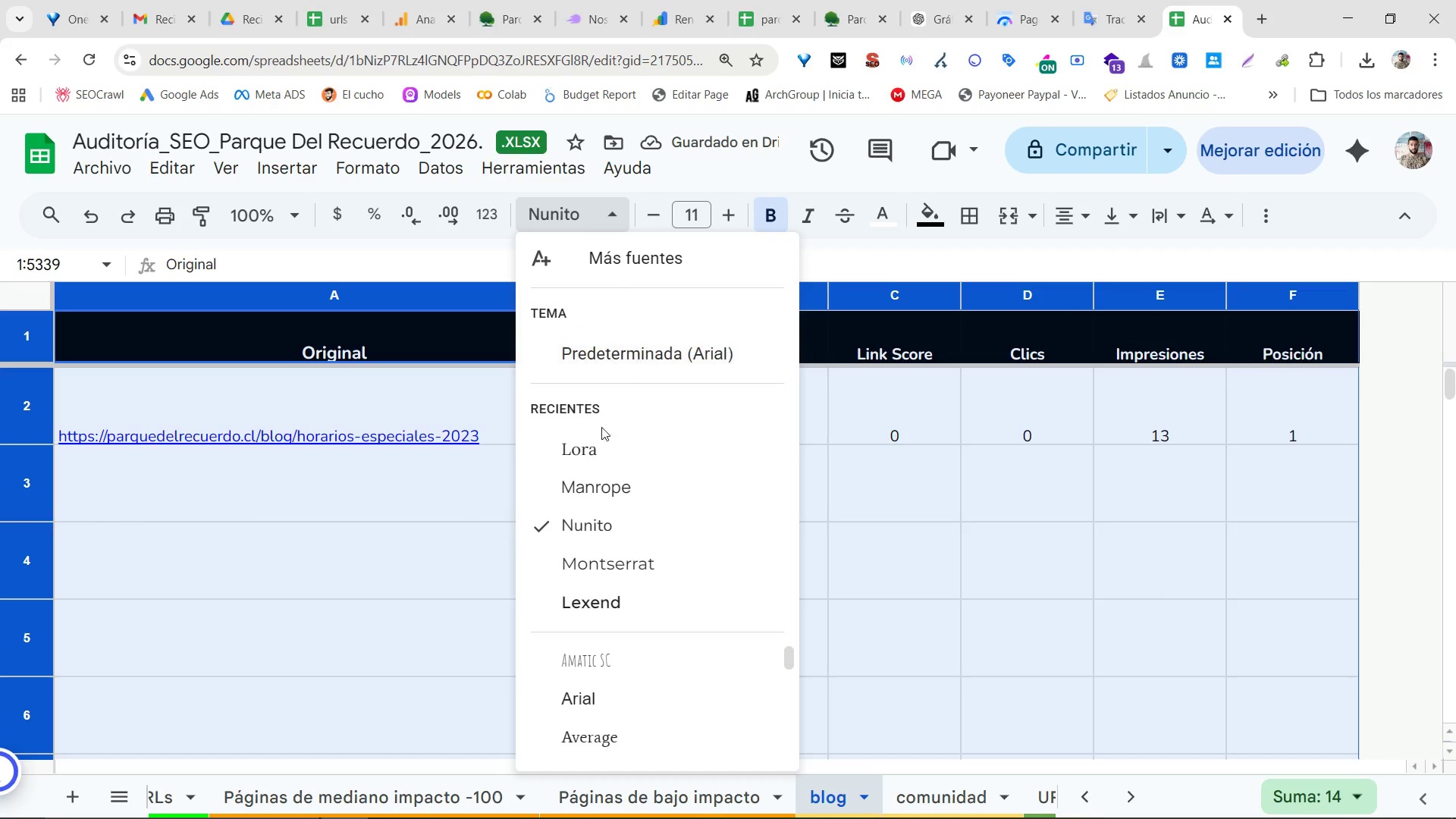 
triple_click([600, 441])
 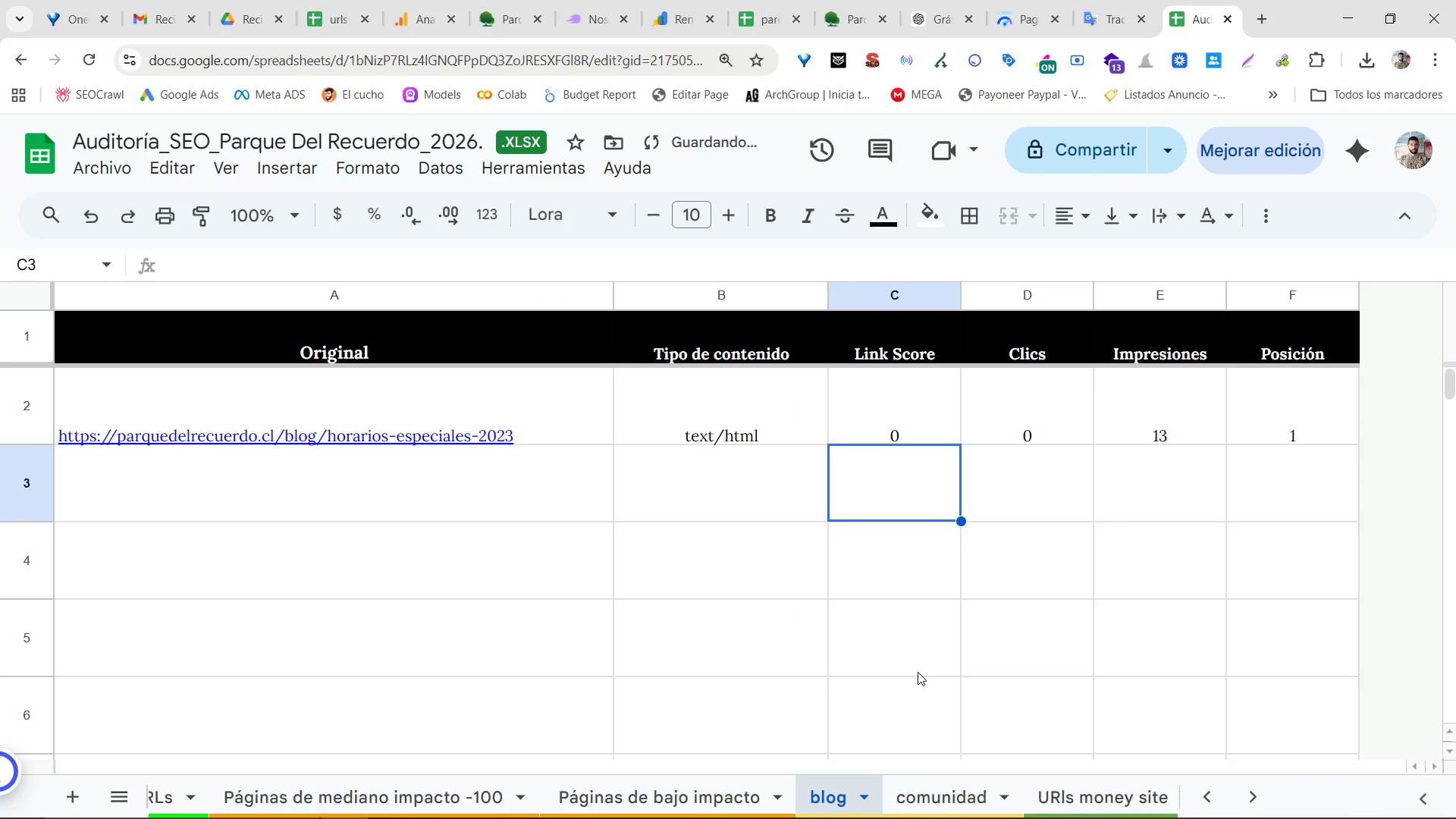 
left_click([940, 797])
 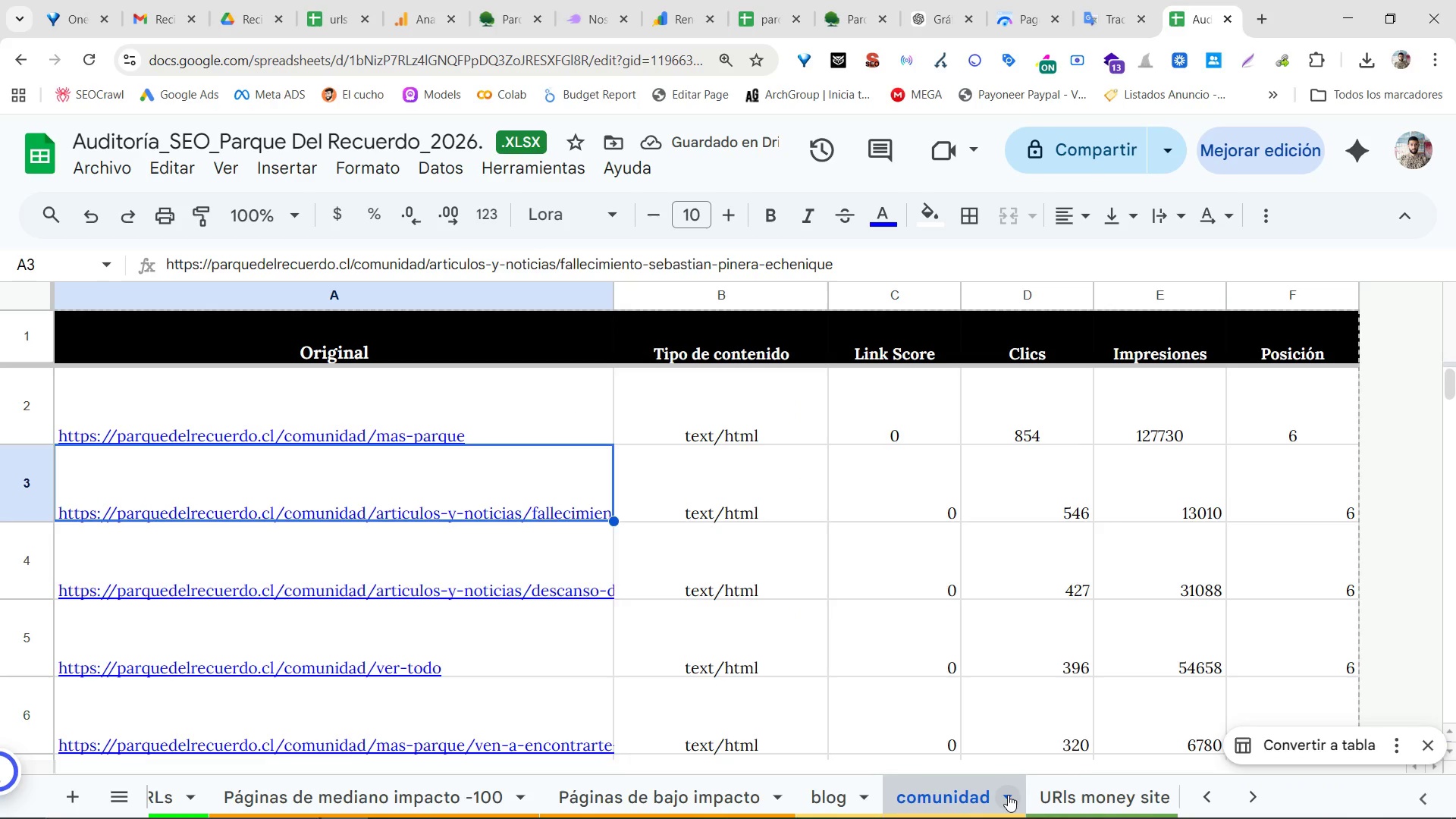 
left_click([1013, 795])
 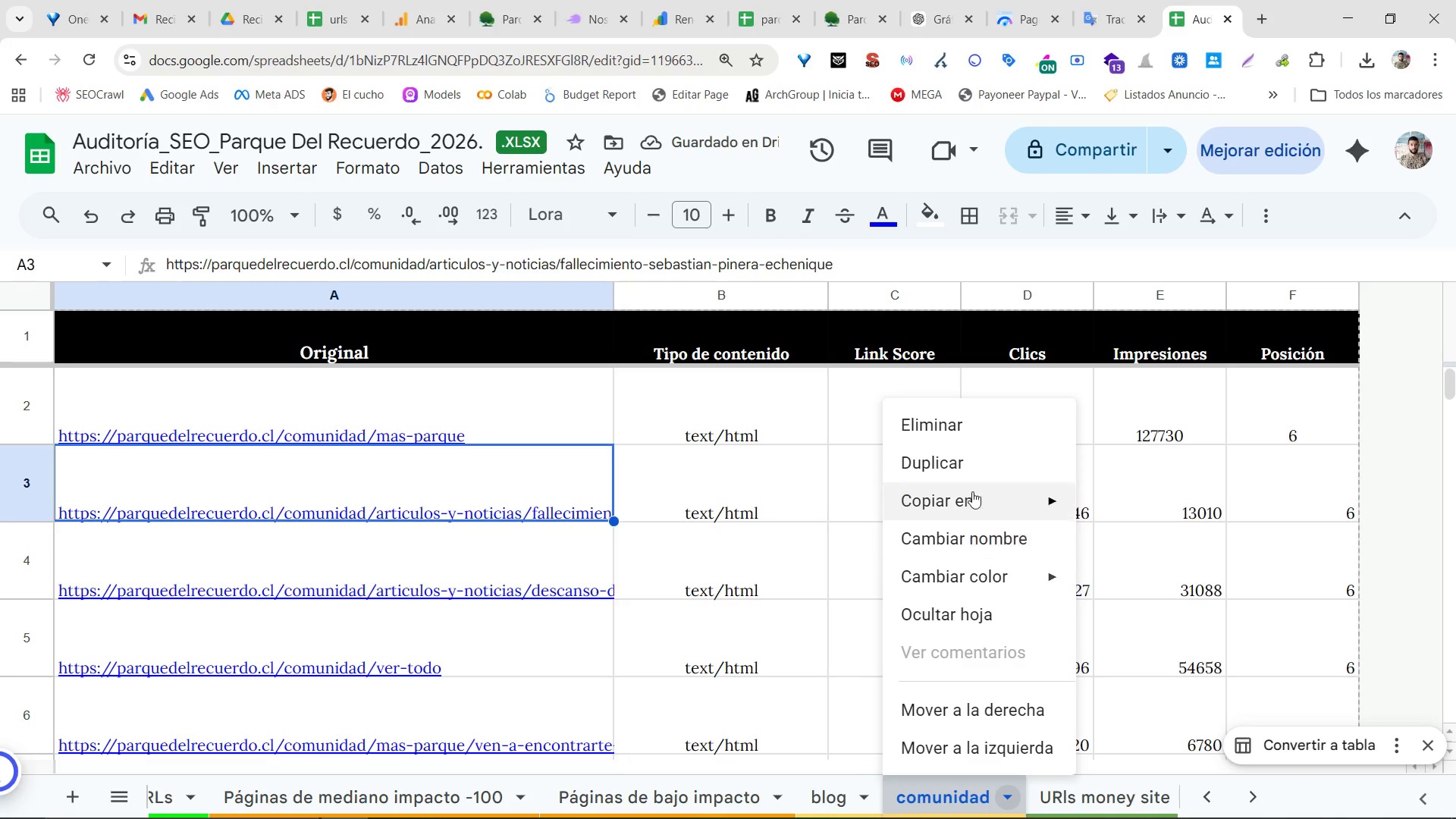 
left_click([970, 476])
 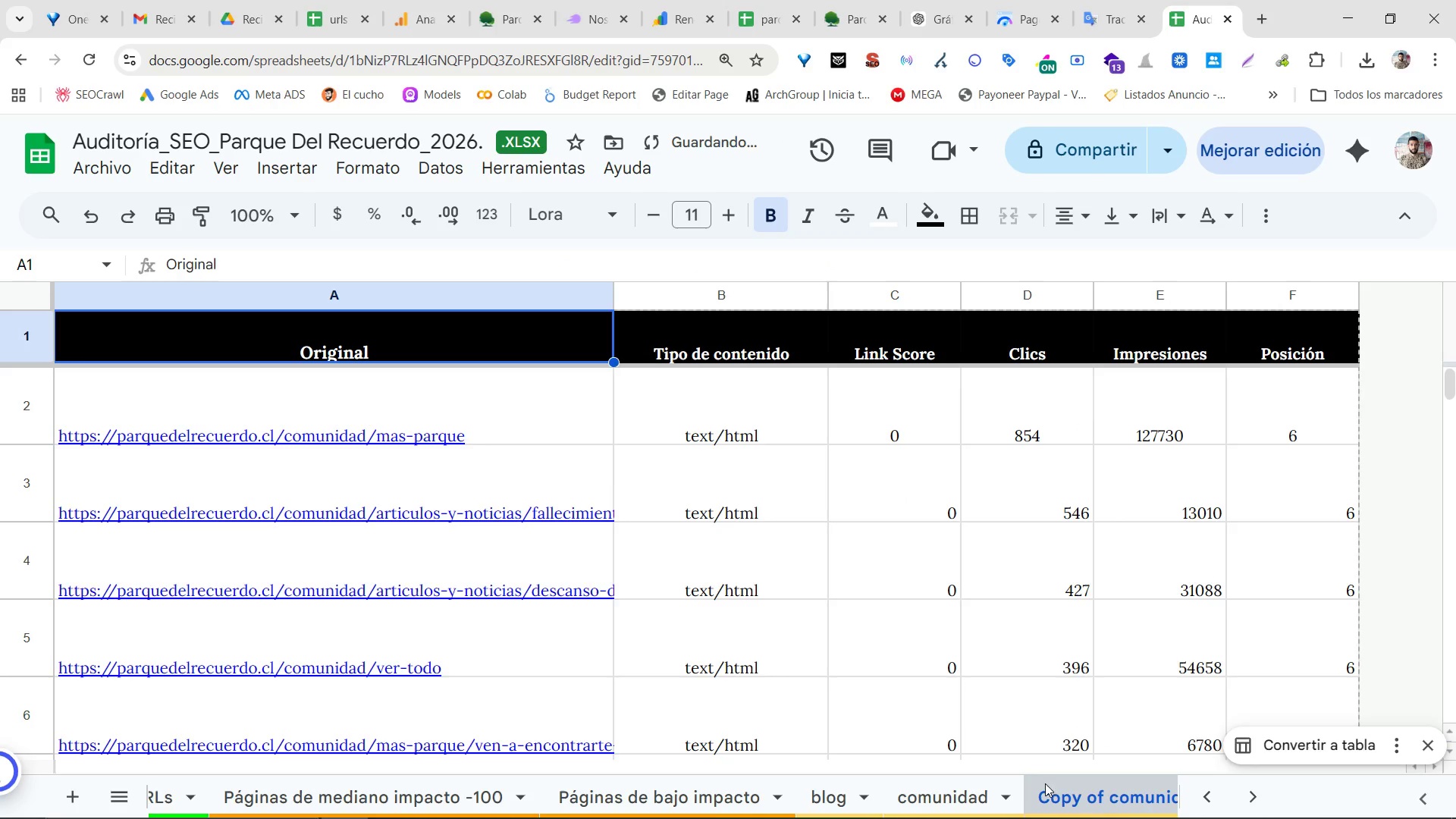 
double_click([1054, 792])
 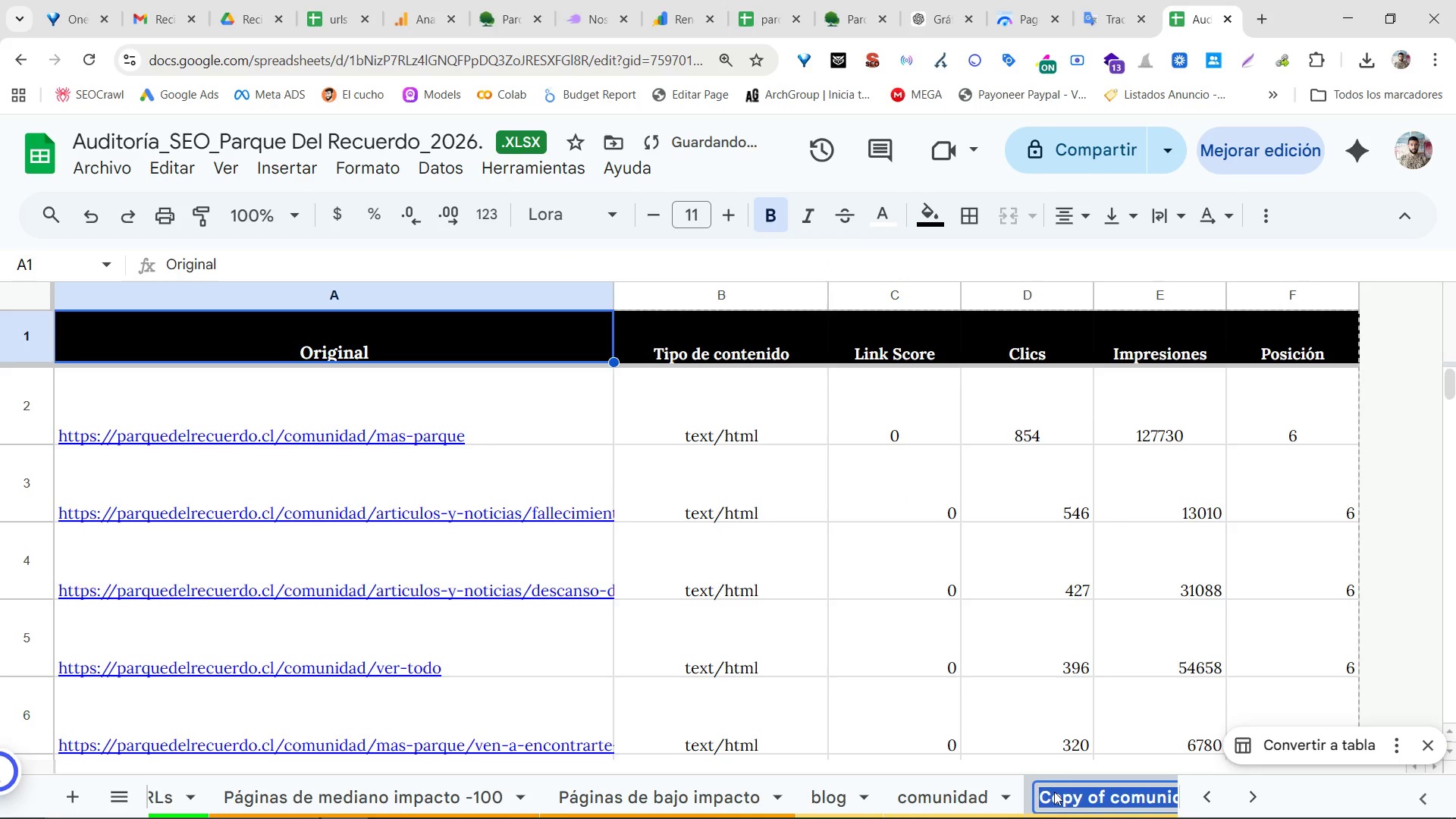 
type(servicios)
 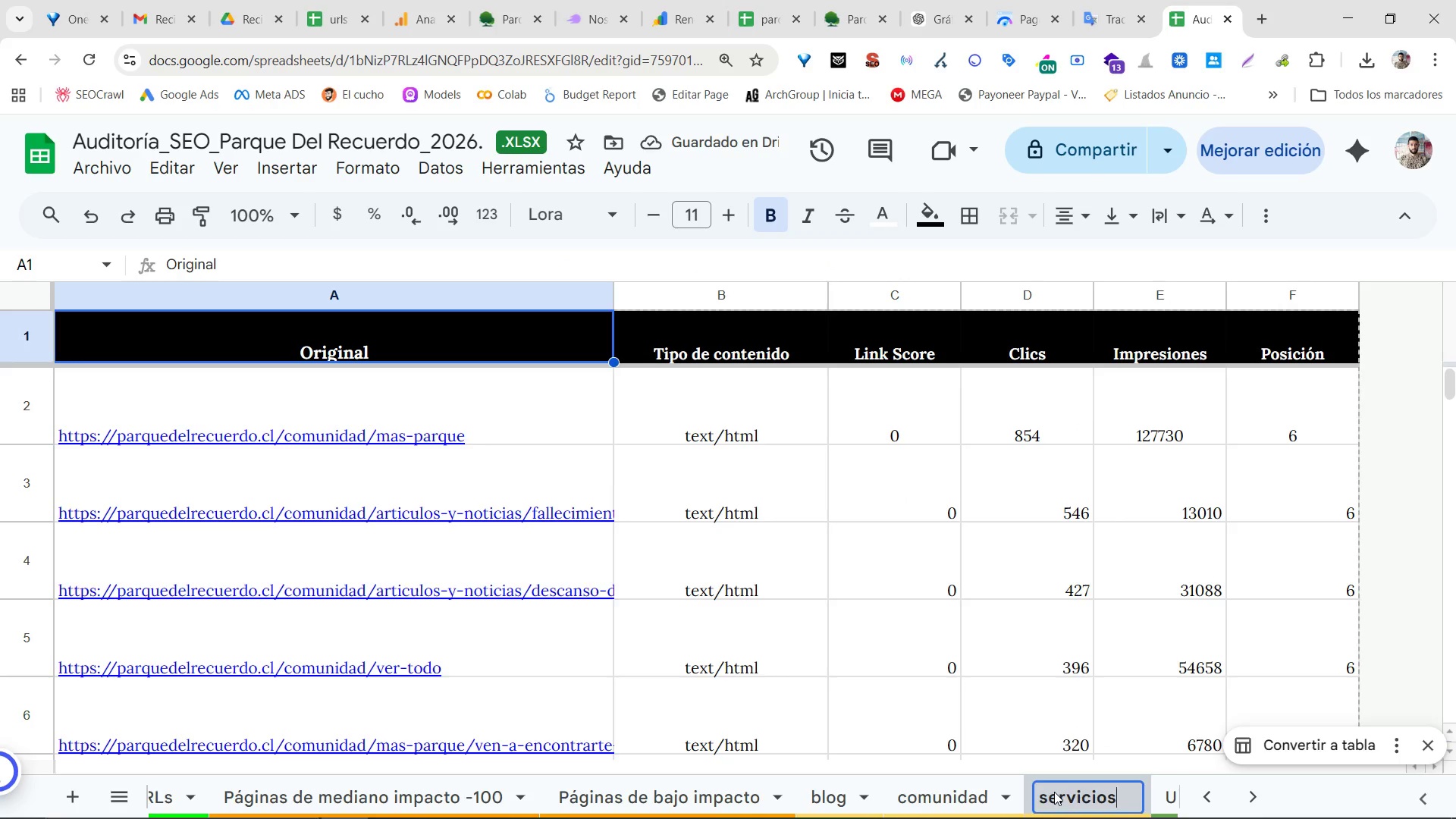 
key(Enter)
 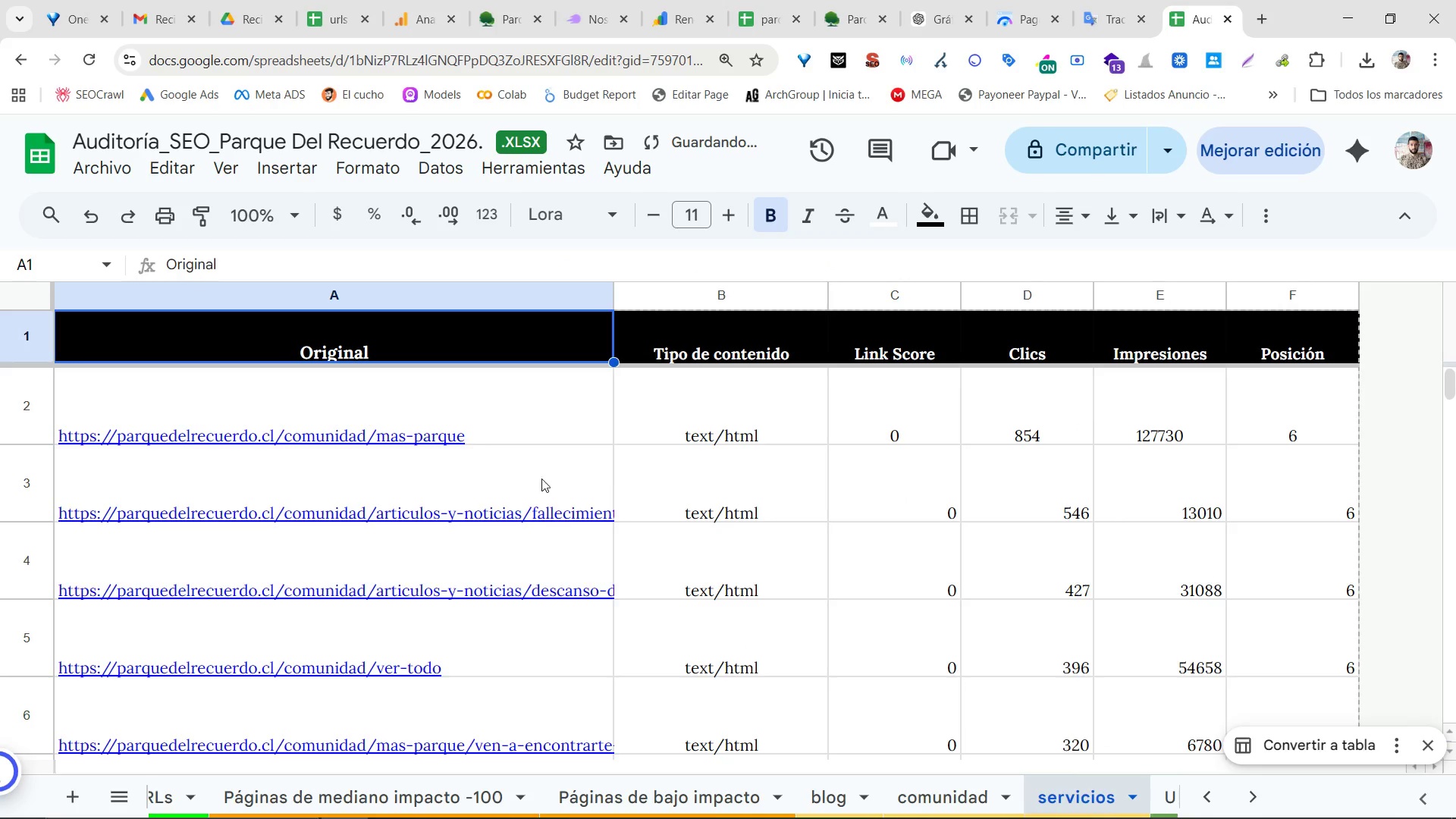 
double_click([551, 419])
 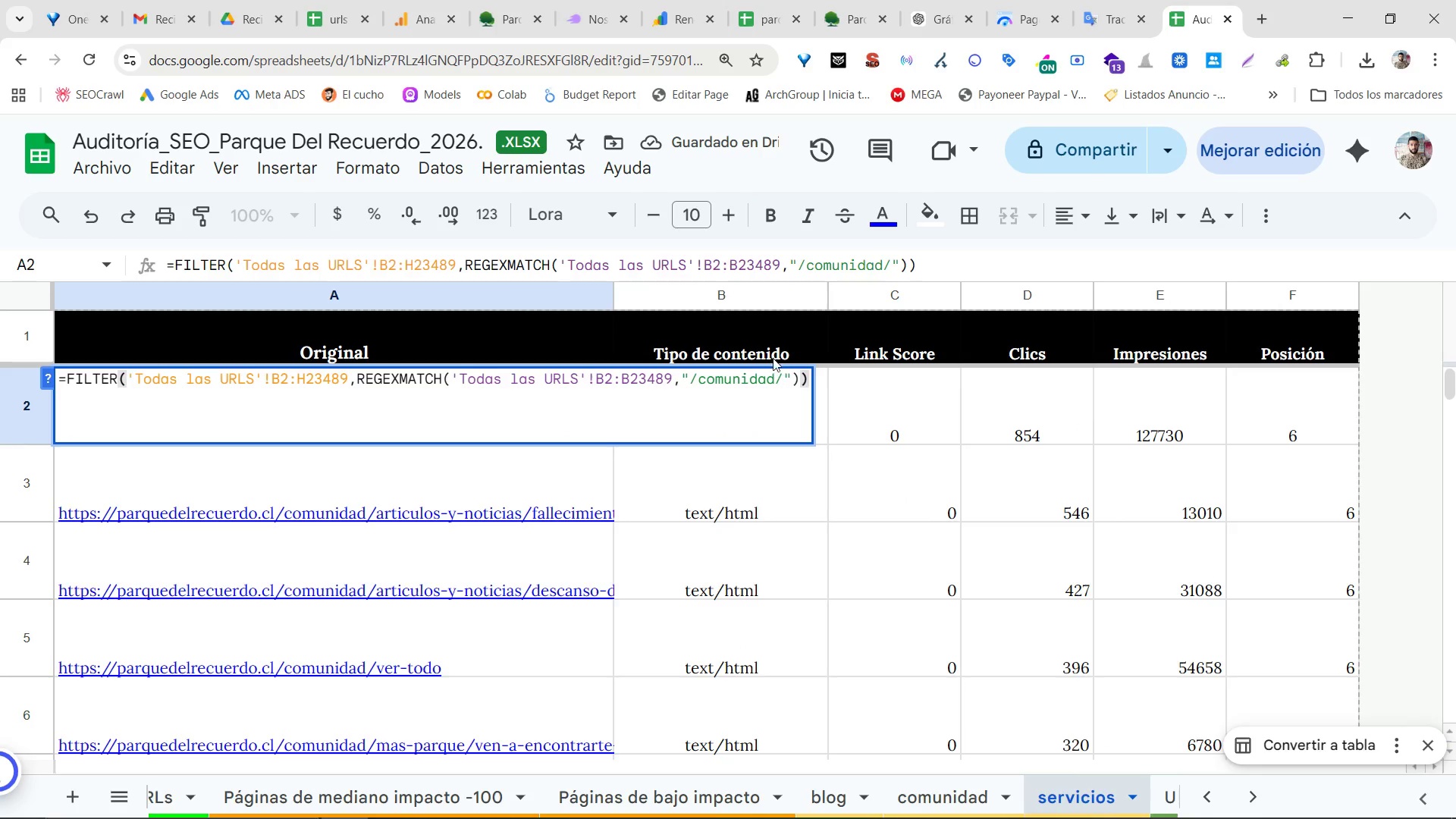 
scroll: coordinate [548, 430], scroll_direction: up, amount: 3.0
 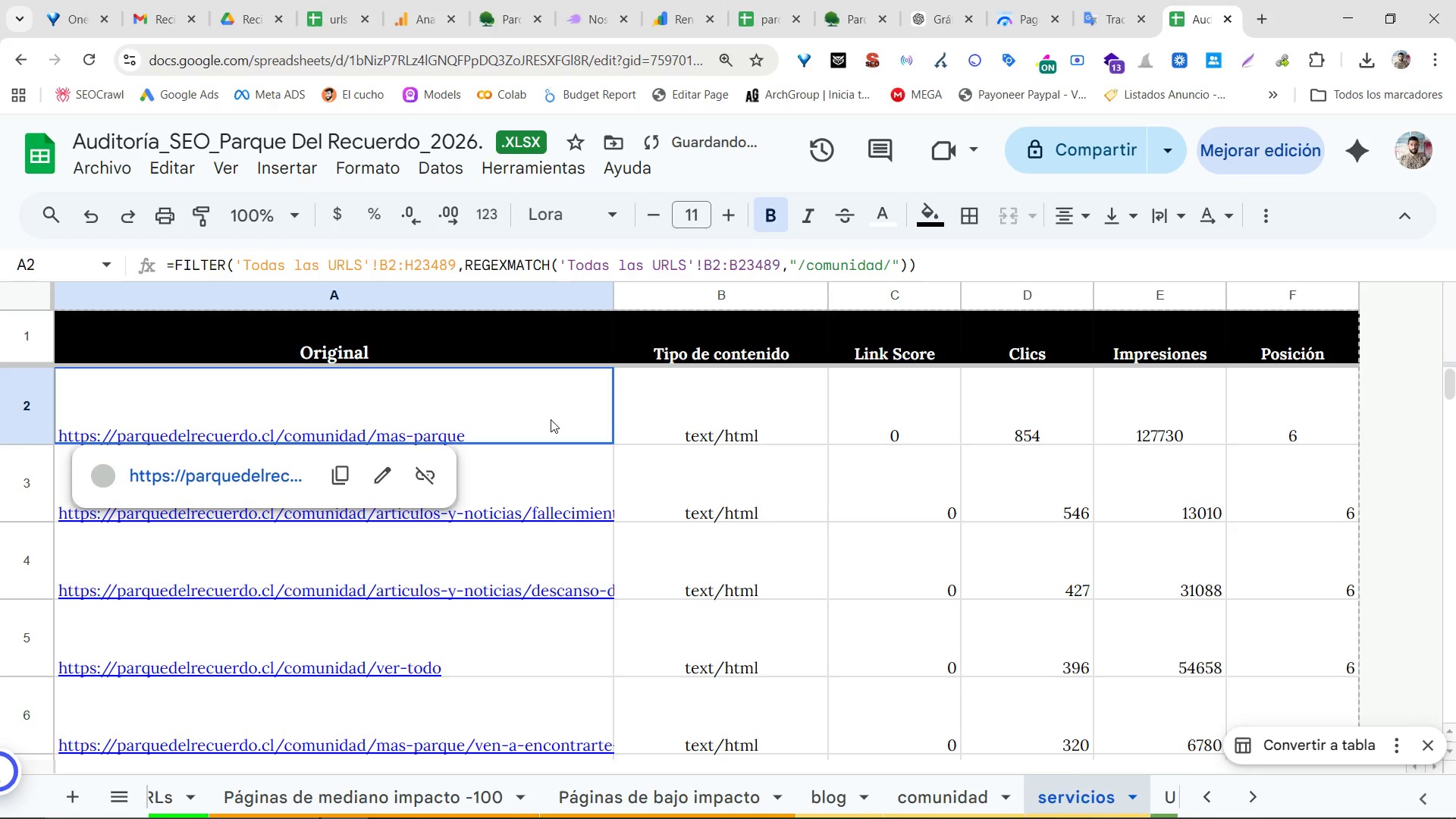 
left_click_drag(start_coordinate=[776, 373], to_coordinate=[698, 370])
 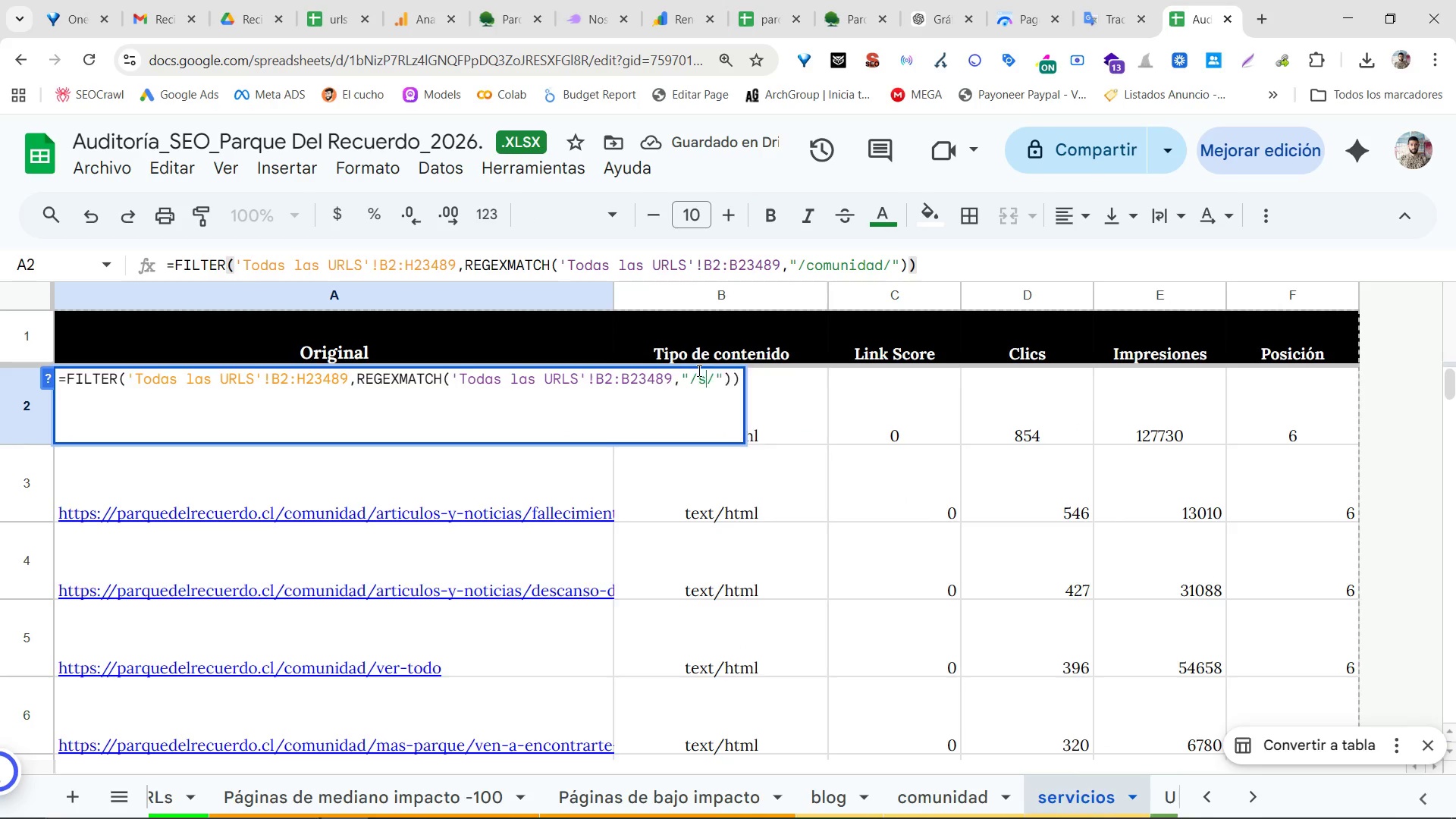 
type(servicio)
 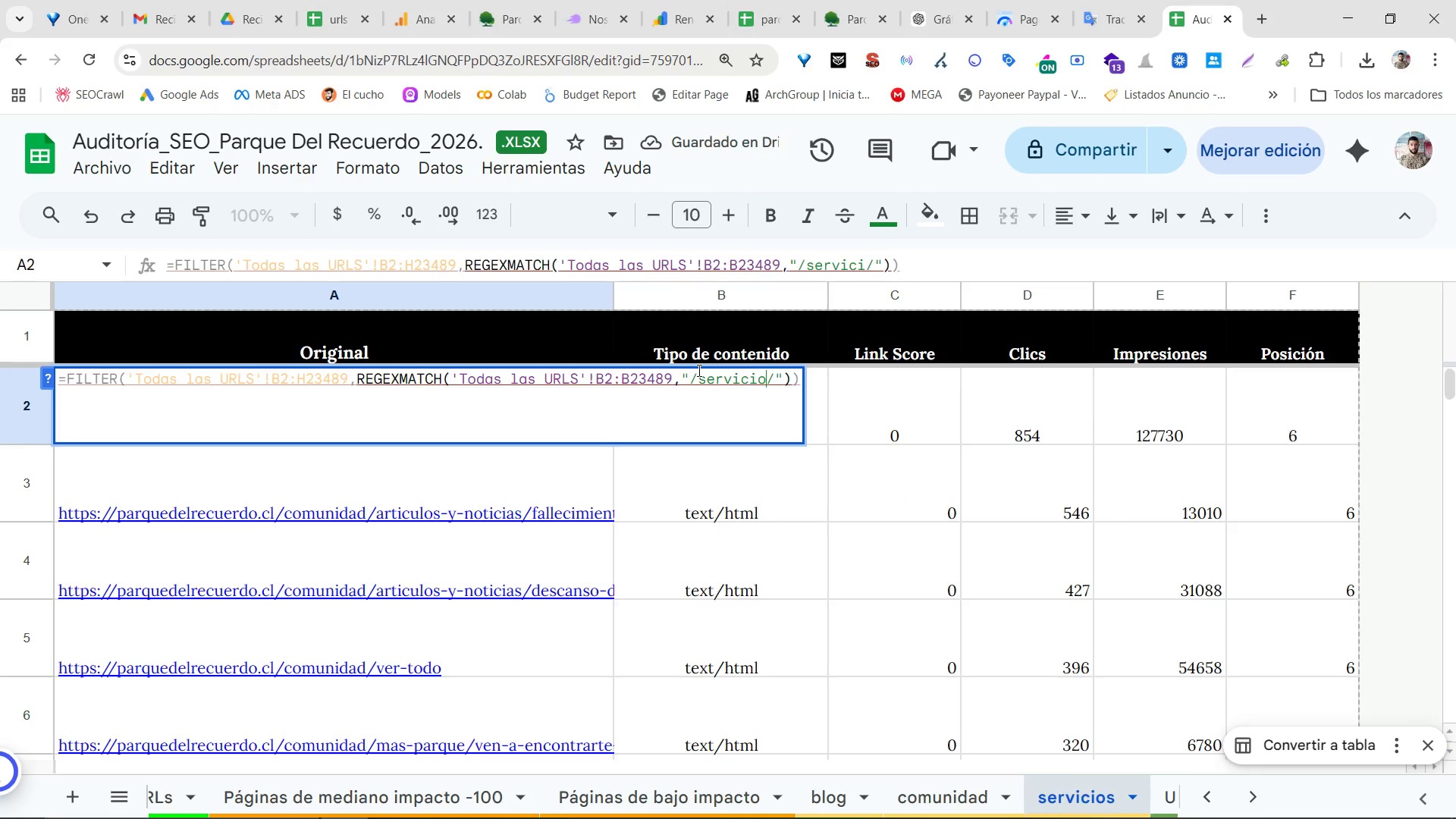 
key(Enter)
 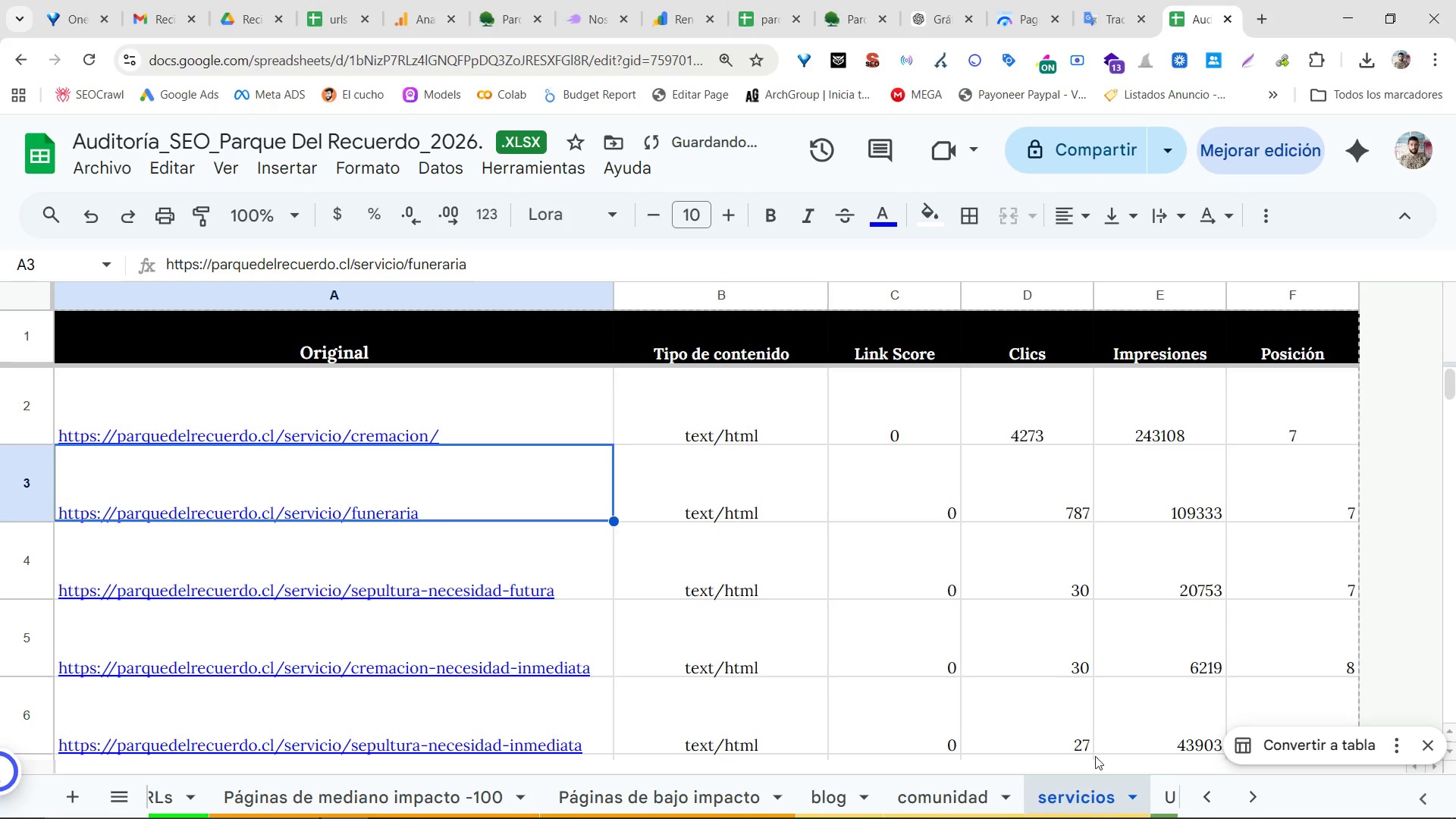 
left_click([1134, 805])
 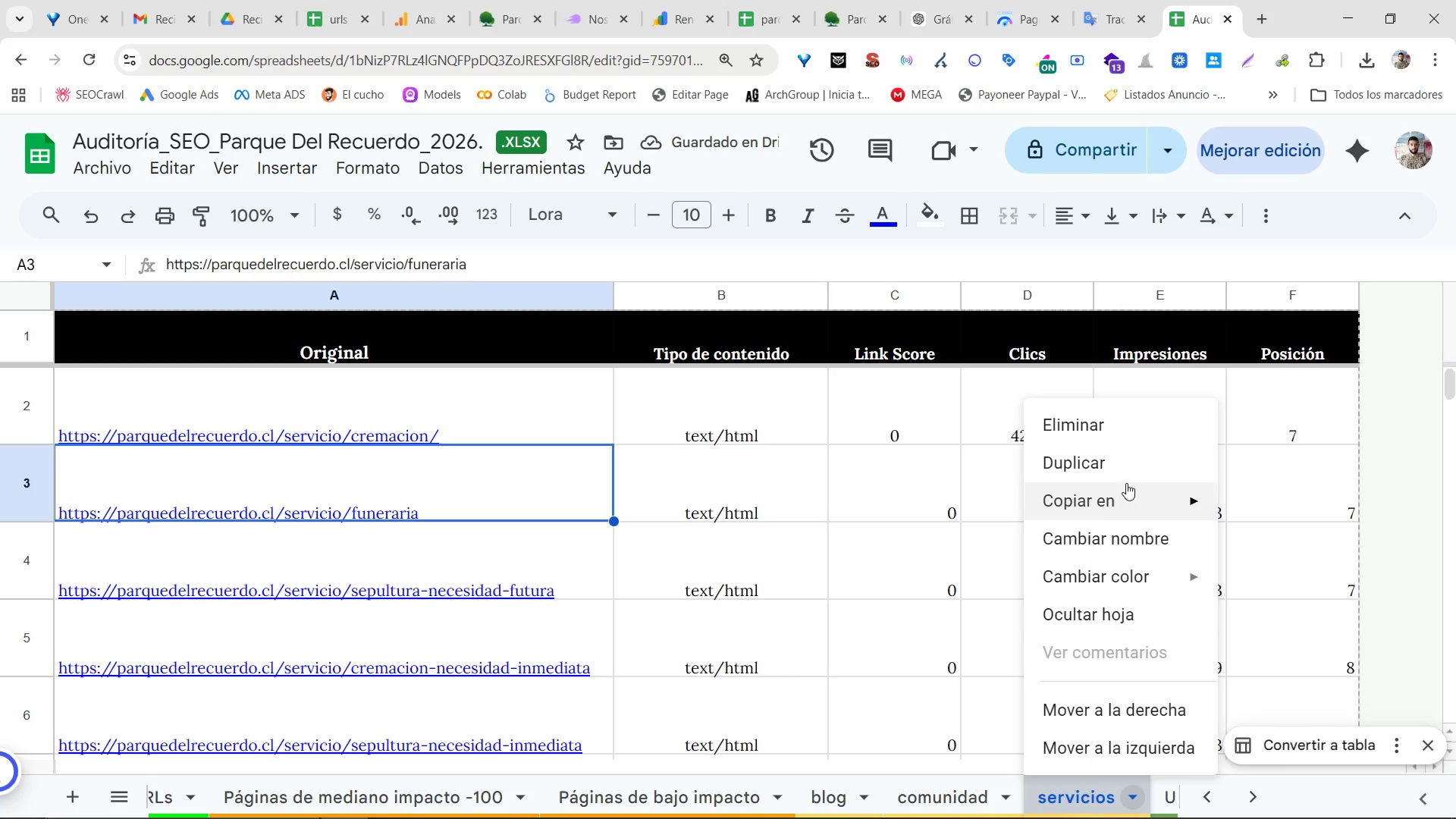 
left_click([1123, 471])
 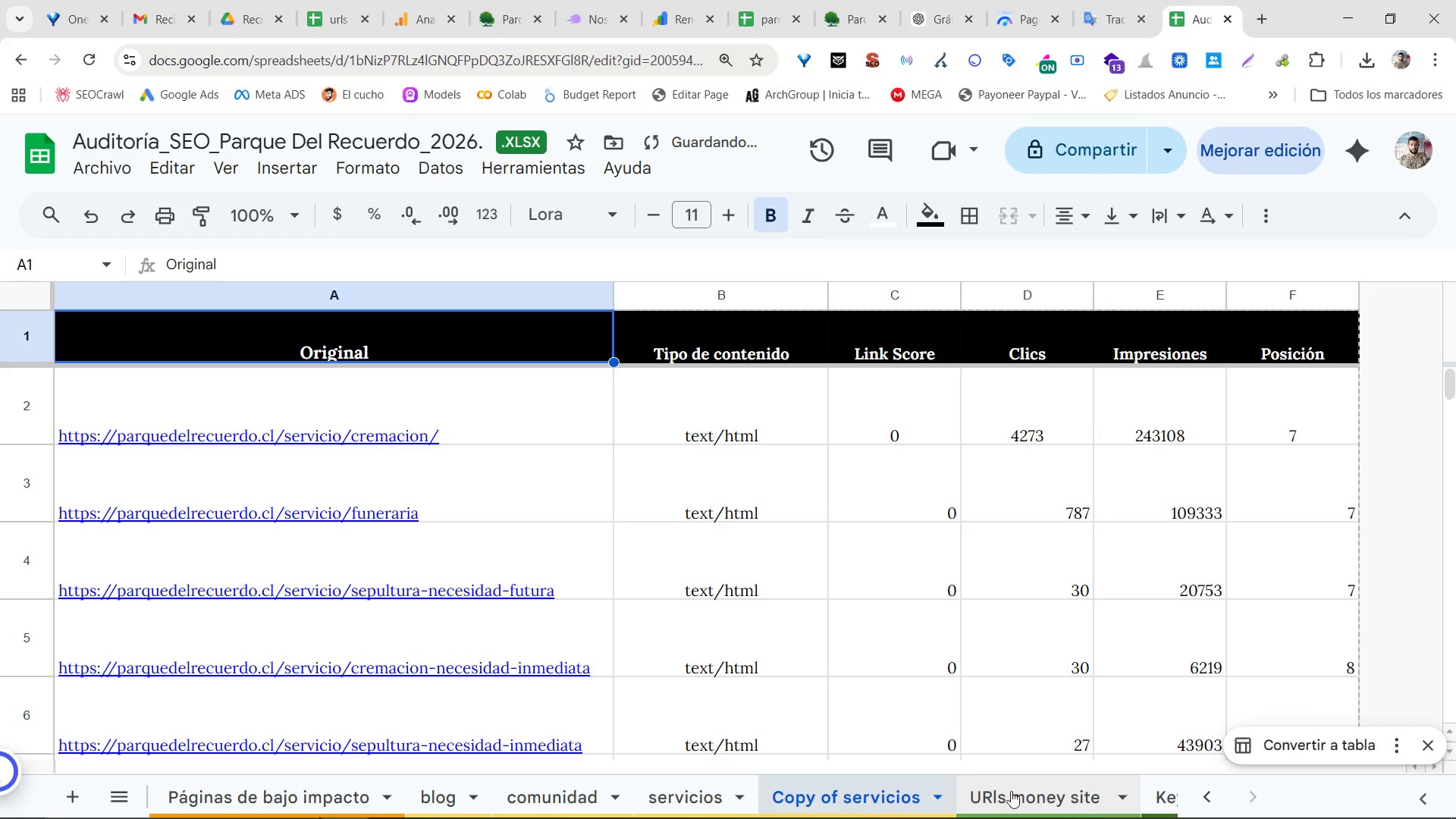 
double_click([869, 789])
 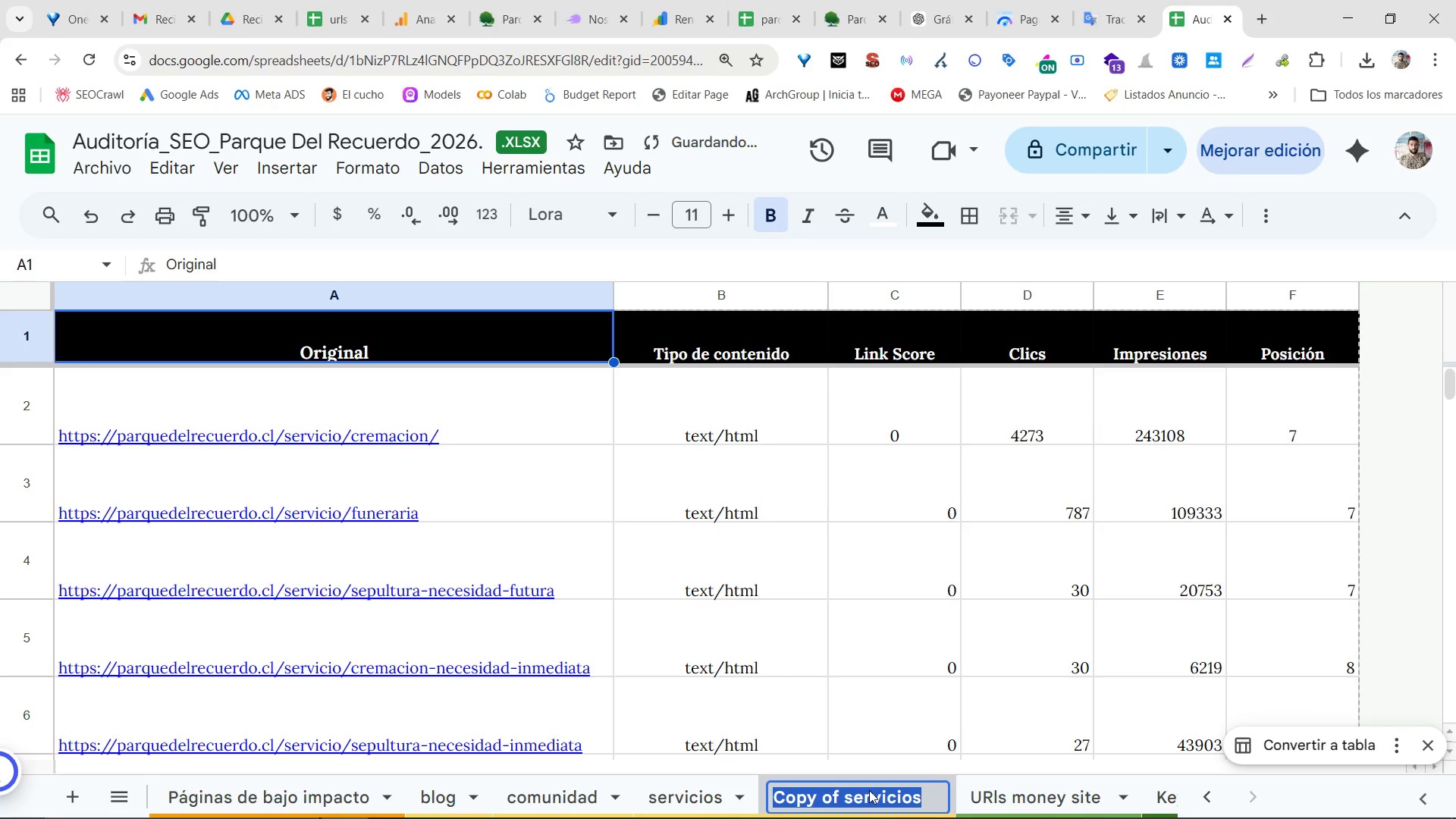 
type(producot)
key(Backspace)
key(Backspace)
type(yo)
 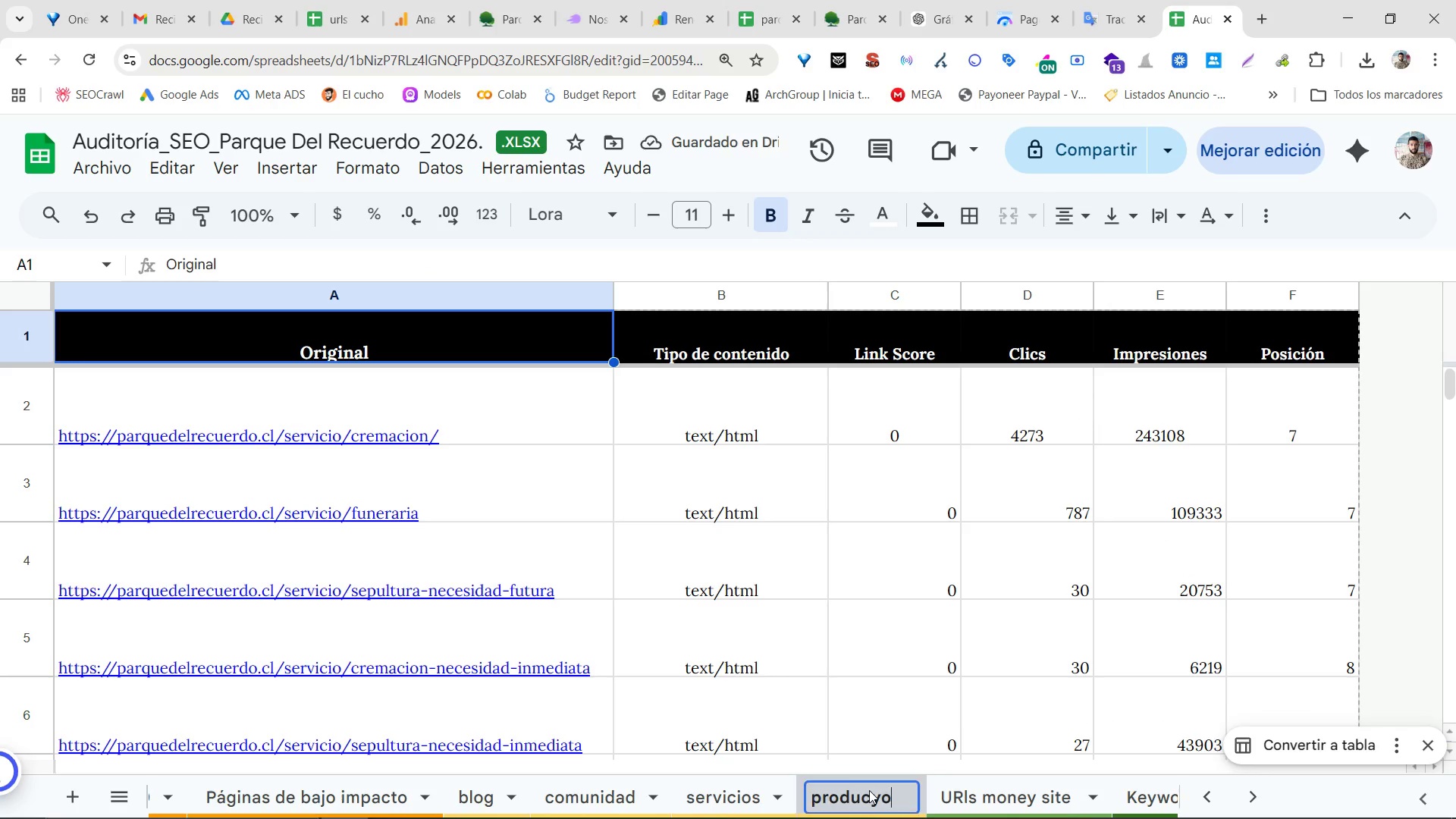 
key(Enter)
 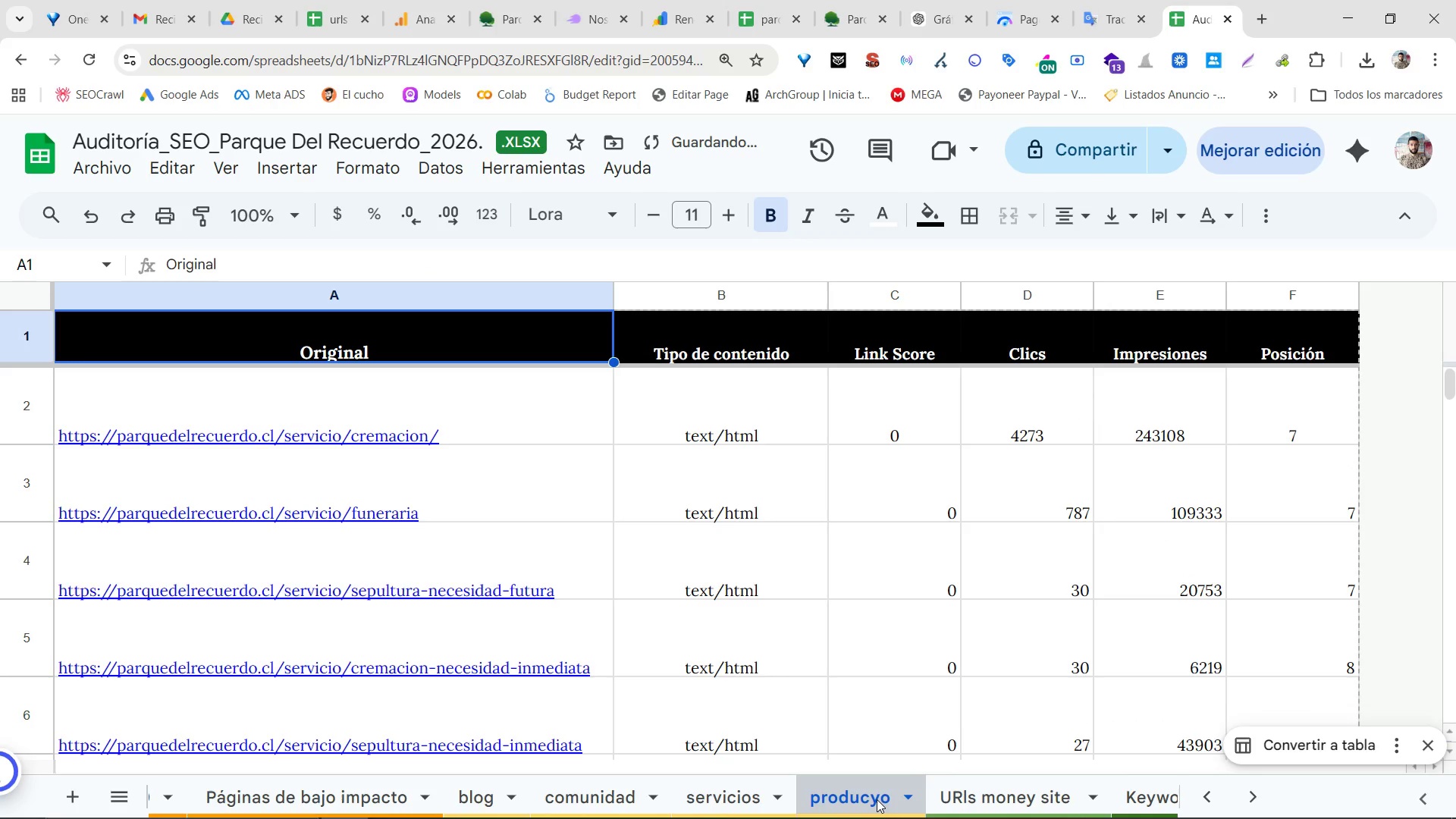 
double_click([877, 799])
 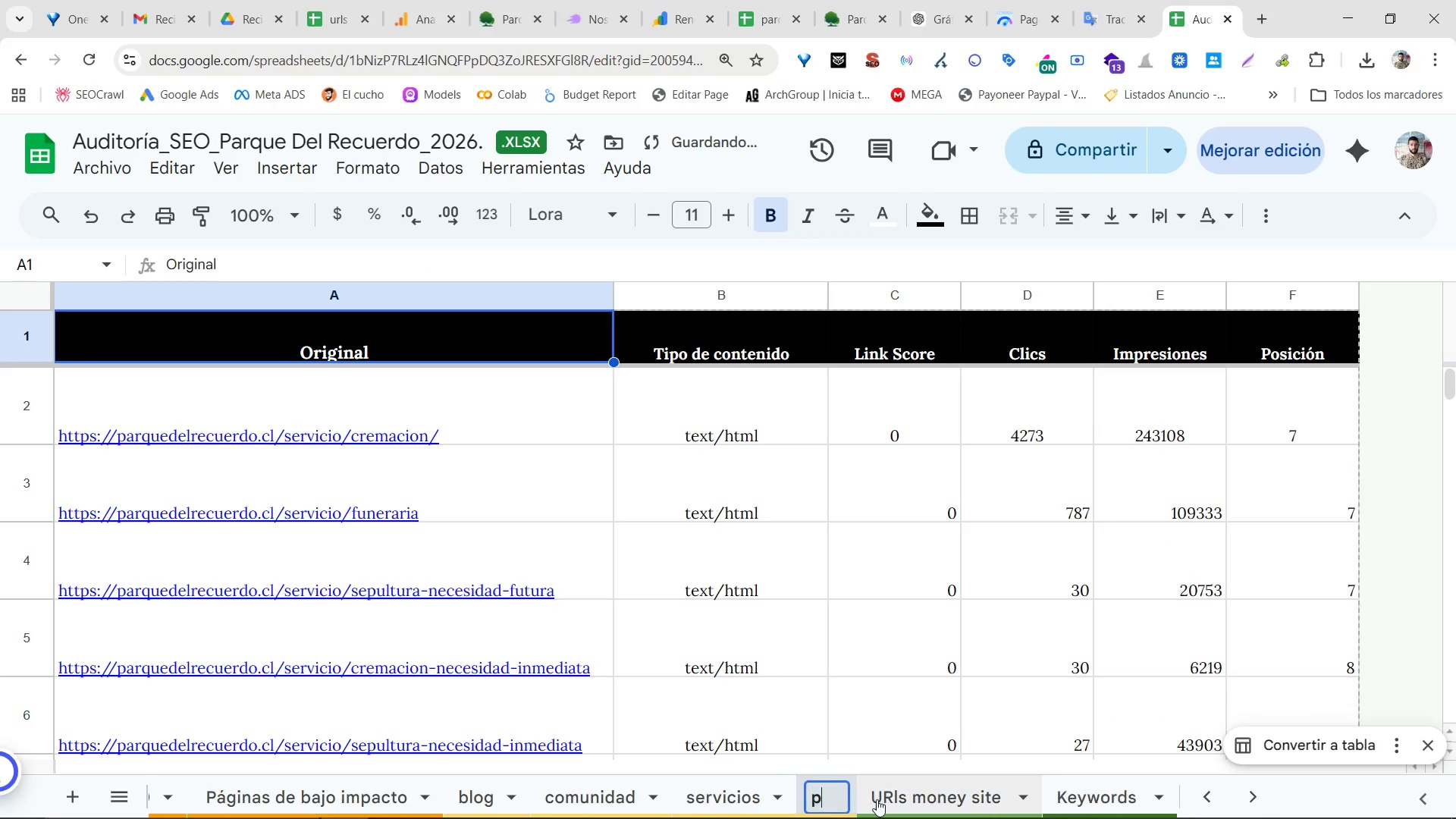 
type(produ co)
key(Backspace)
key(Backspace)
key(Backspace)
type(cto)
 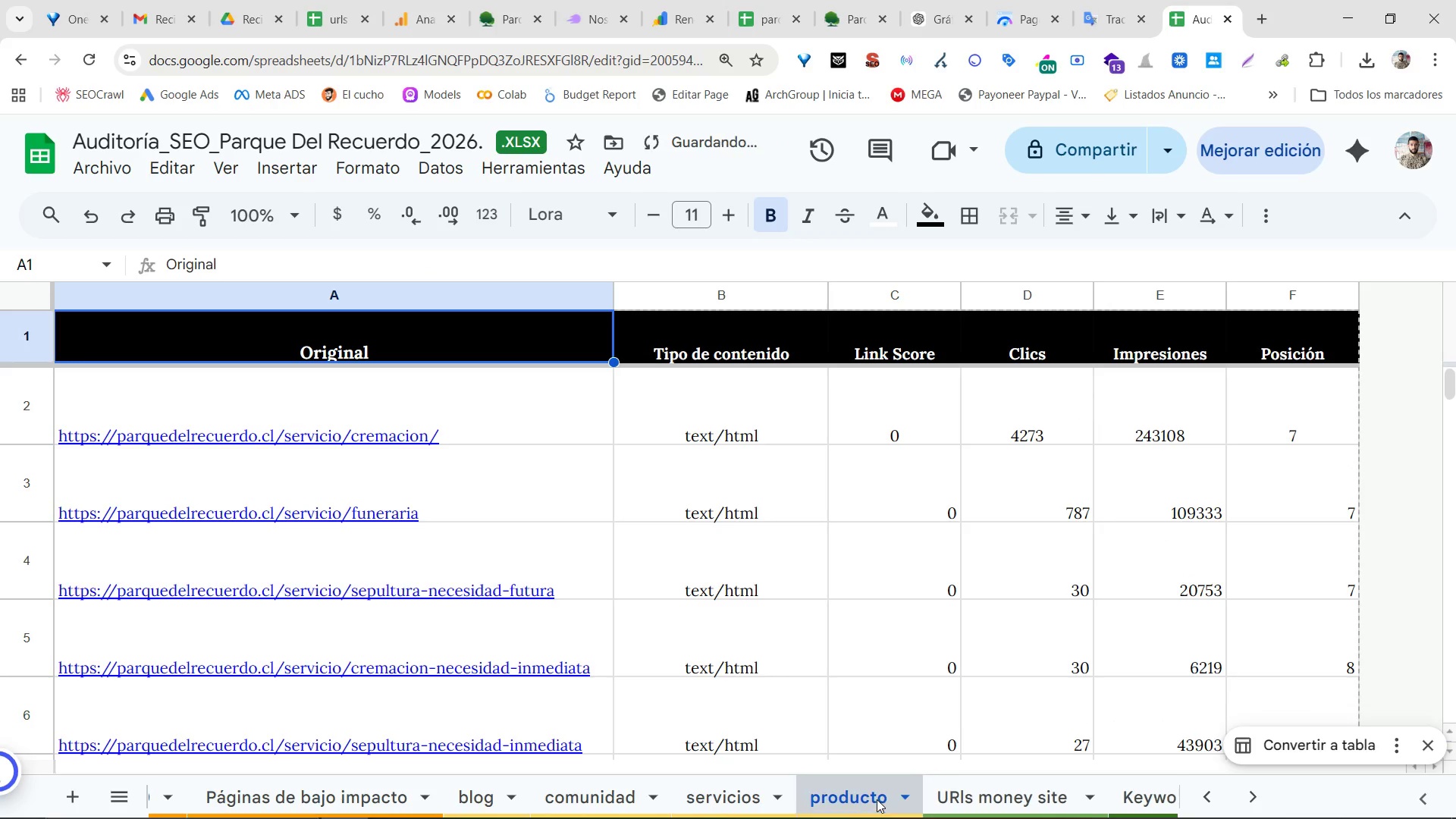 
key(Enter)
 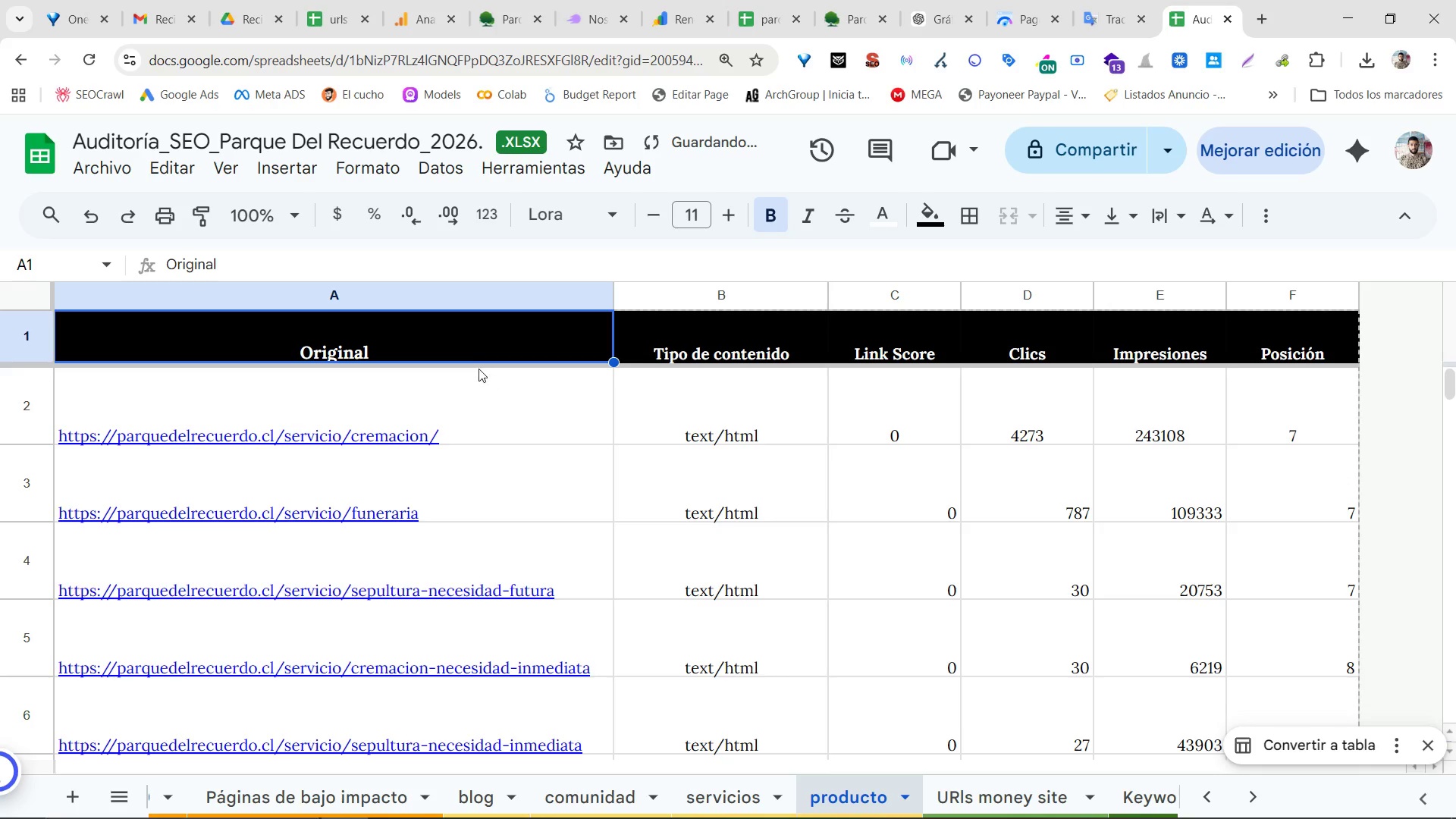 
double_click([485, 394])
 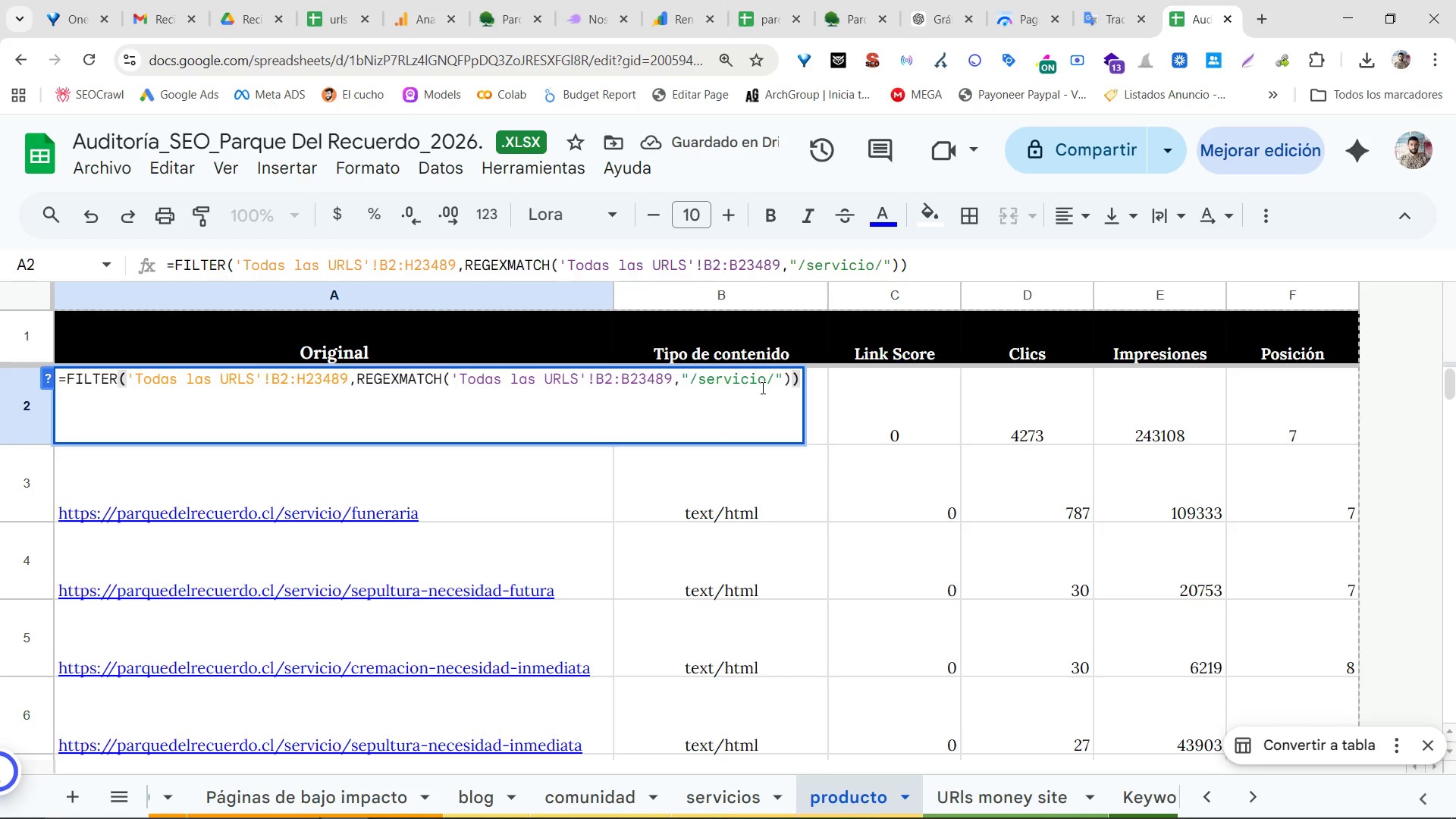 
scroll: coordinate [470, 386], scroll_direction: up, amount: 5.0
 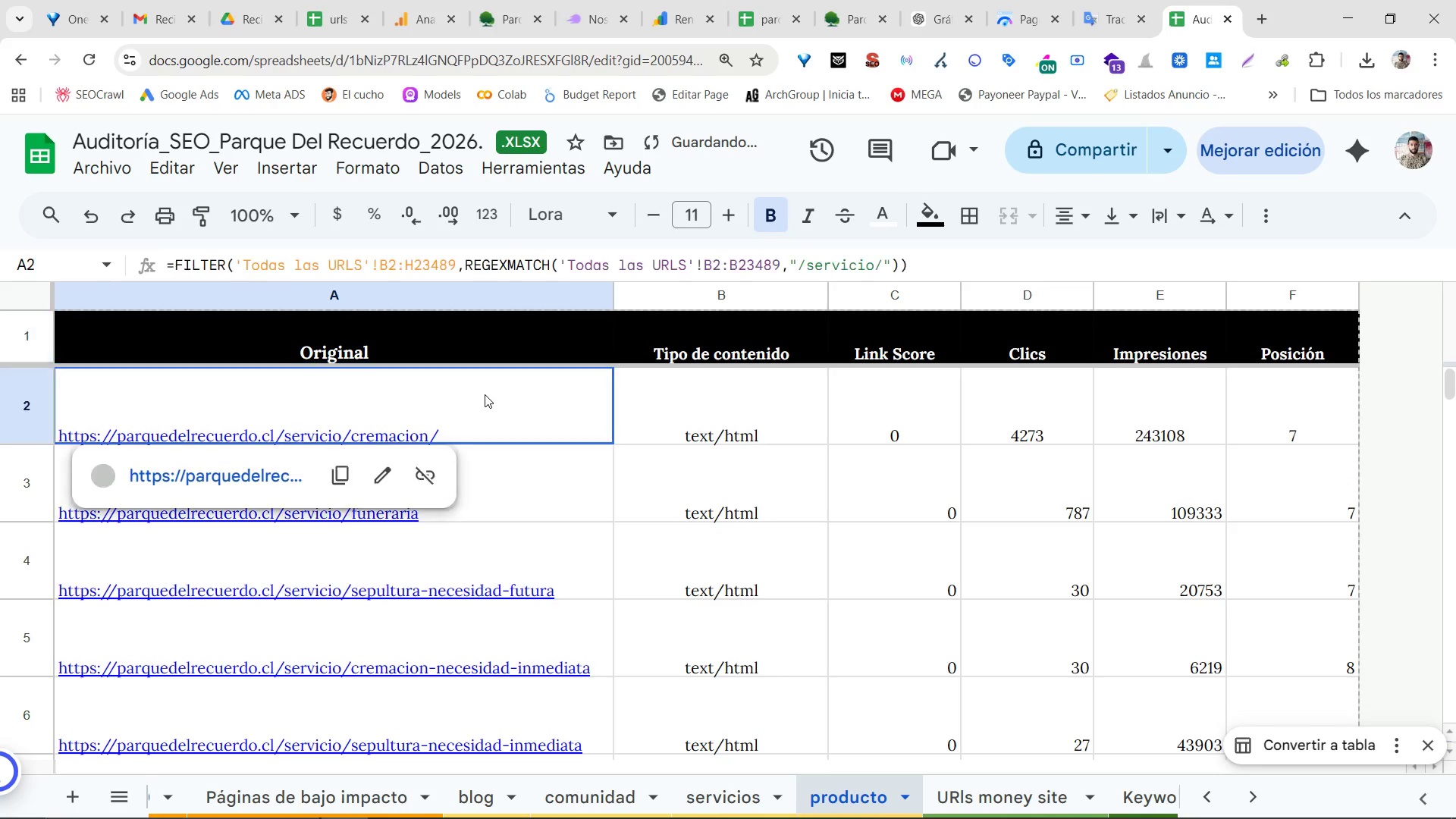 
left_click_drag(start_coordinate=[766, 381], to_coordinate=[700, 381])
 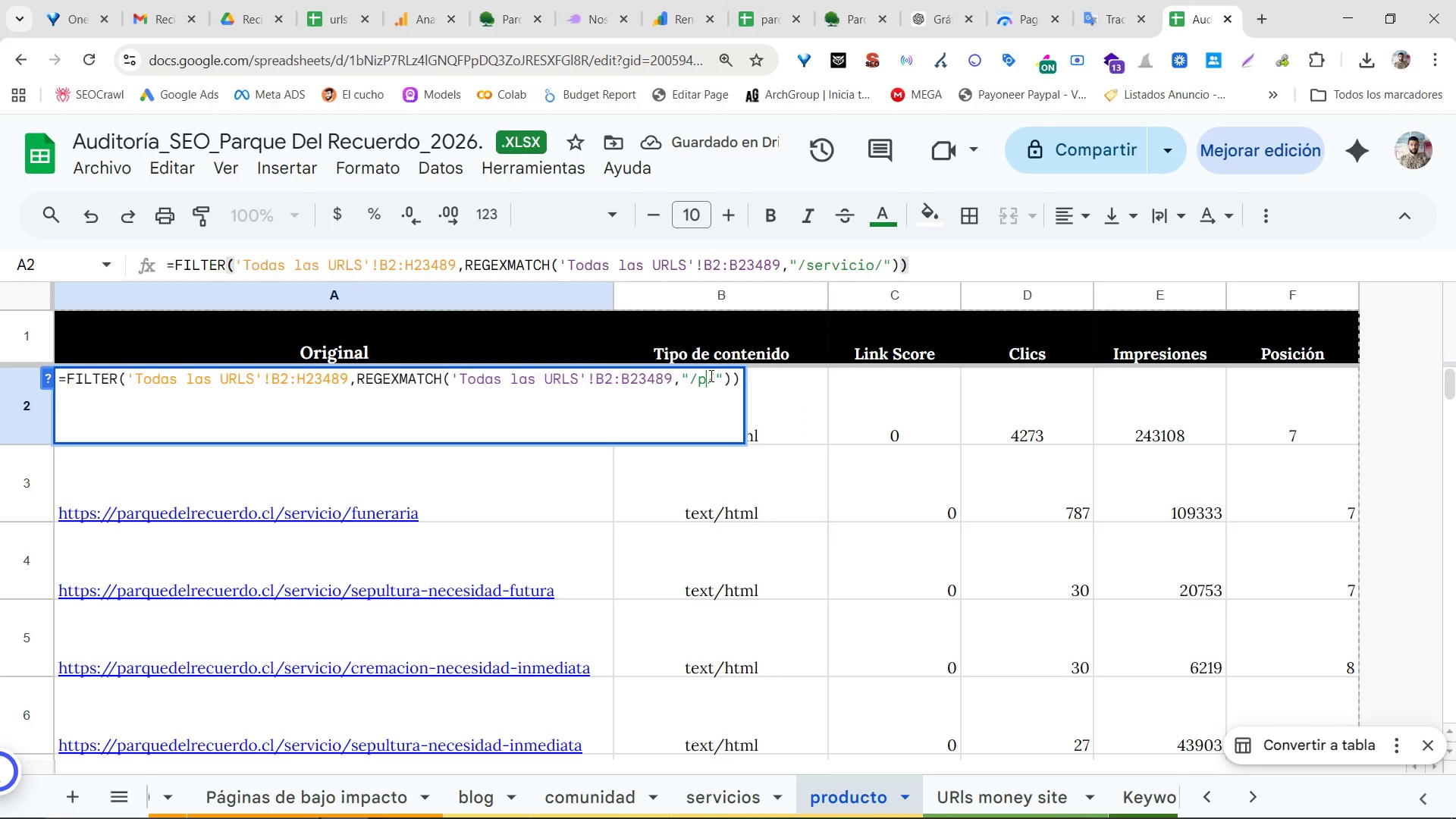 
type(producto)
 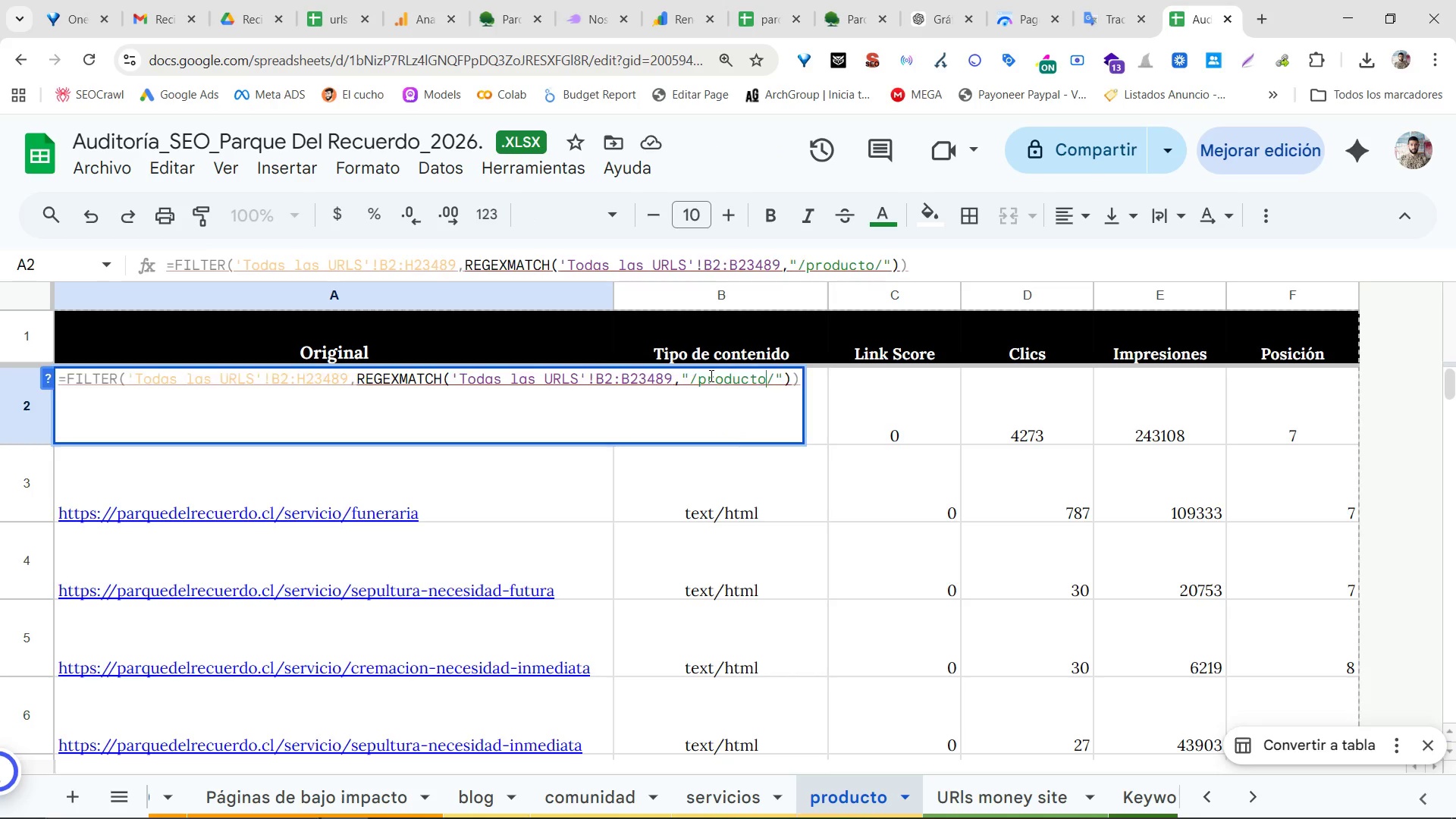 
key(Enter)
 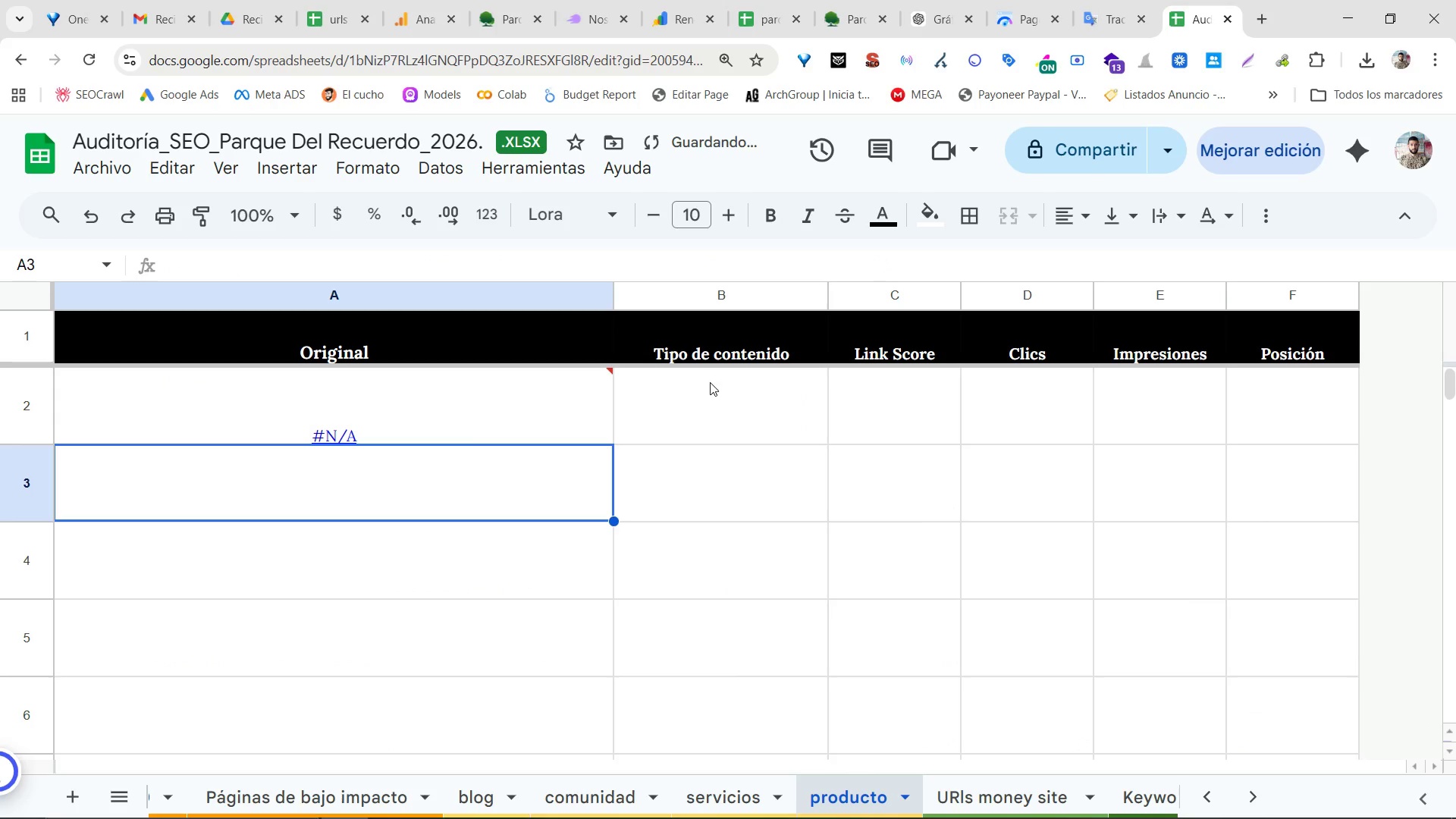 
double_click([508, 390])
 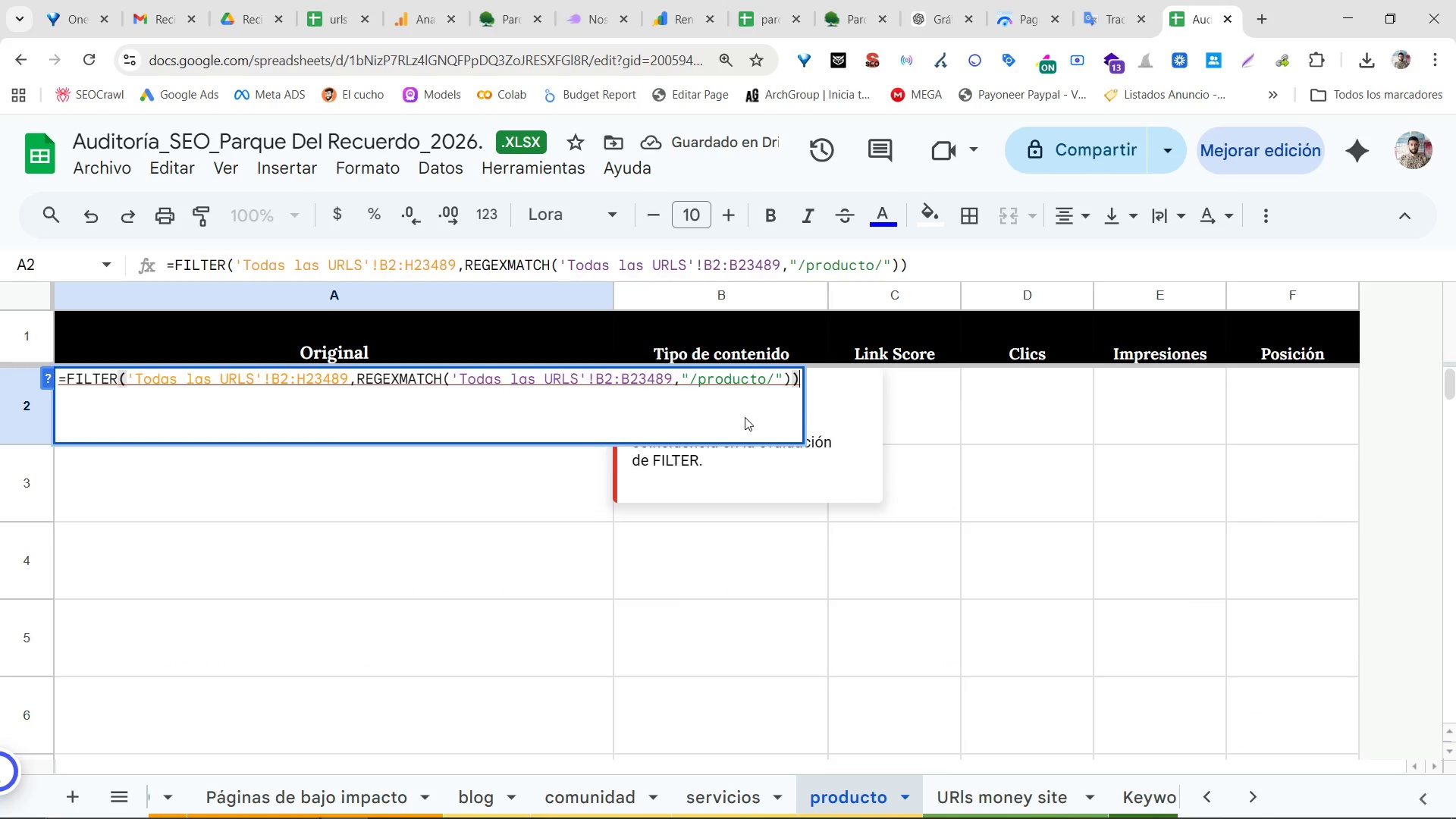 
scroll: coordinate [369, 445], scroll_direction: up, amount: 4.0
 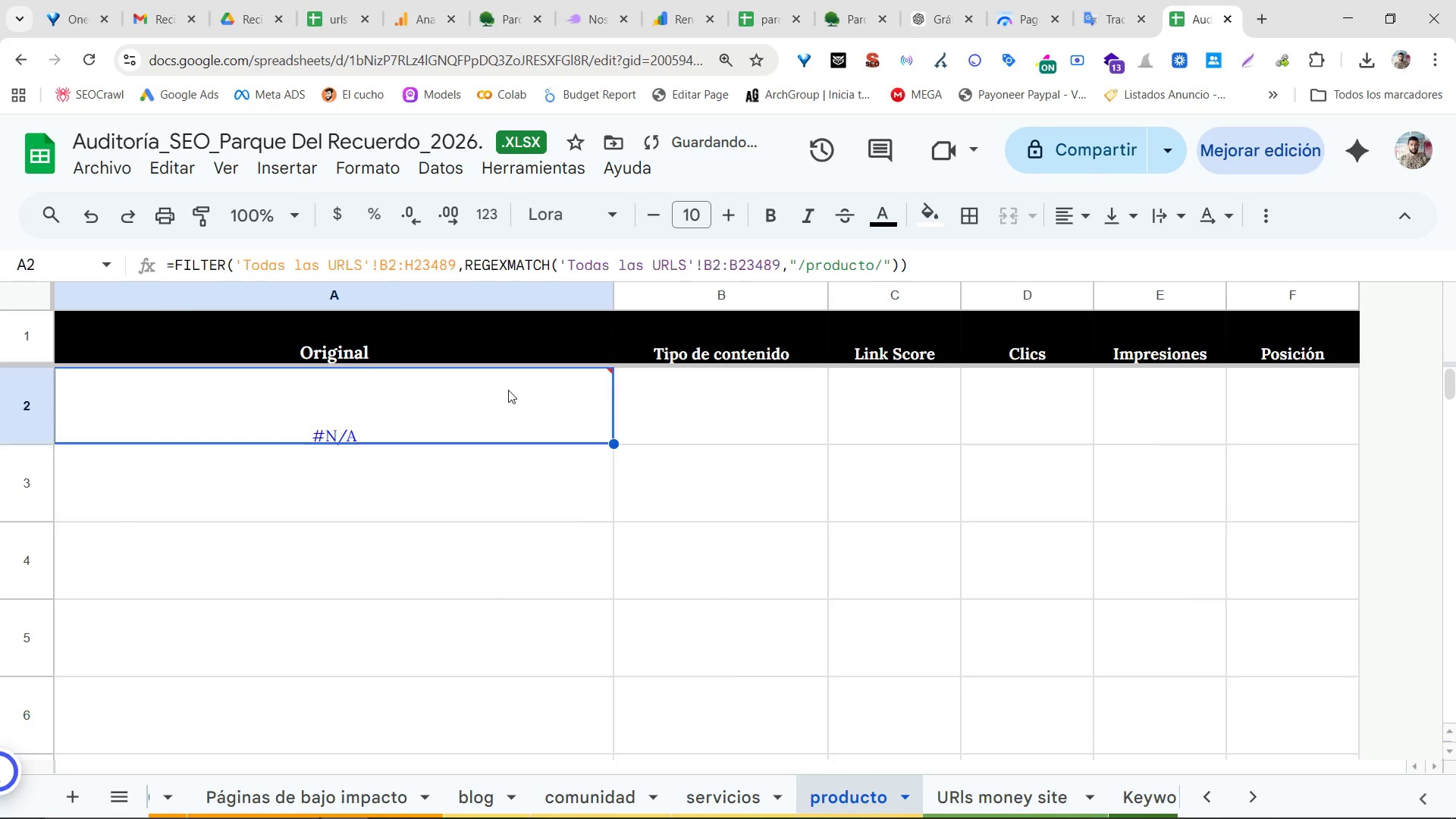 
left_click([766, 378])
 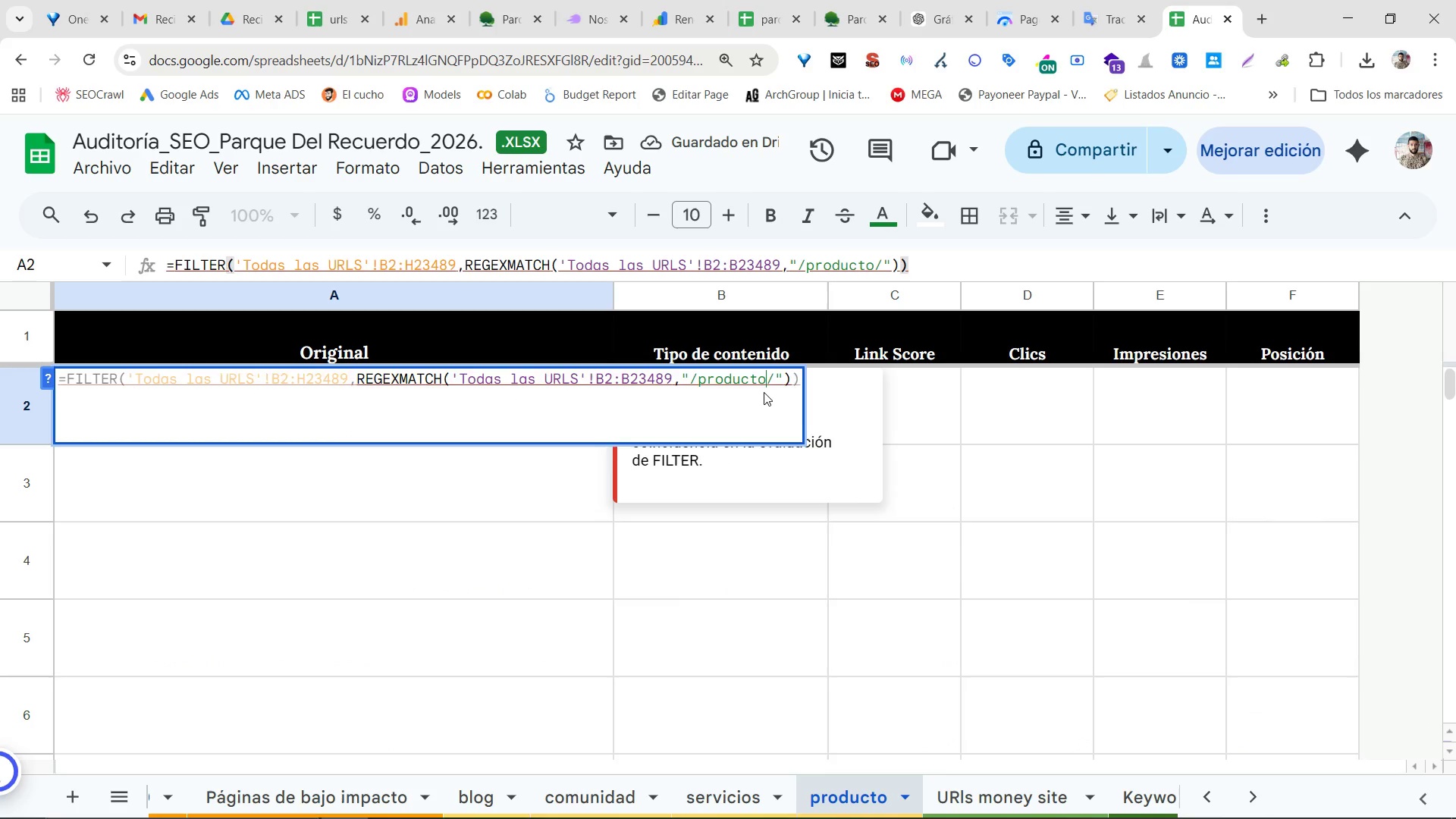 
key(S)
 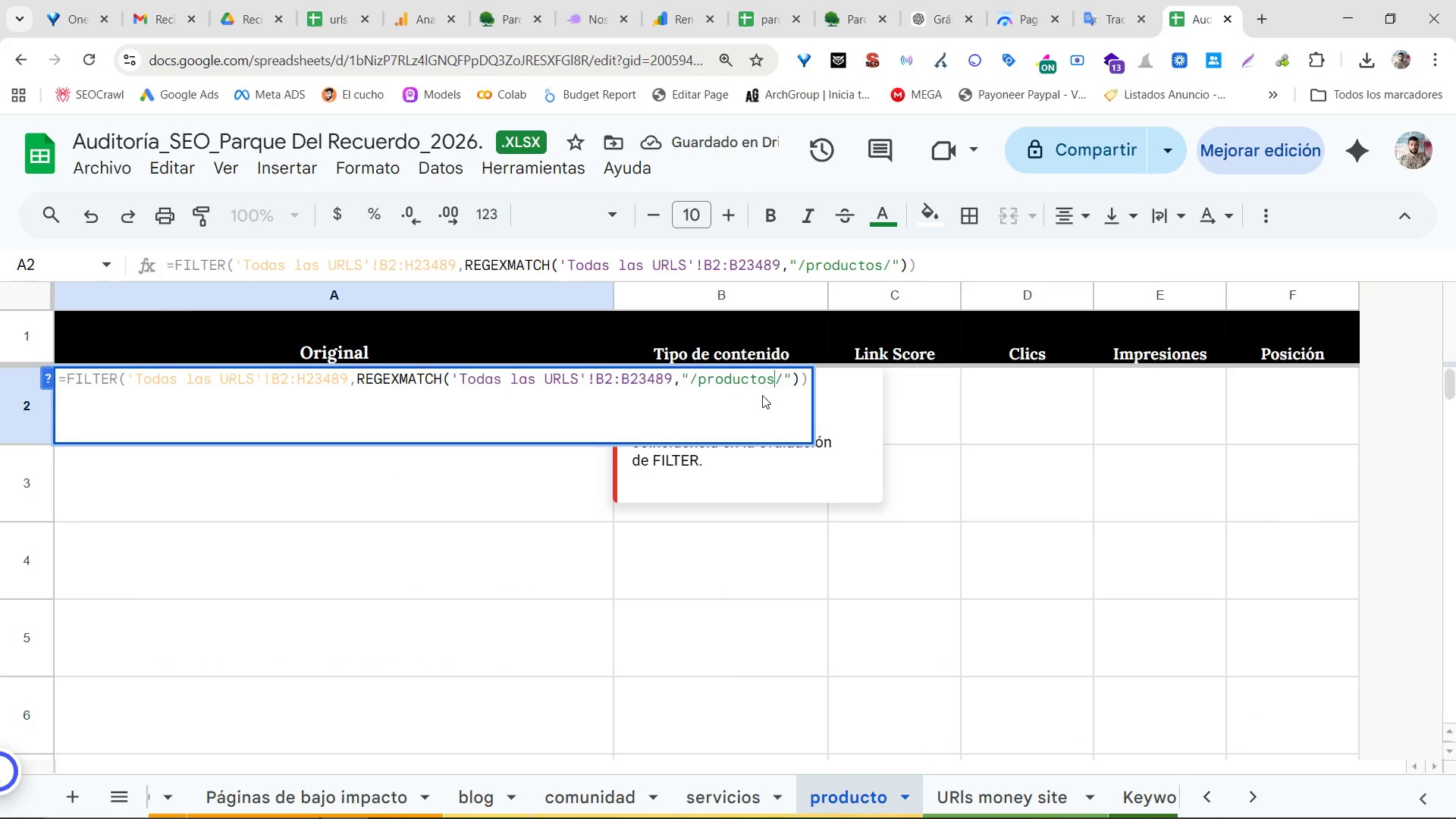 
key(Enter)
 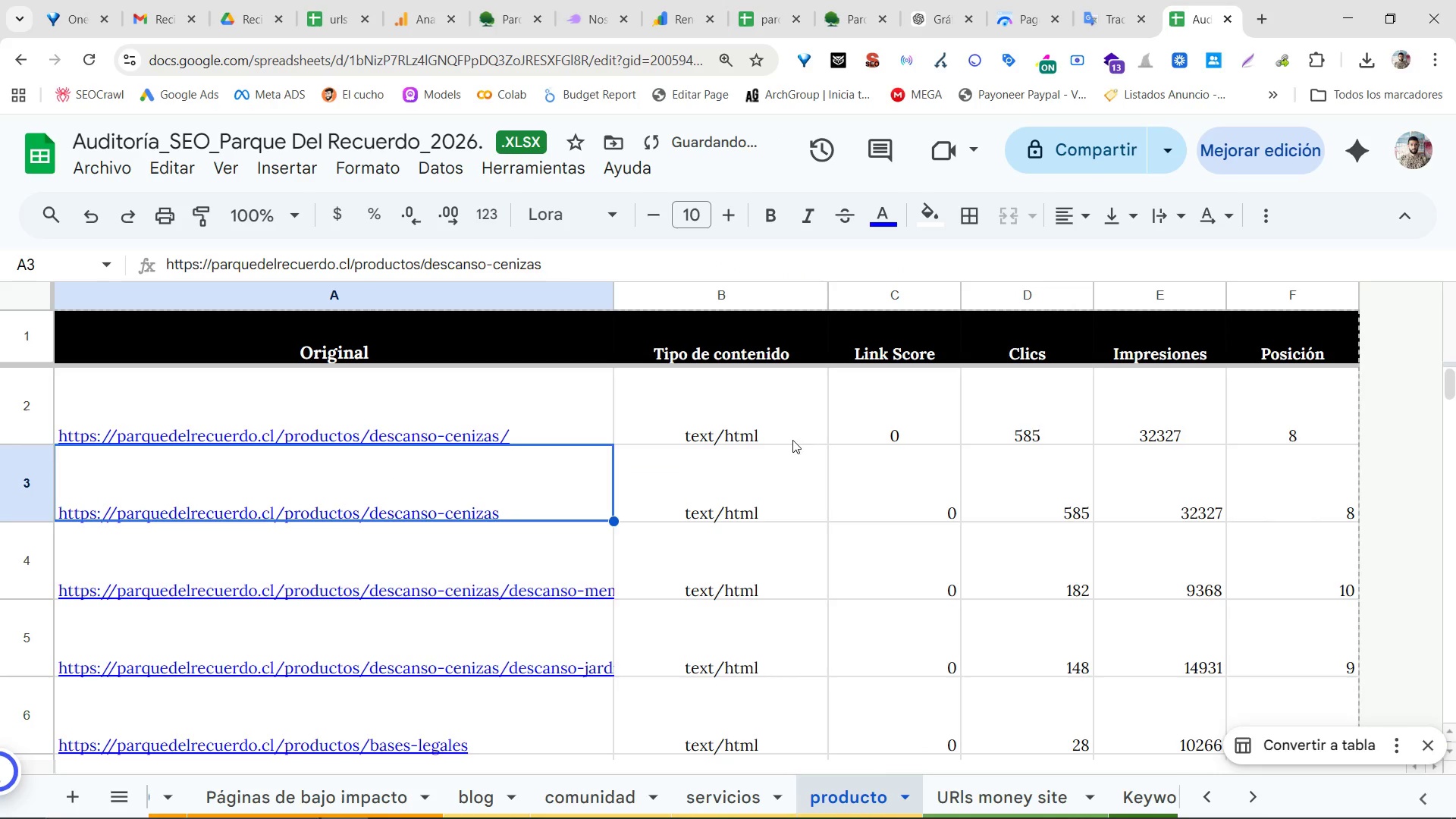 
scroll: coordinate [905, 547], scroll_direction: up, amount: 2.0
 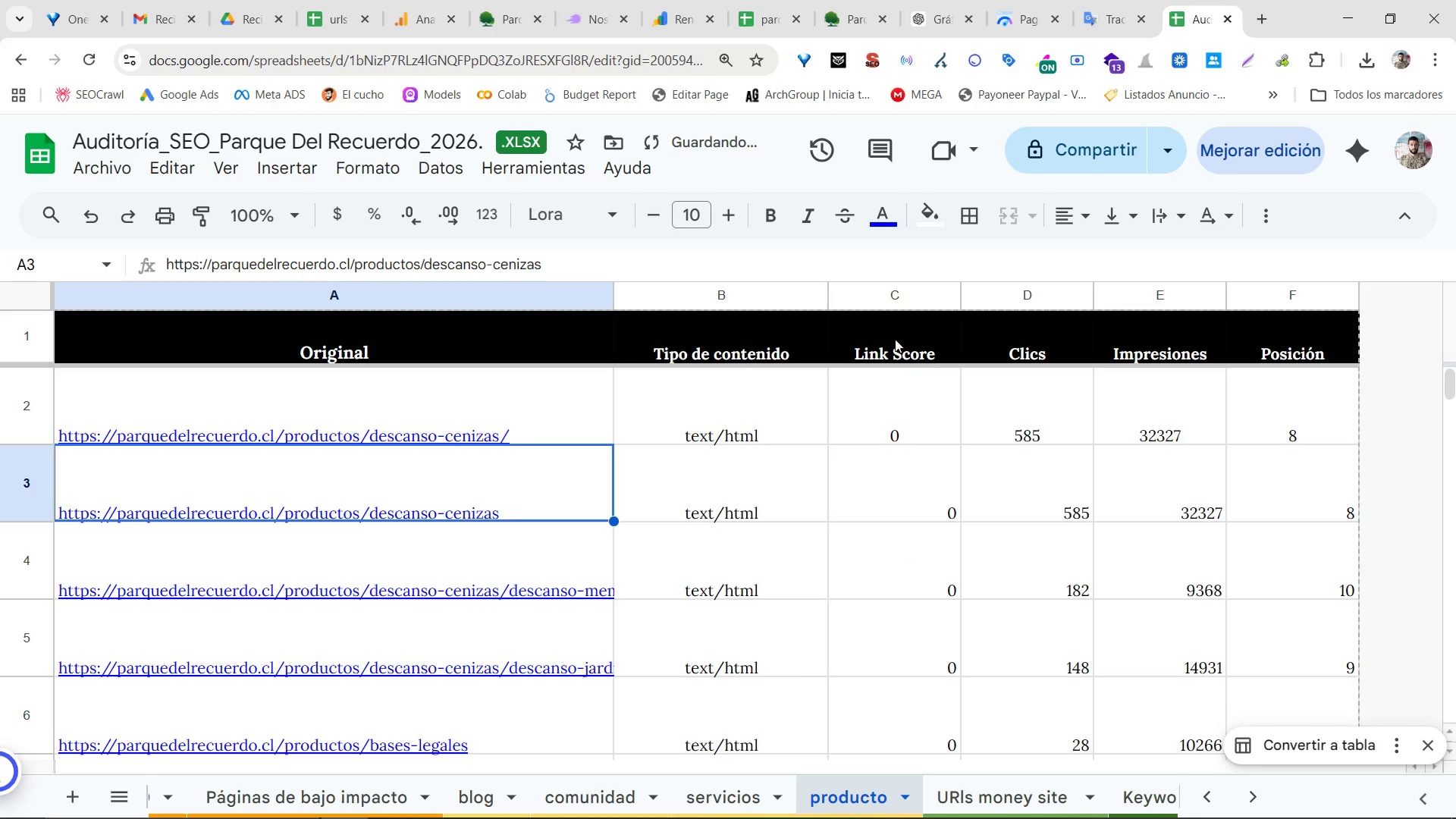 
left_click([897, 319])
 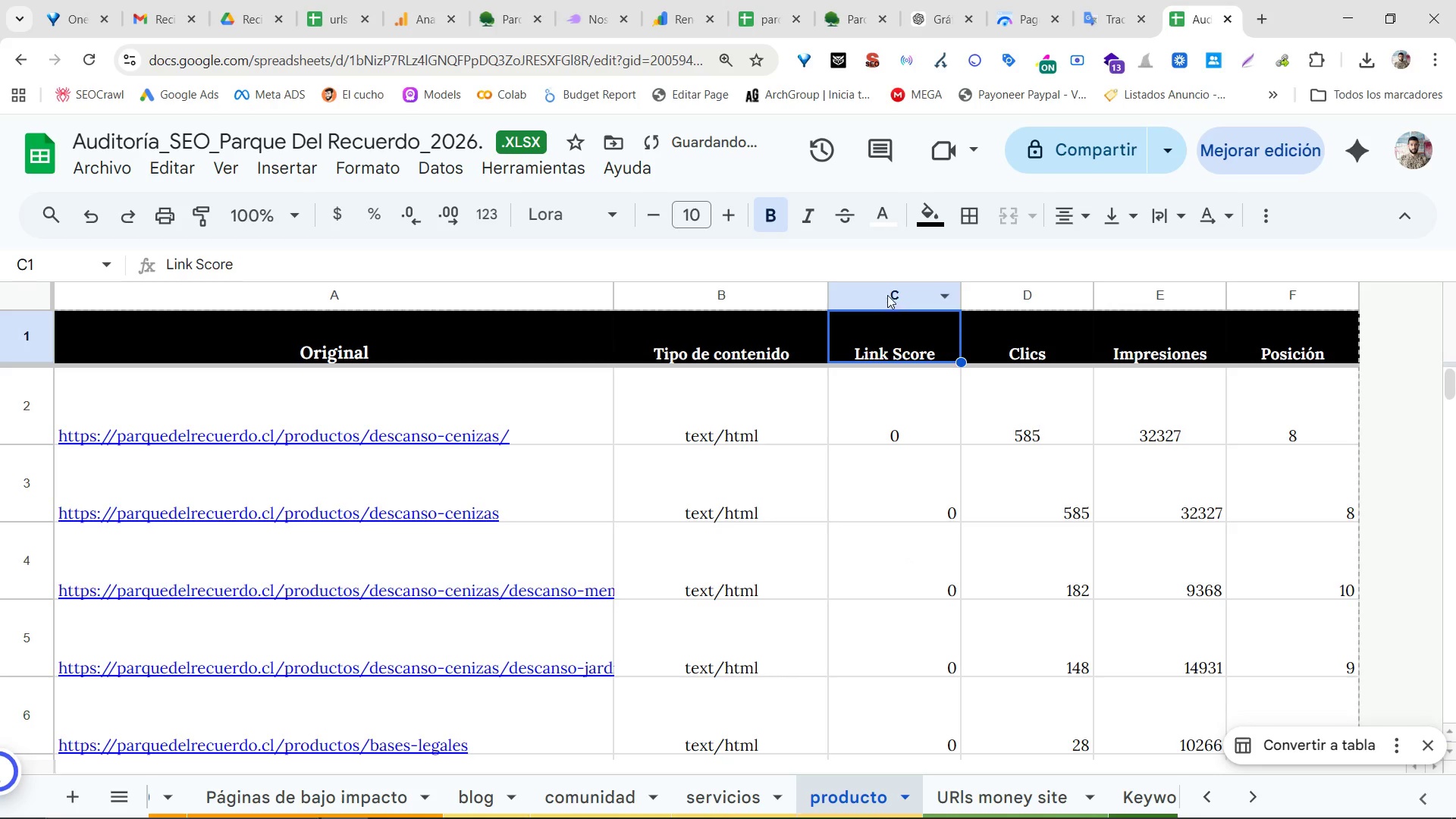 
left_click_drag(start_coordinate=[887, 294], to_coordinate=[1283, 278])
 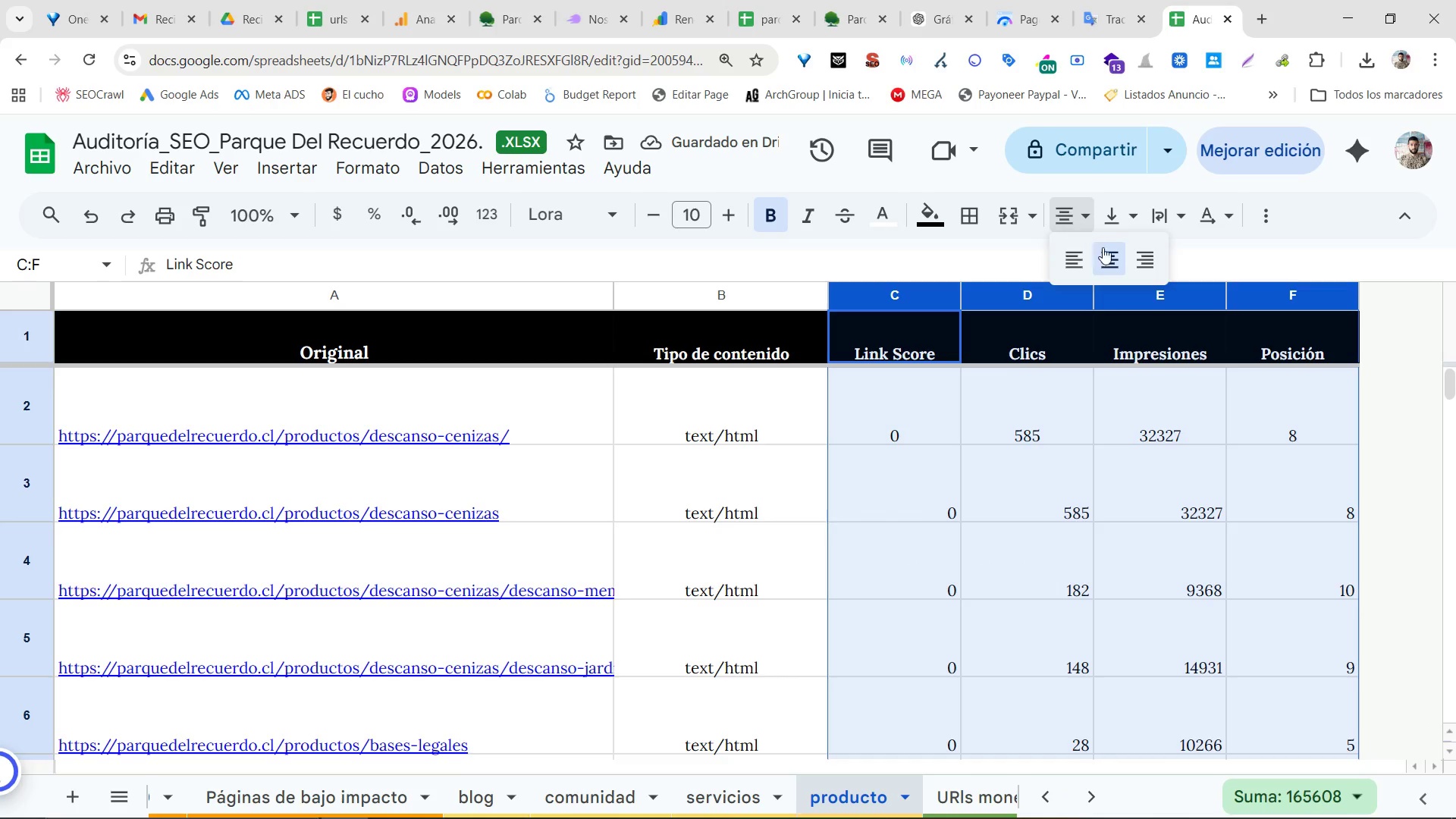 
double_click([1110, 259])
 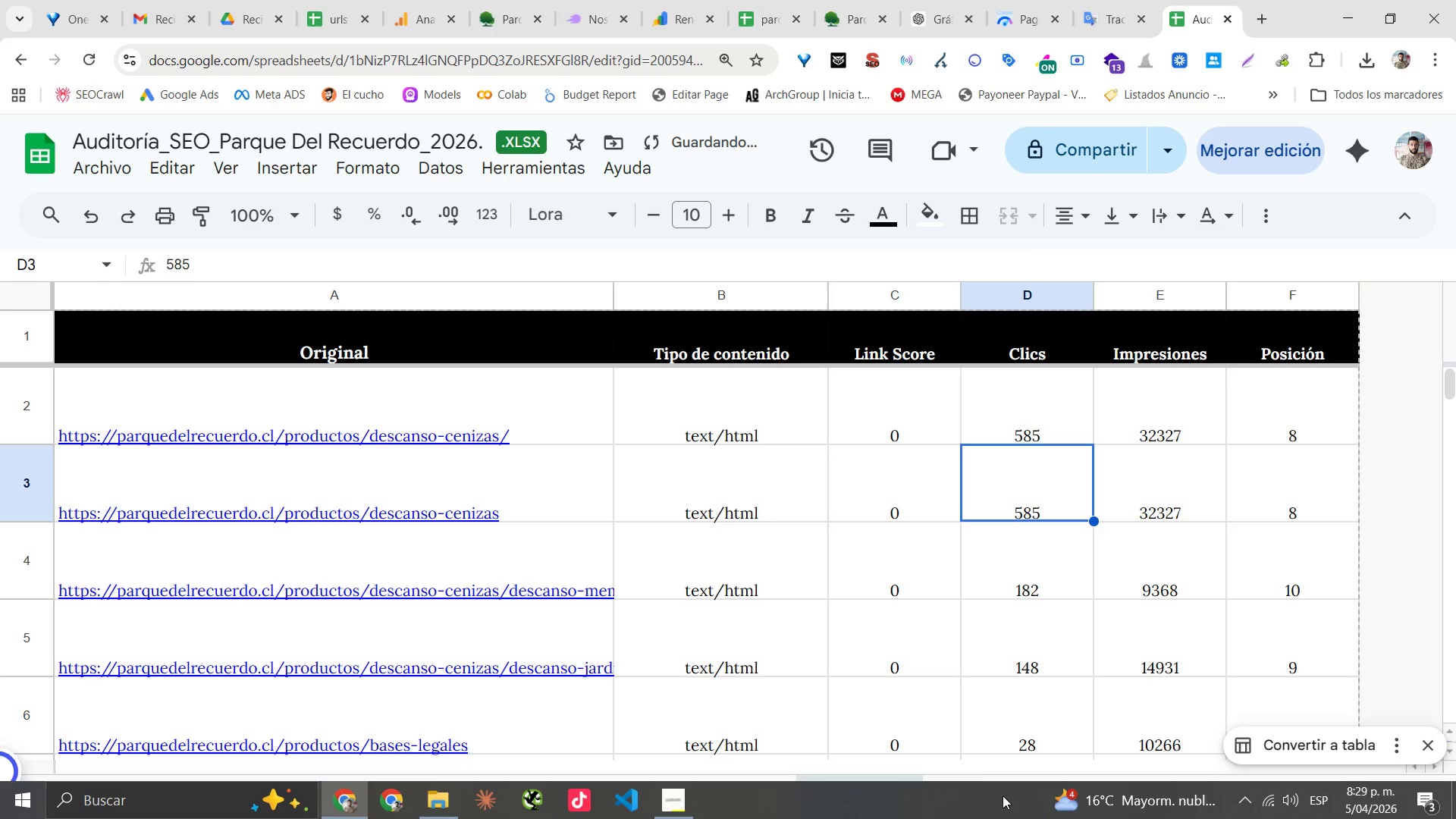 
left_click([1007, 681])
 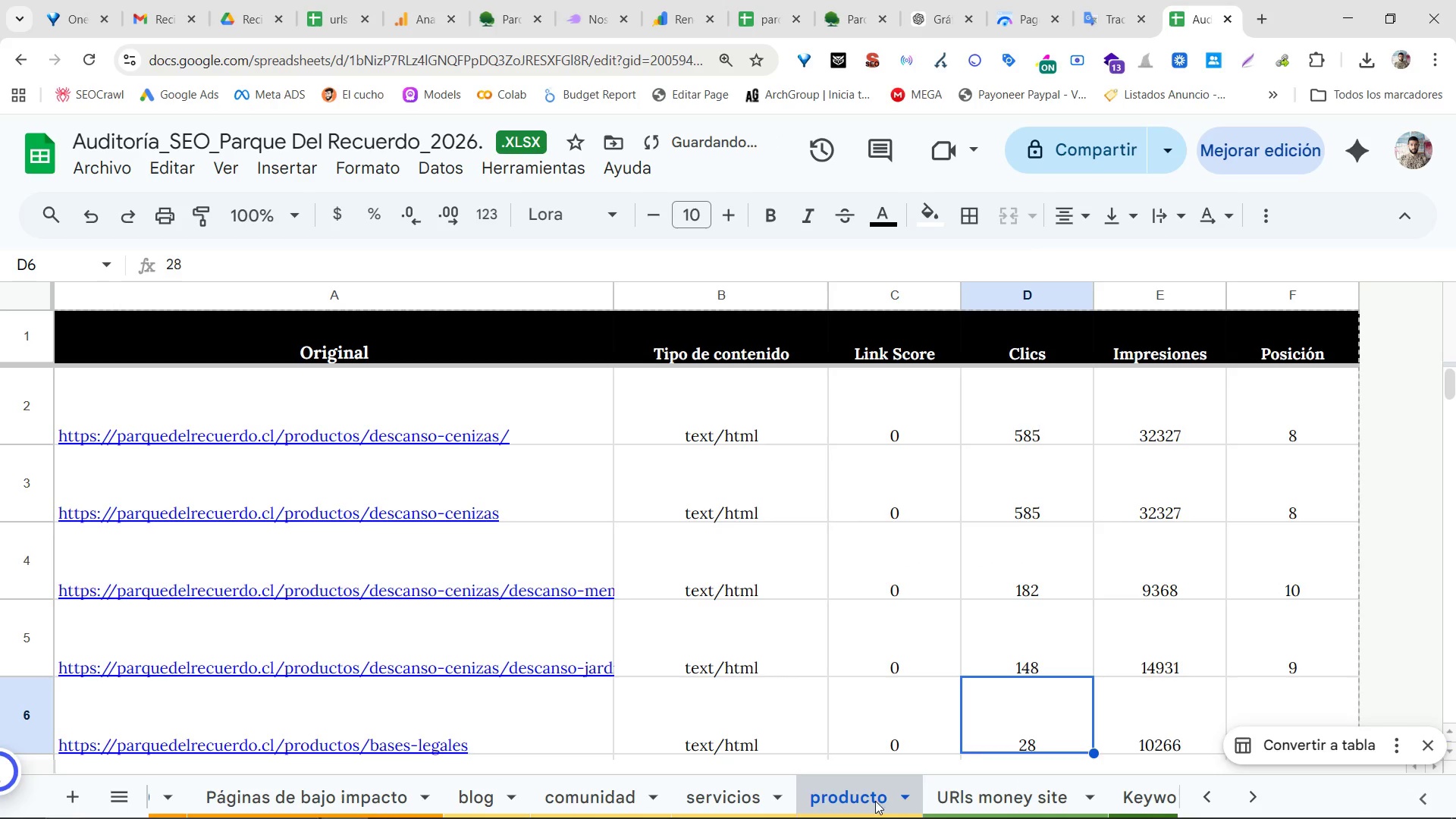 
left_click([920, 779])
 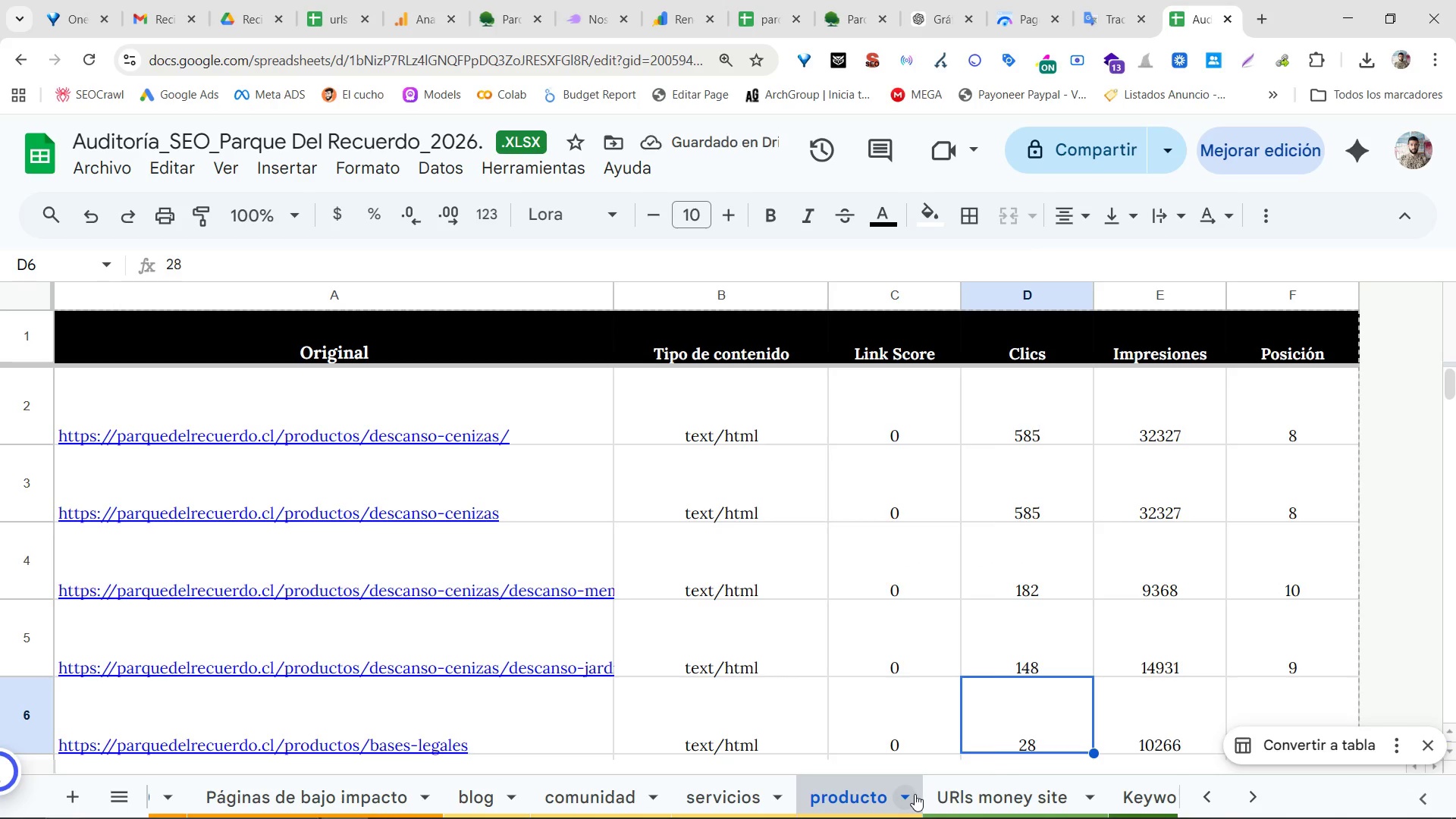 
double_click([912, 798])
 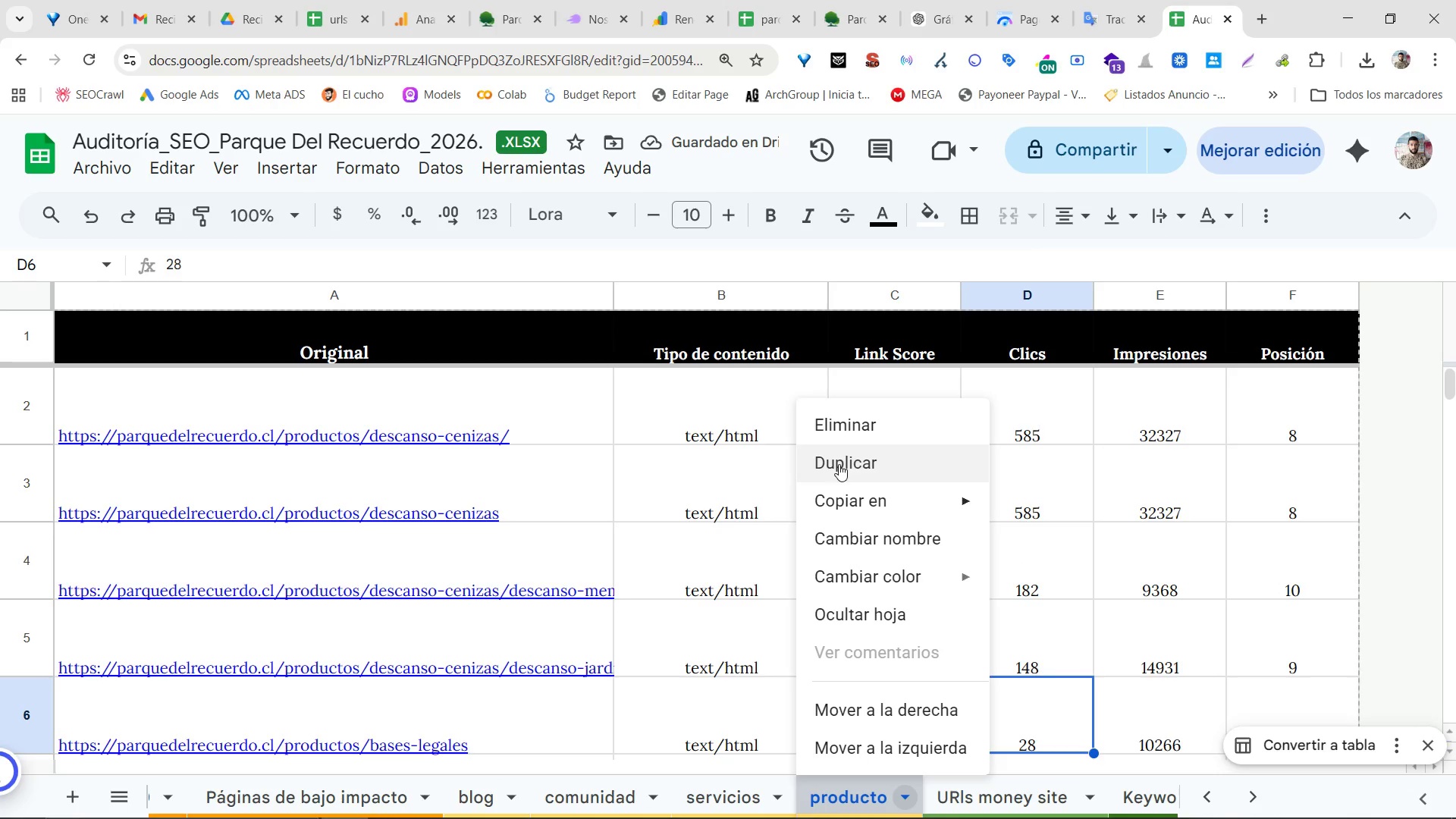 
triple_click([852, 460])
 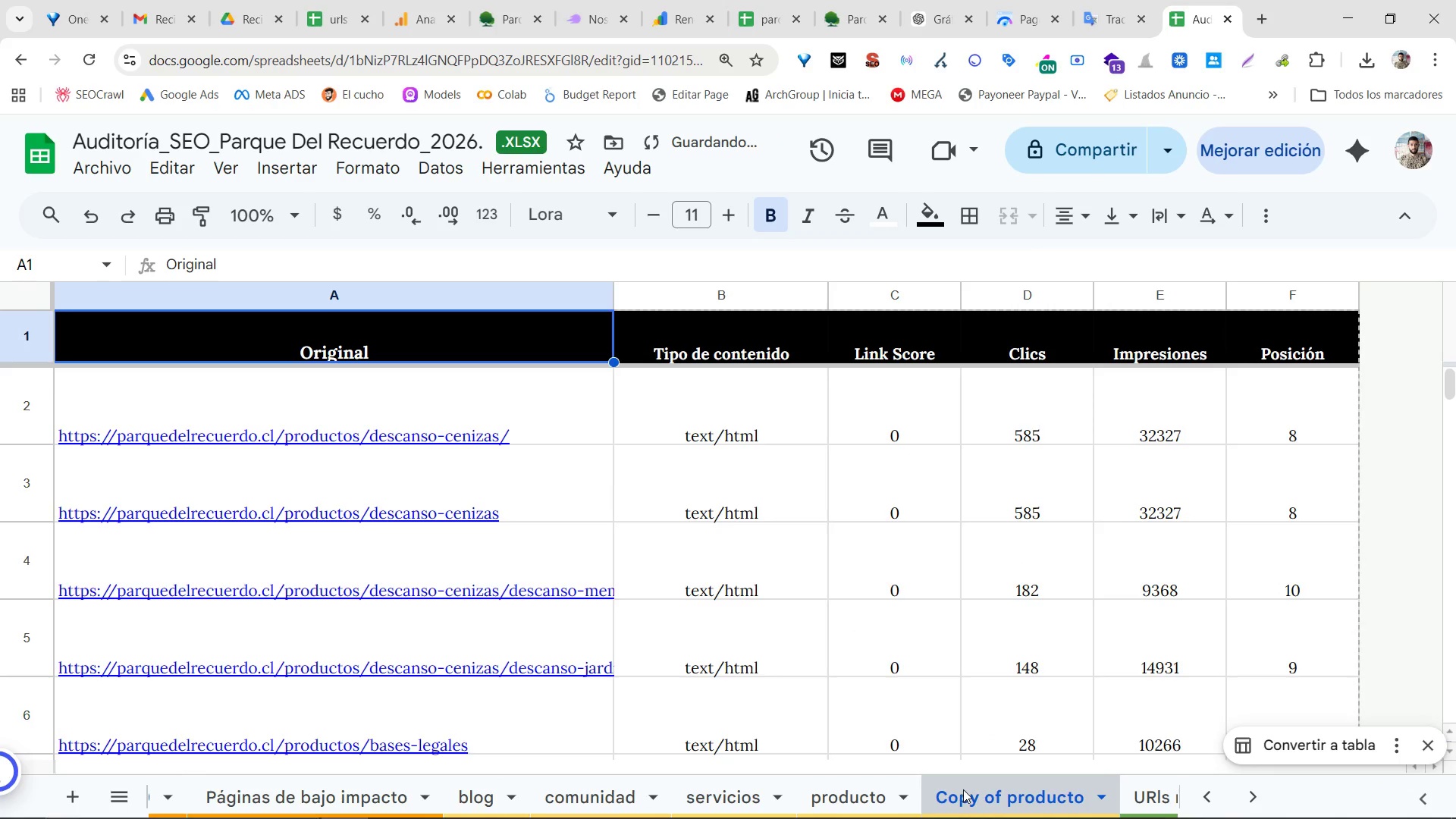 
double_click([966, 792])
 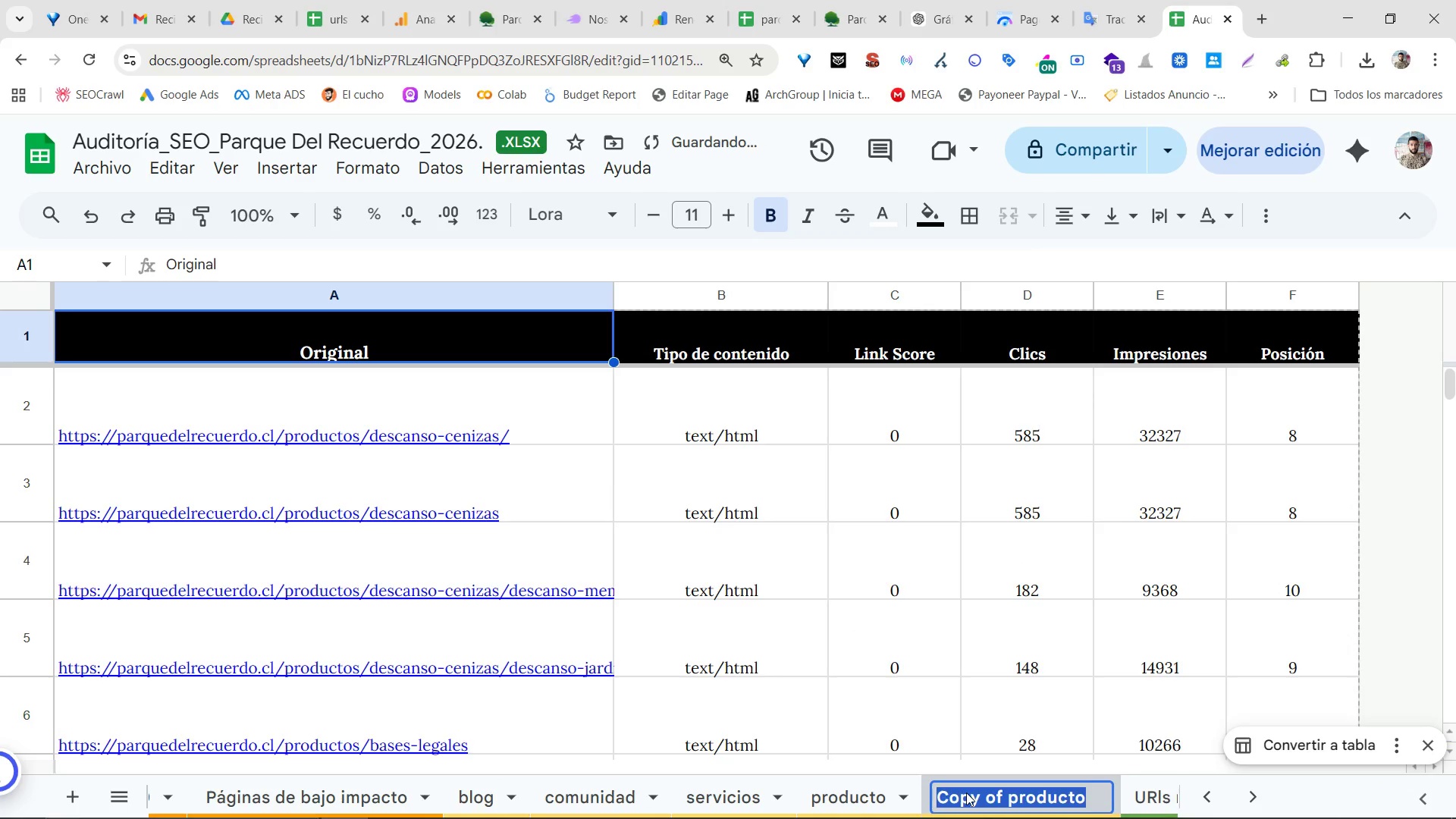 
type(parques )
 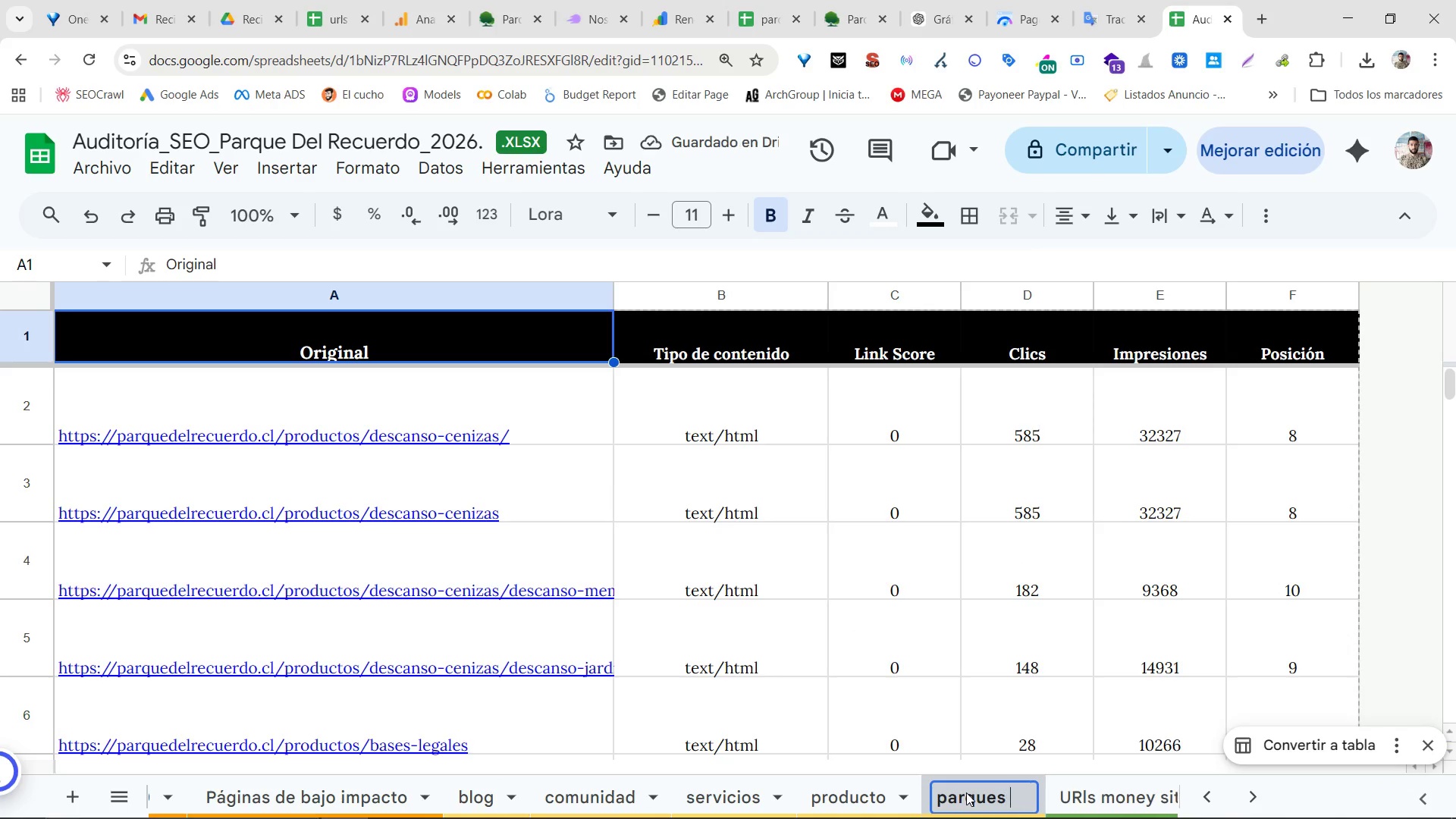 
key(Enter)
 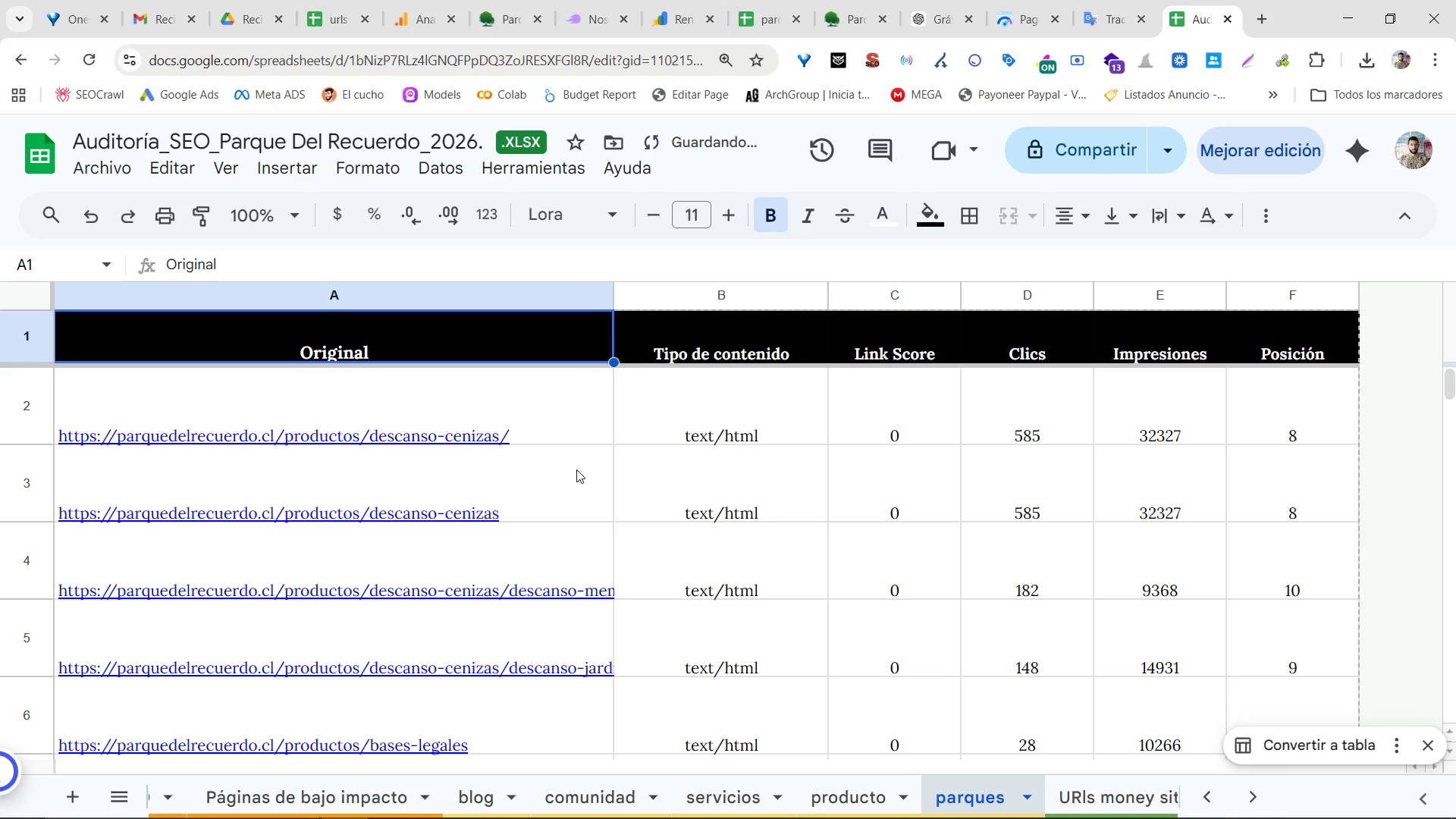 
double_click([586, 399])
 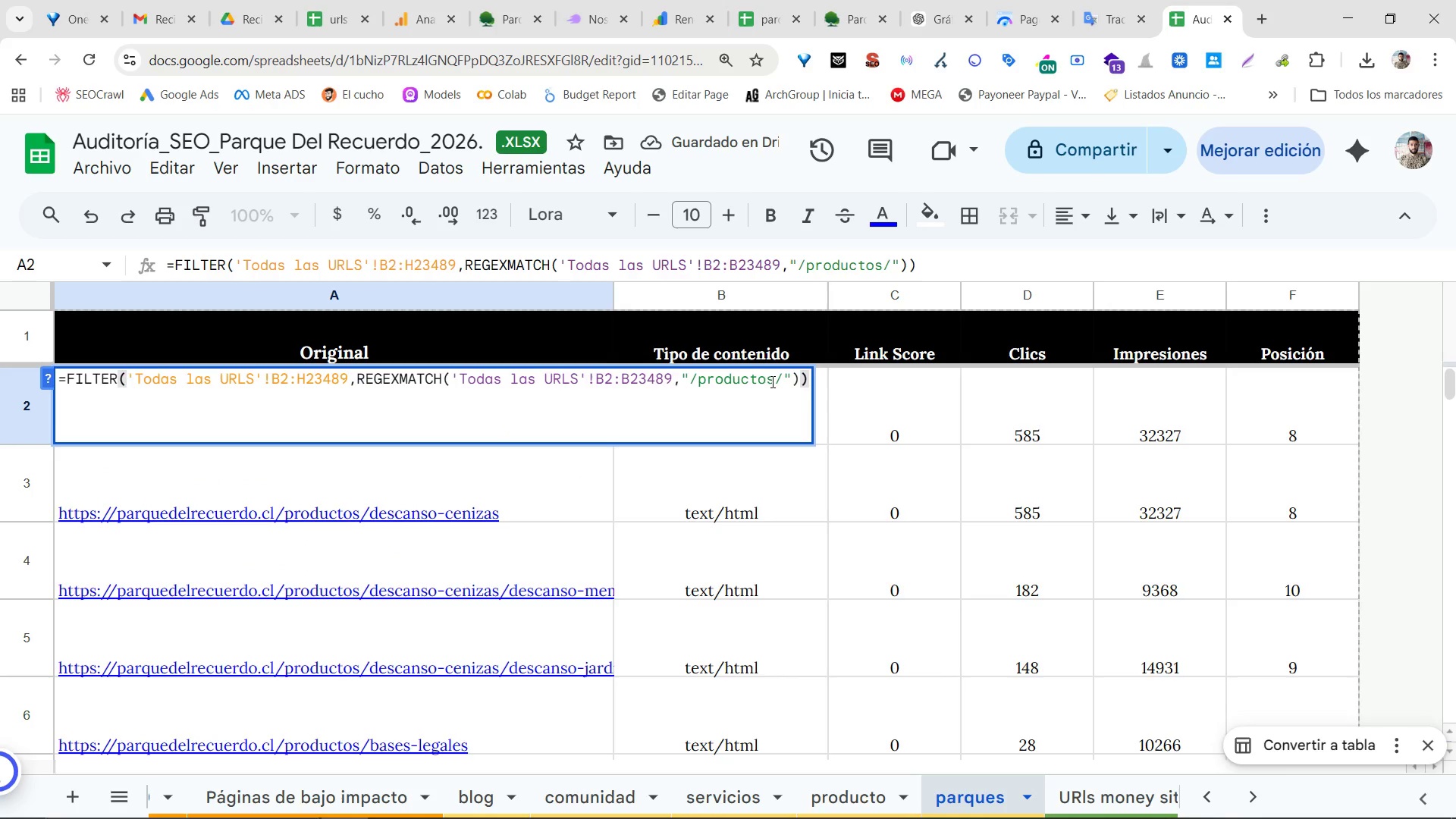 
left_click_drag(start_coordinate=[775, 383], to_coordinate=[701, 379])
 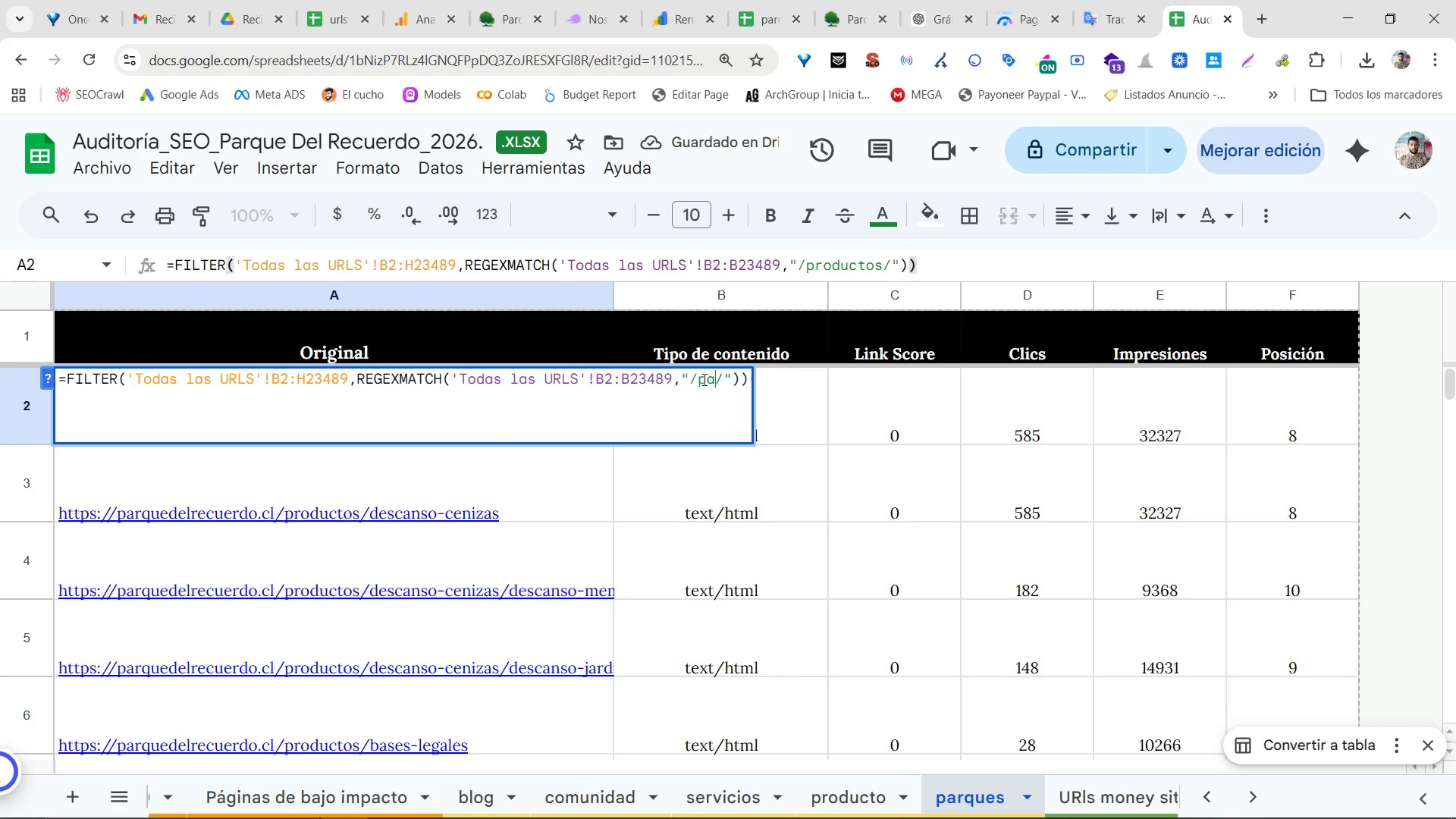 
type(aprque)
 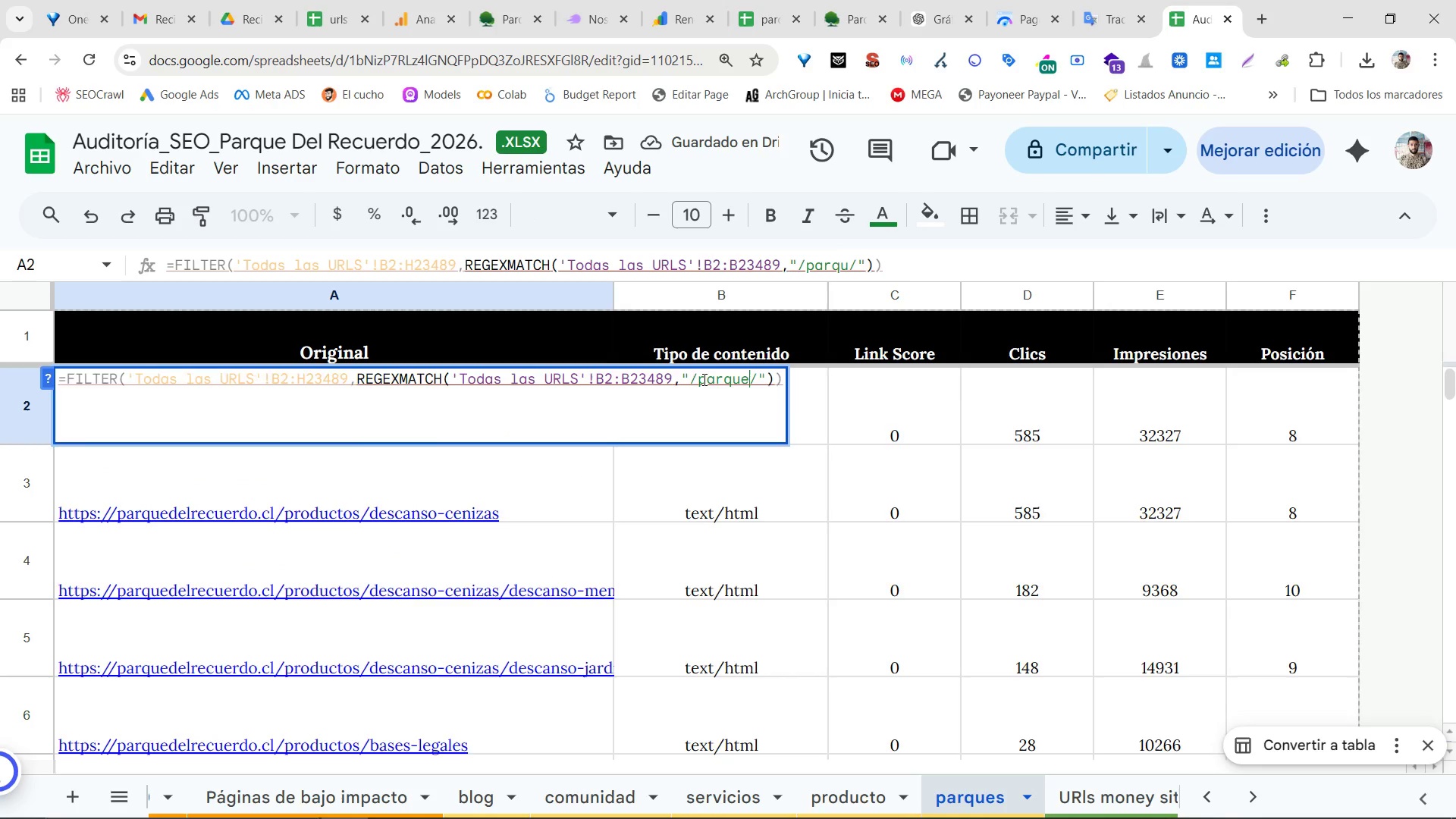 
key(Enter)
 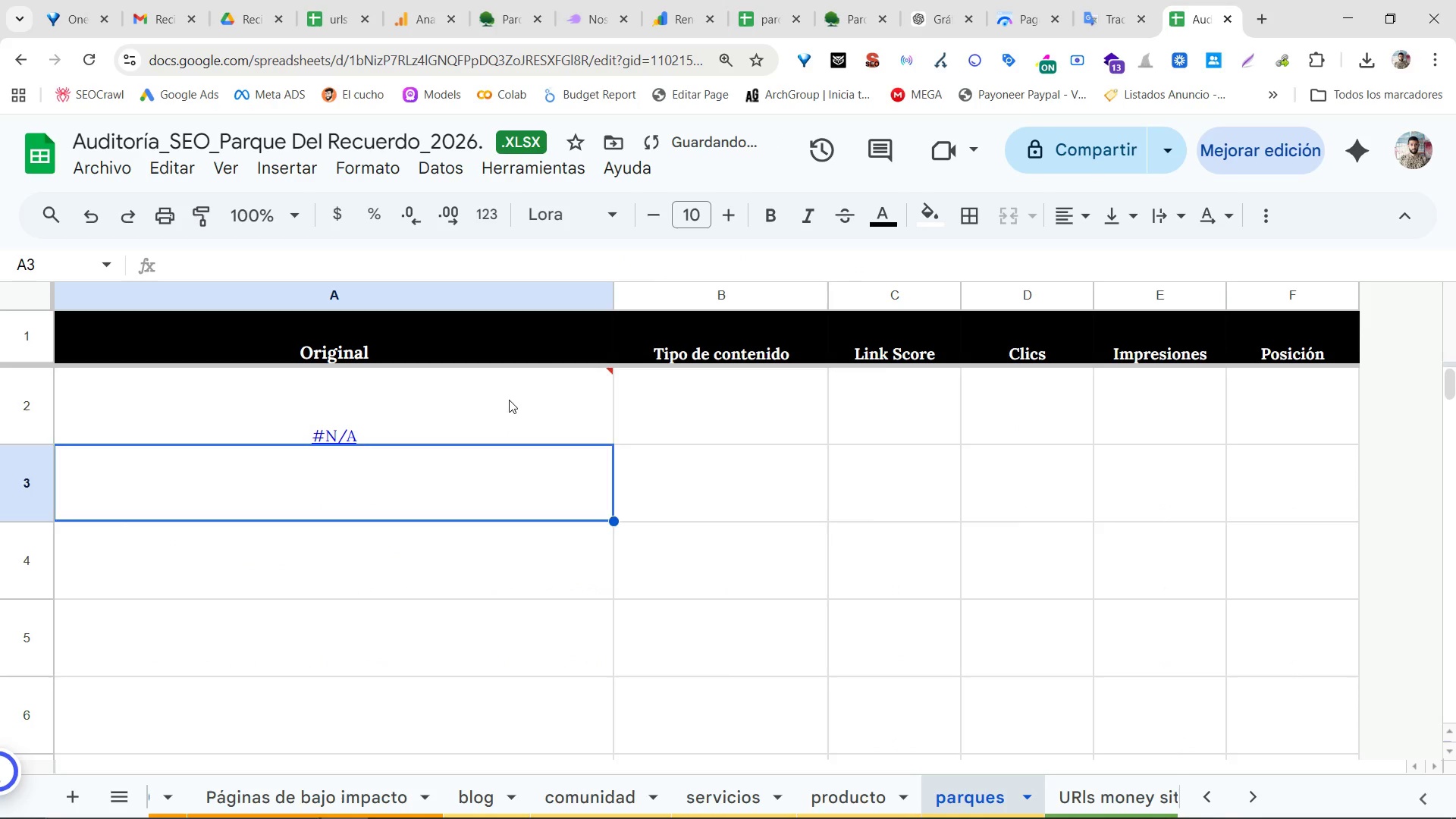 
left_click([482, 401])
 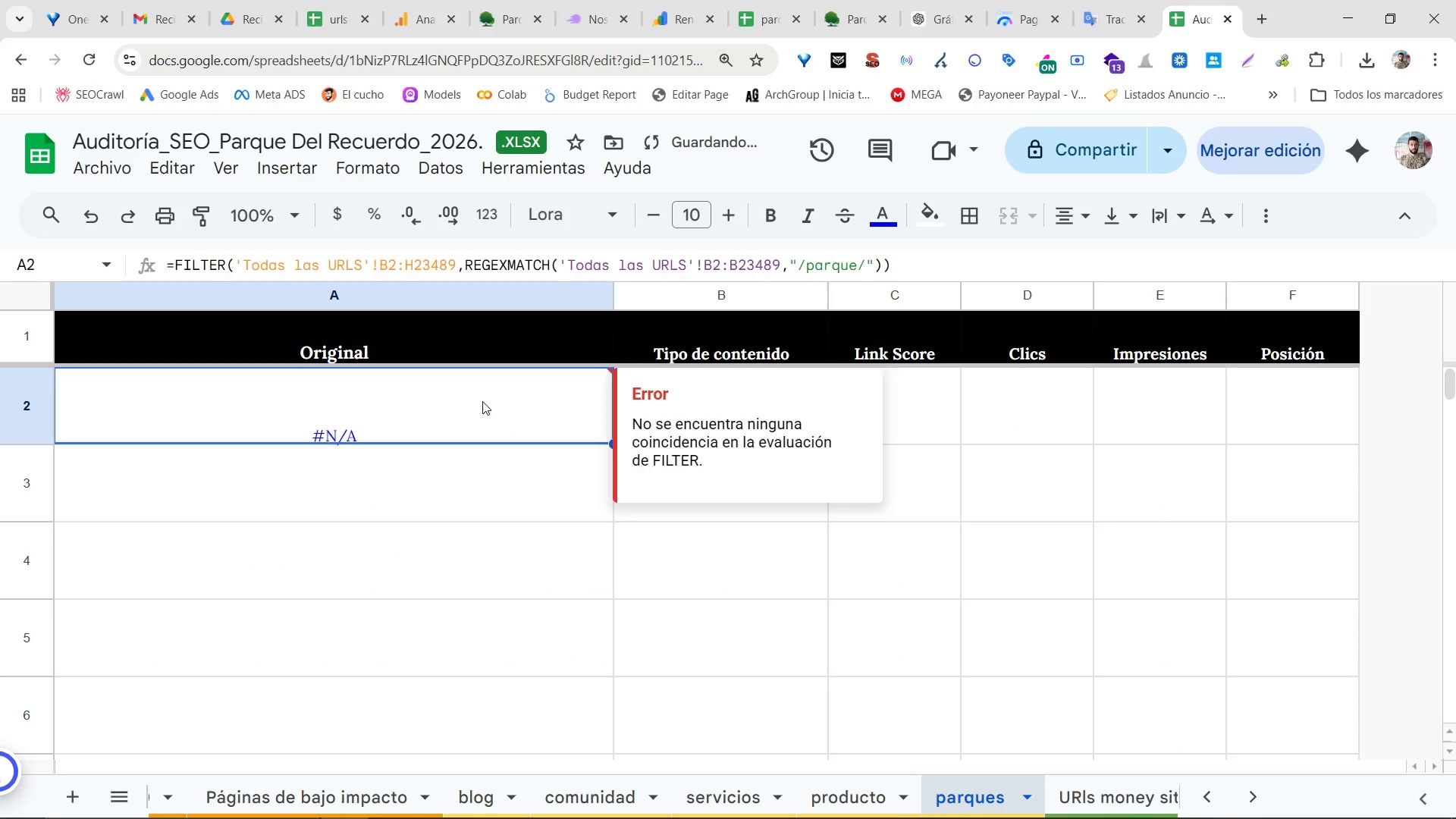 
left_click_drag(start_coordinate=[482, 401], to_coordinate=[507, 400])
 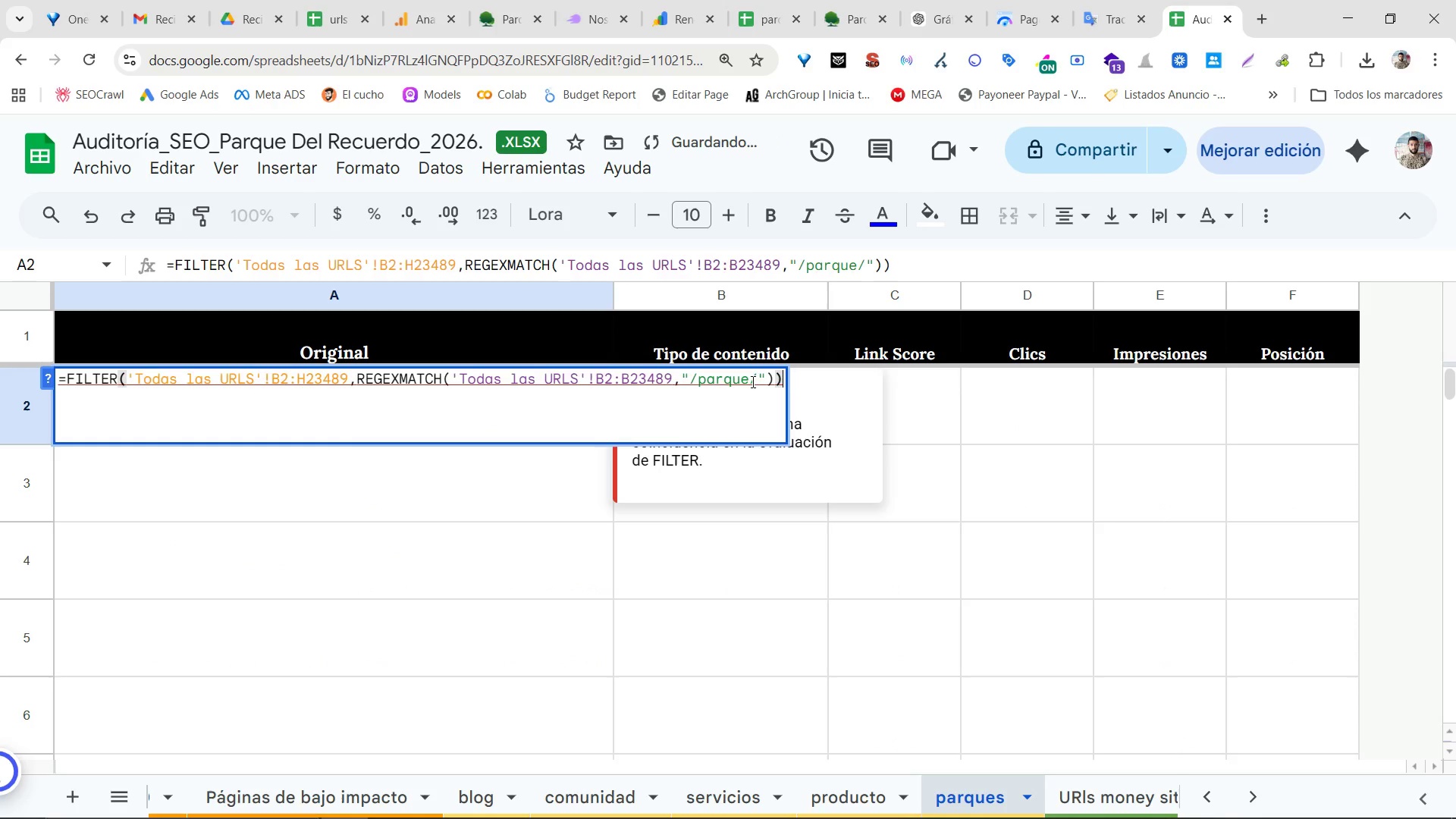 
left_click([747, 380])
 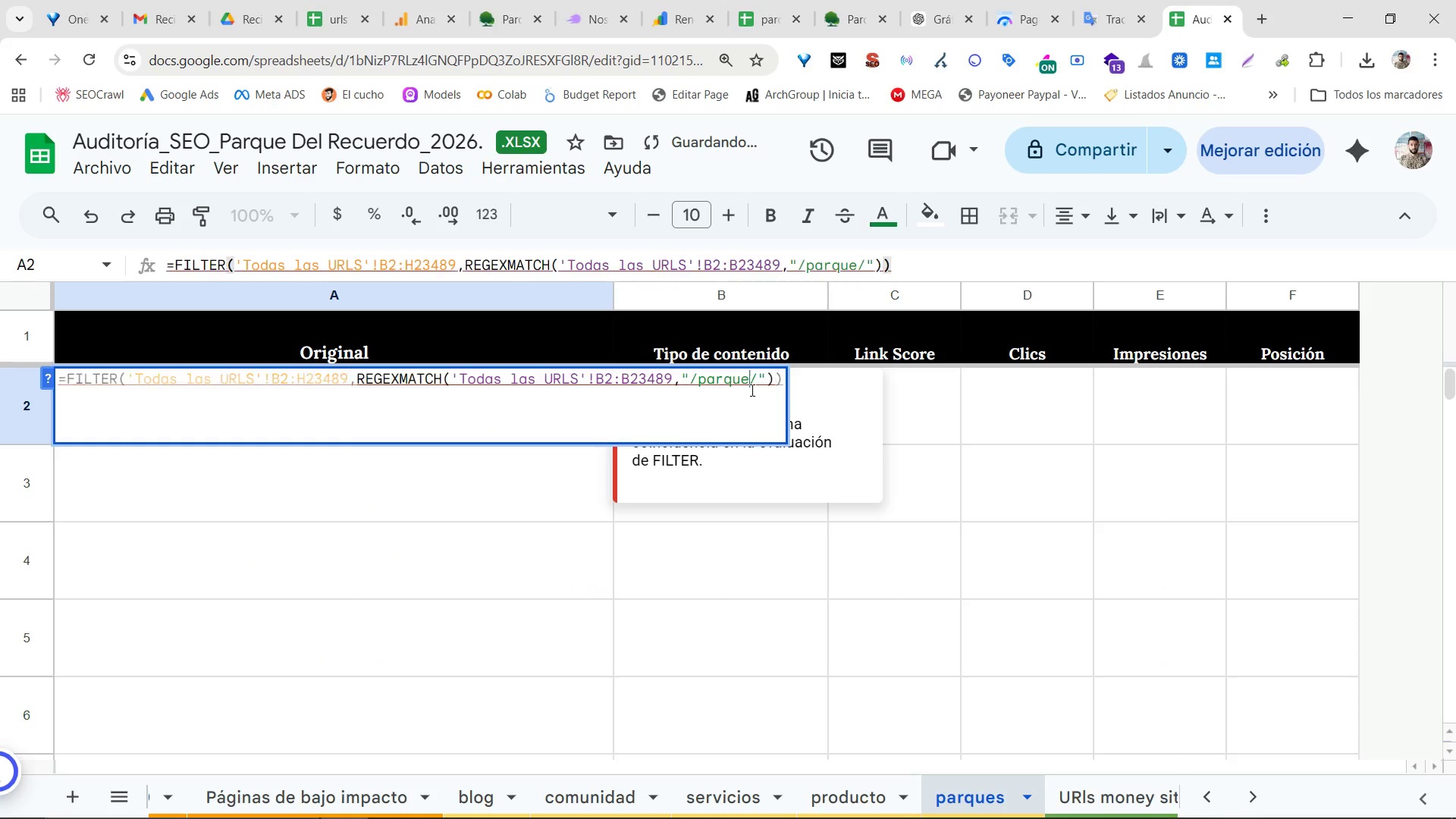 
key(S)
 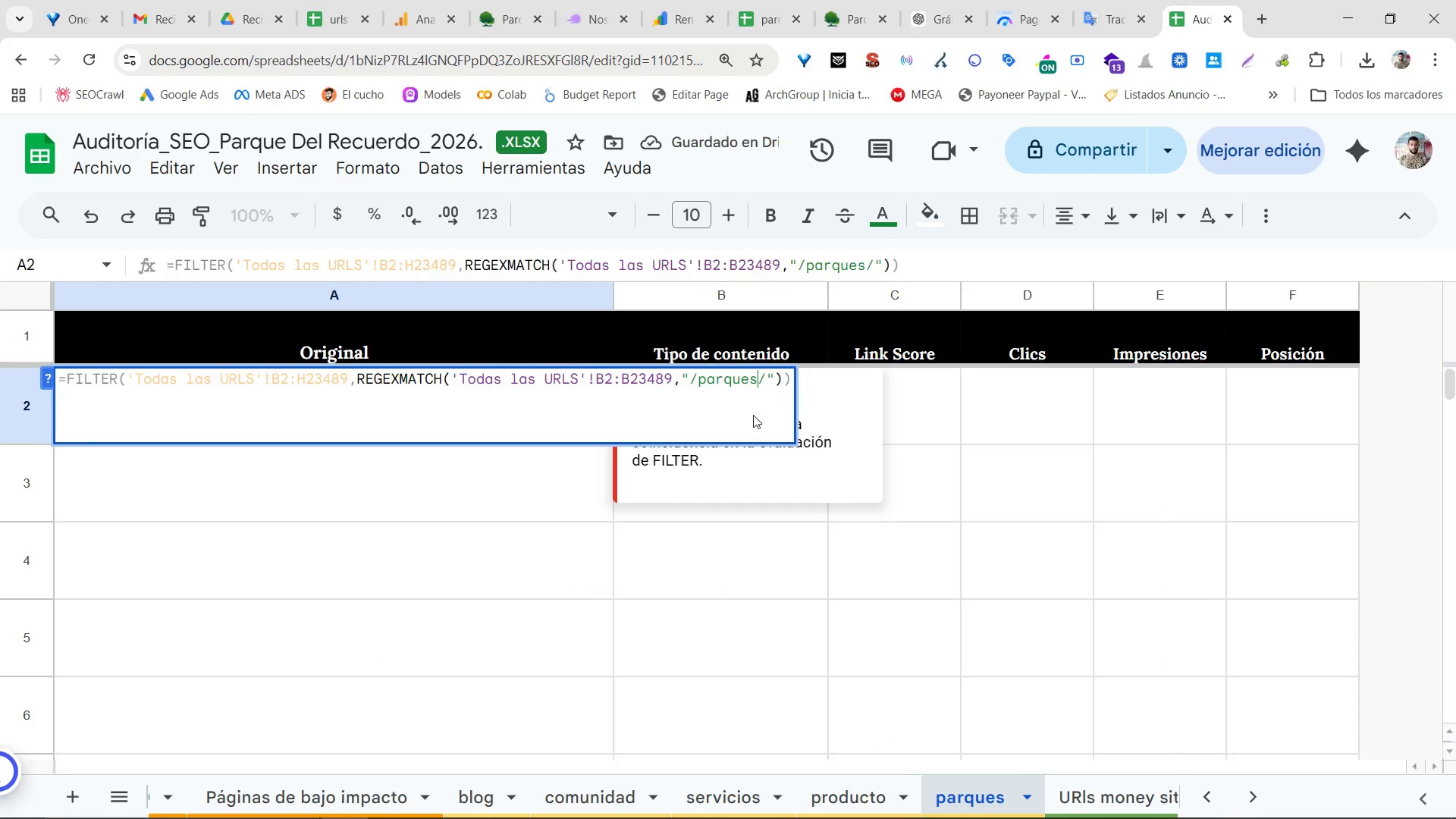 
key(Enter)
 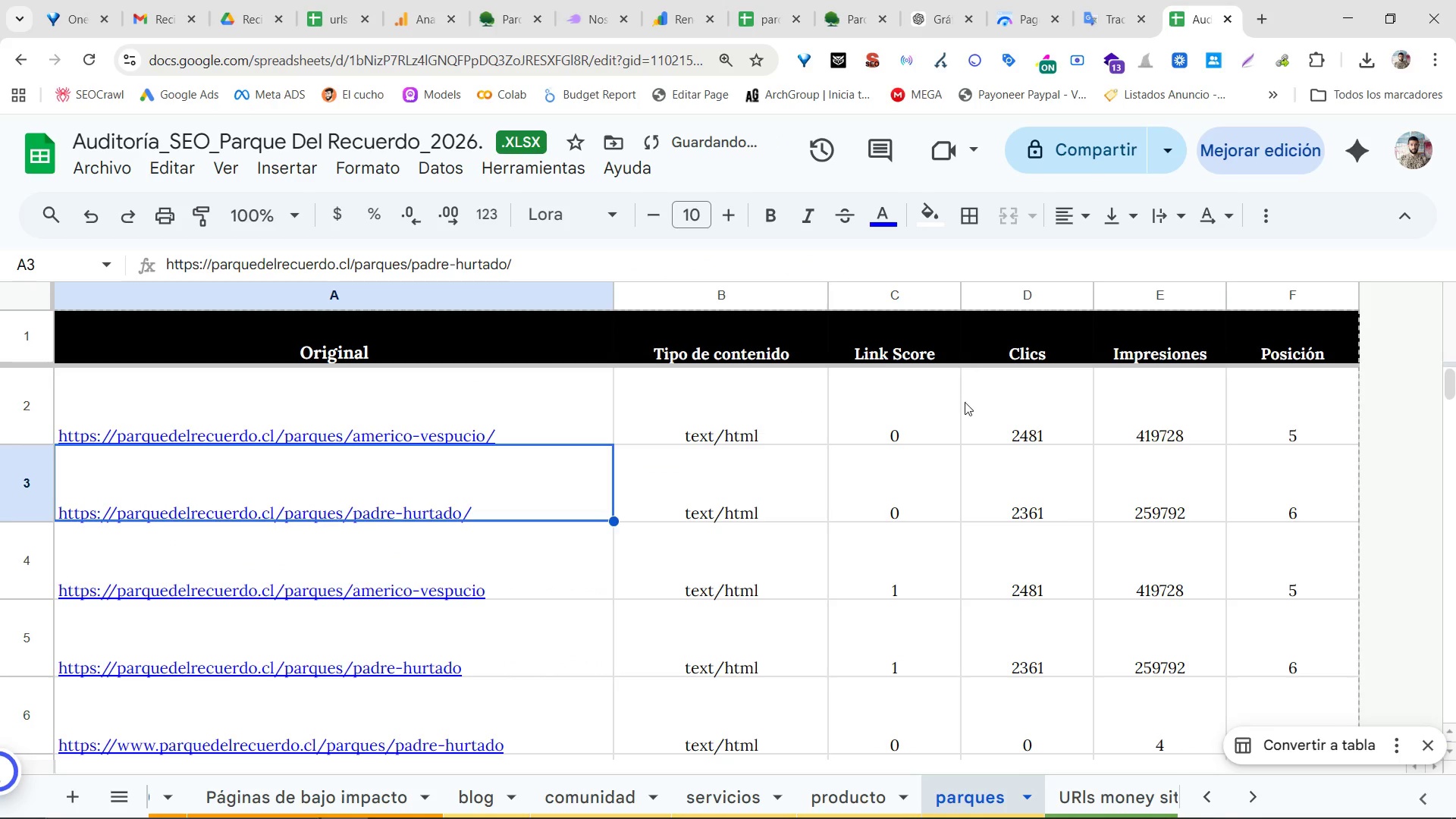 
left_click([1408, 483])
 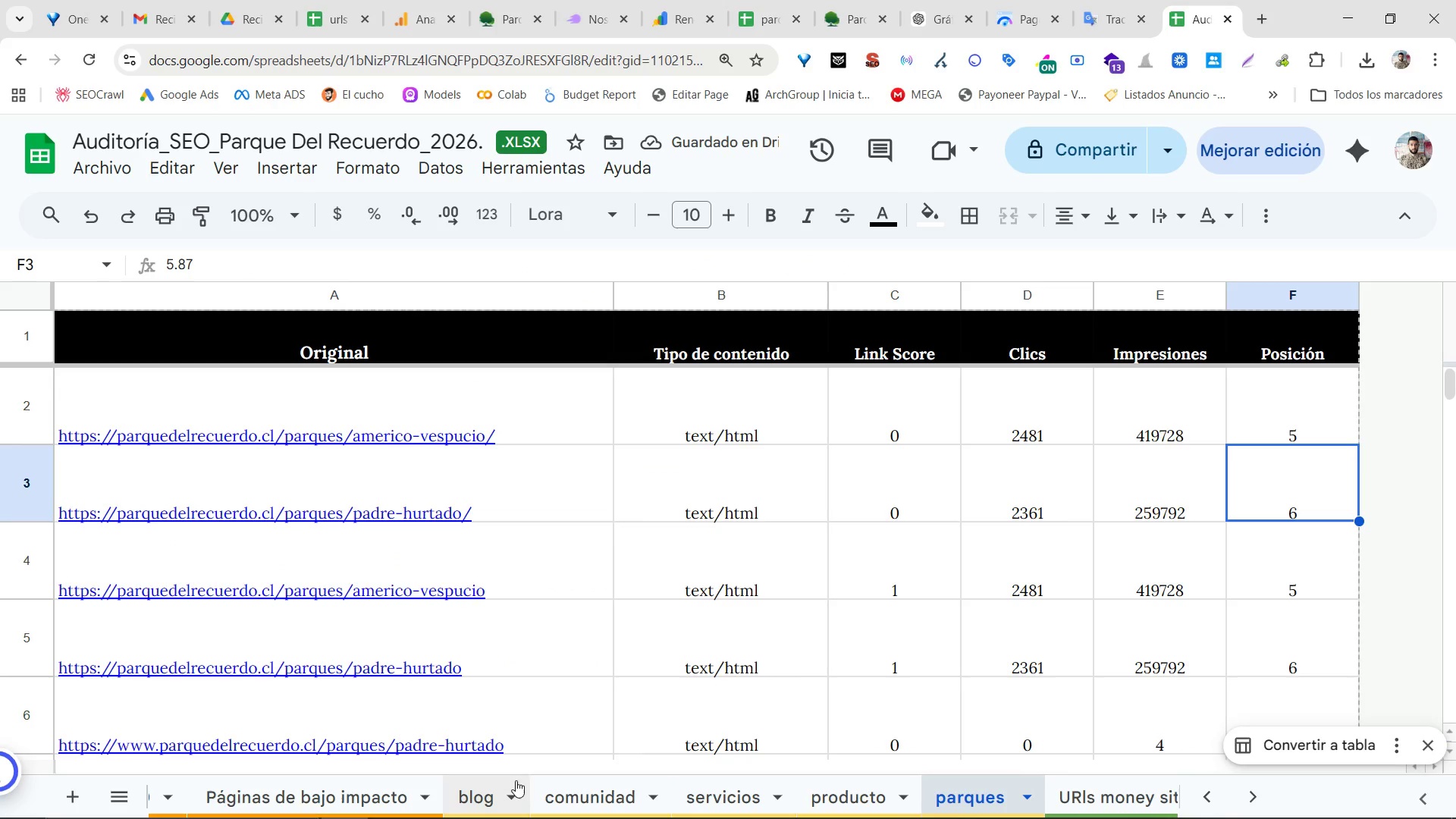 
double_click([1205, 799])
 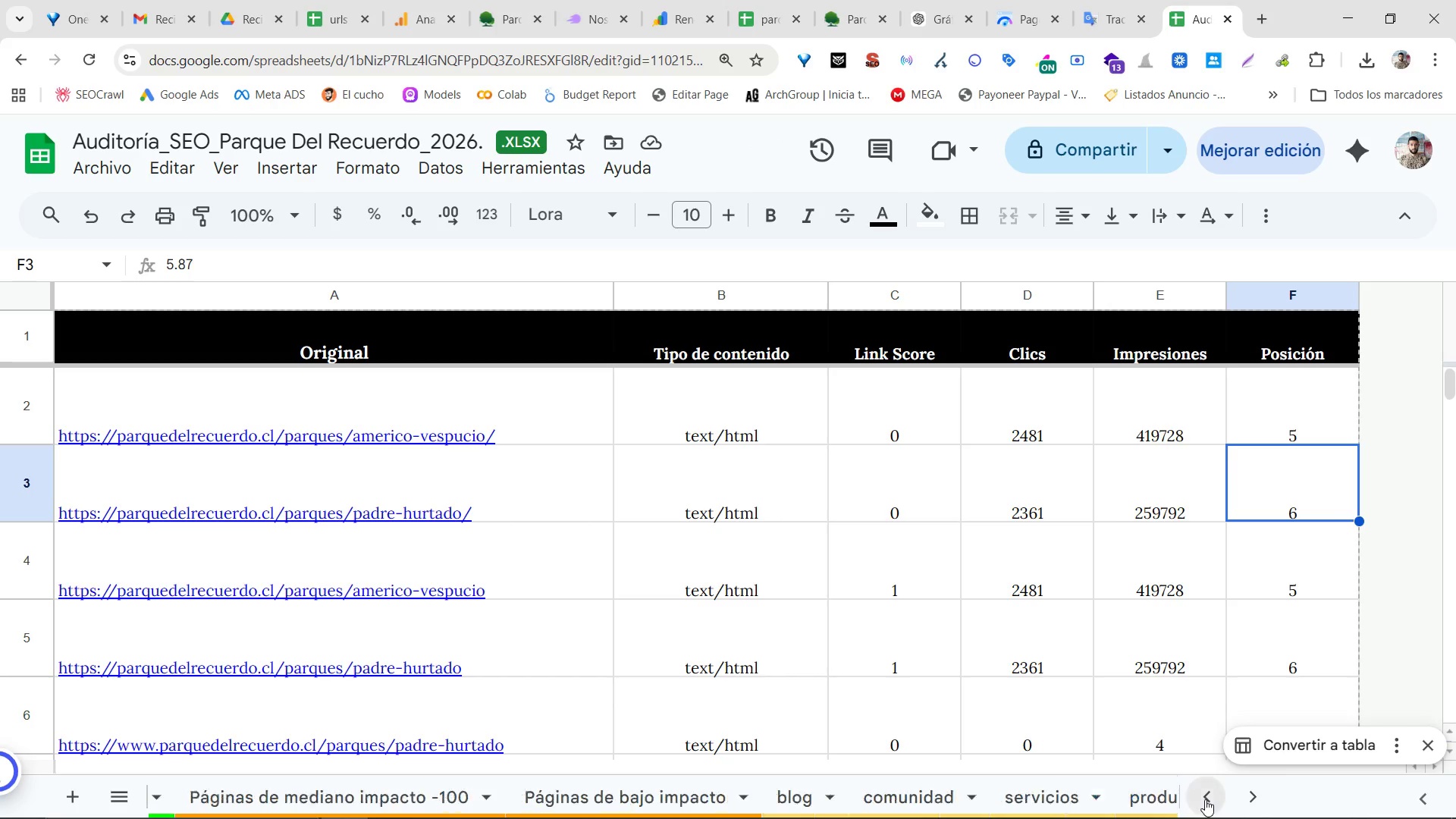 
triple_click([1205, 799])
 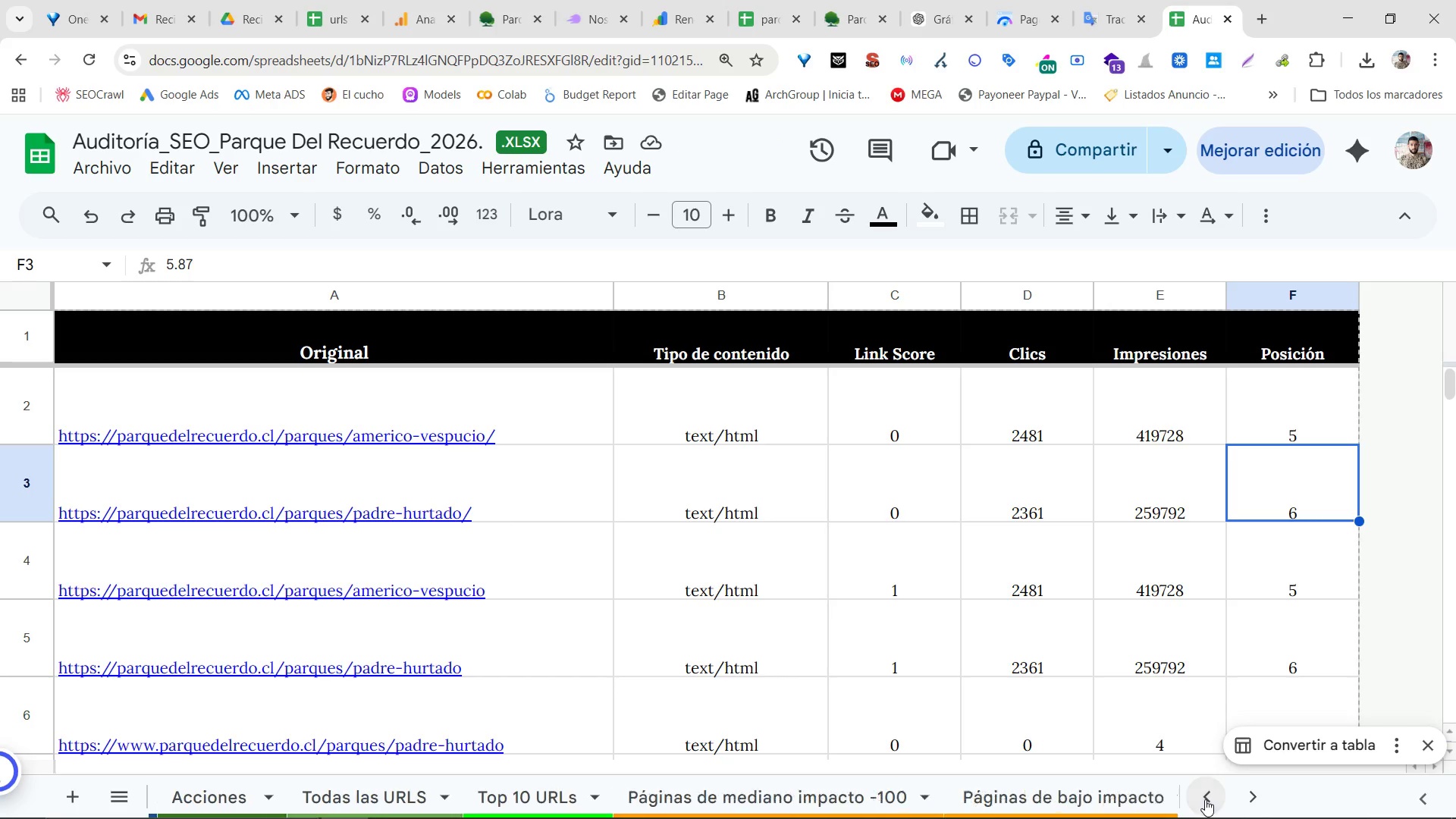 
triple_click([1205, 799])
 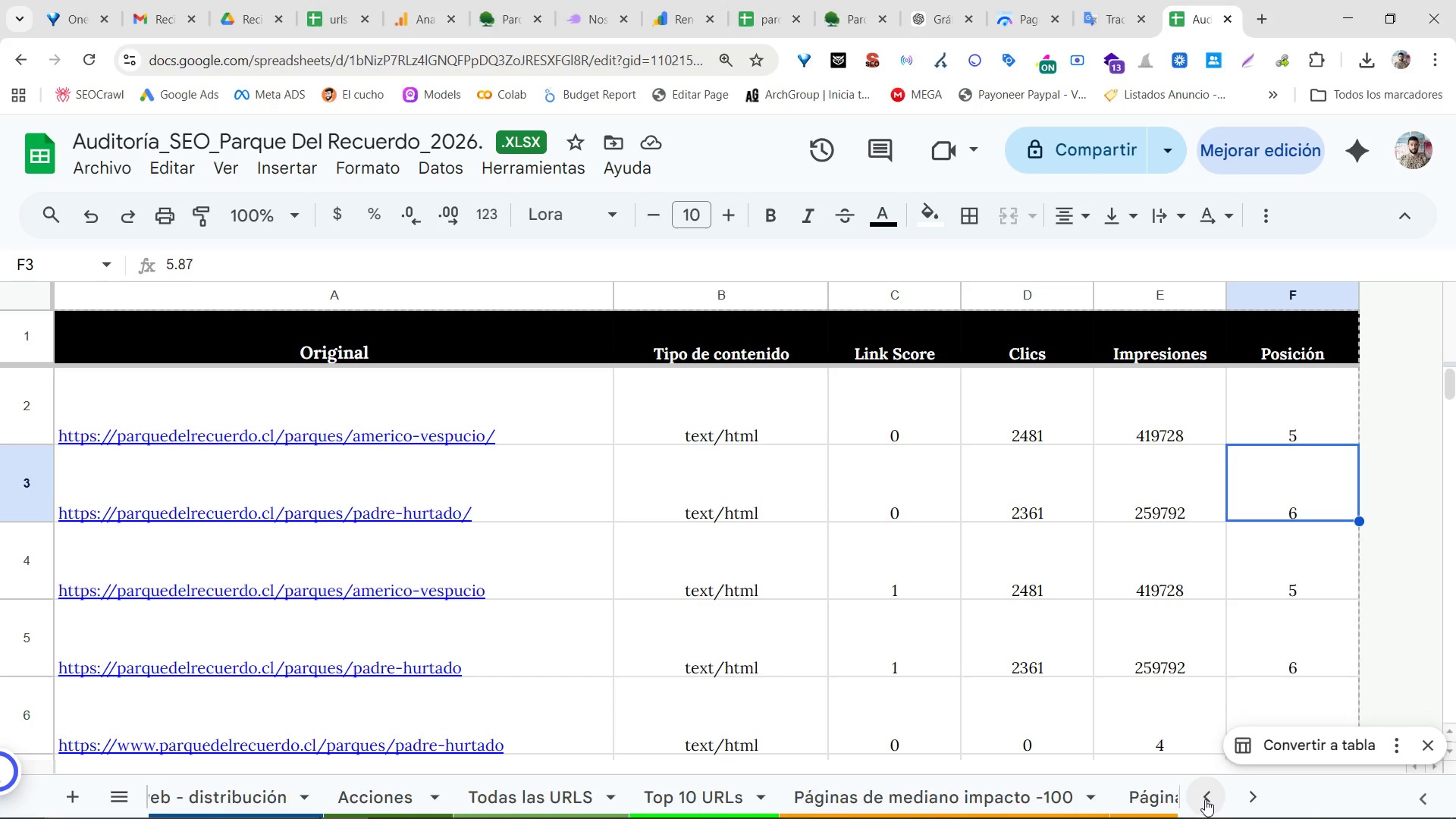 
triple_click([1205, 799])
 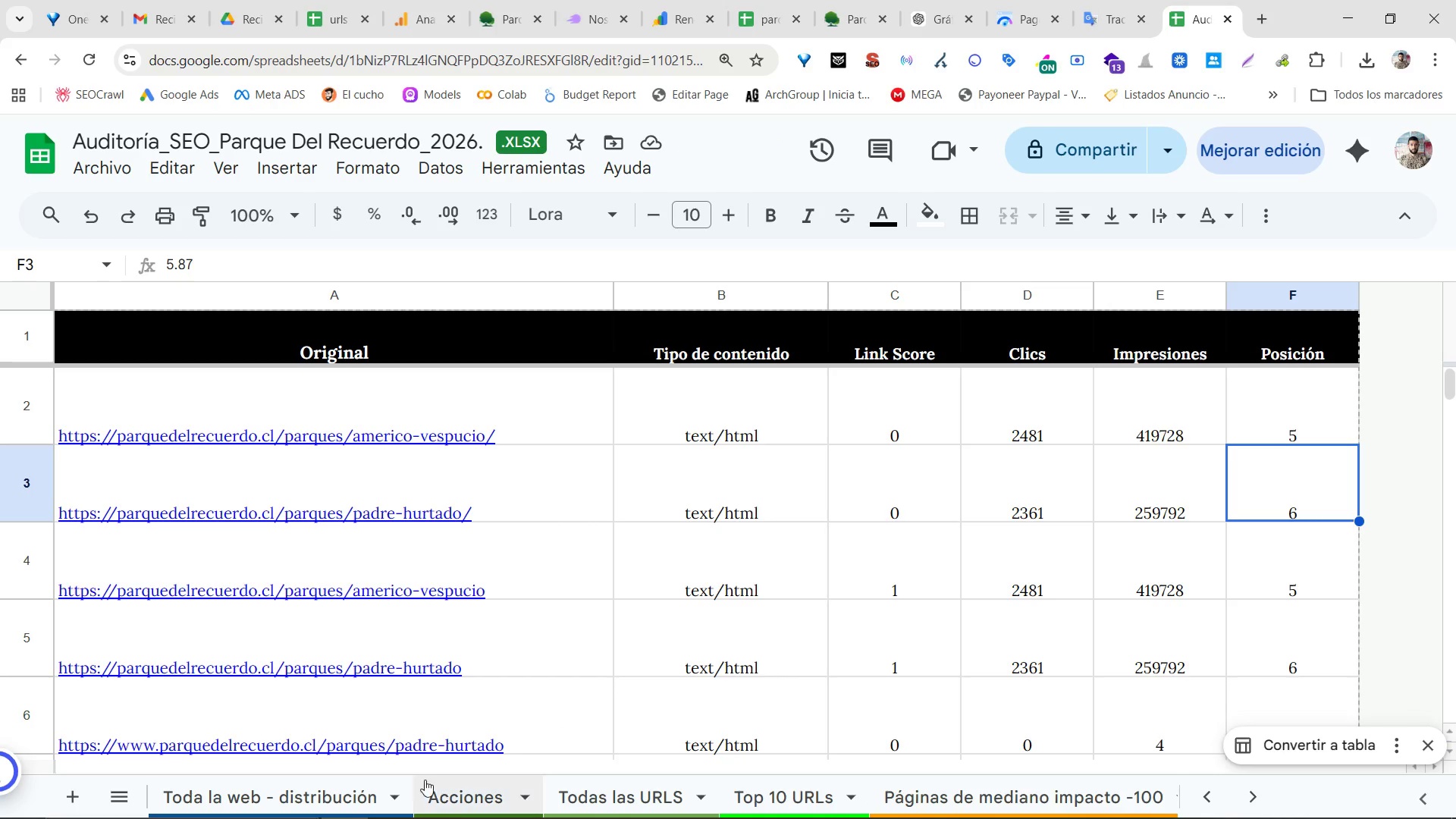 
left_click([471, 800])
 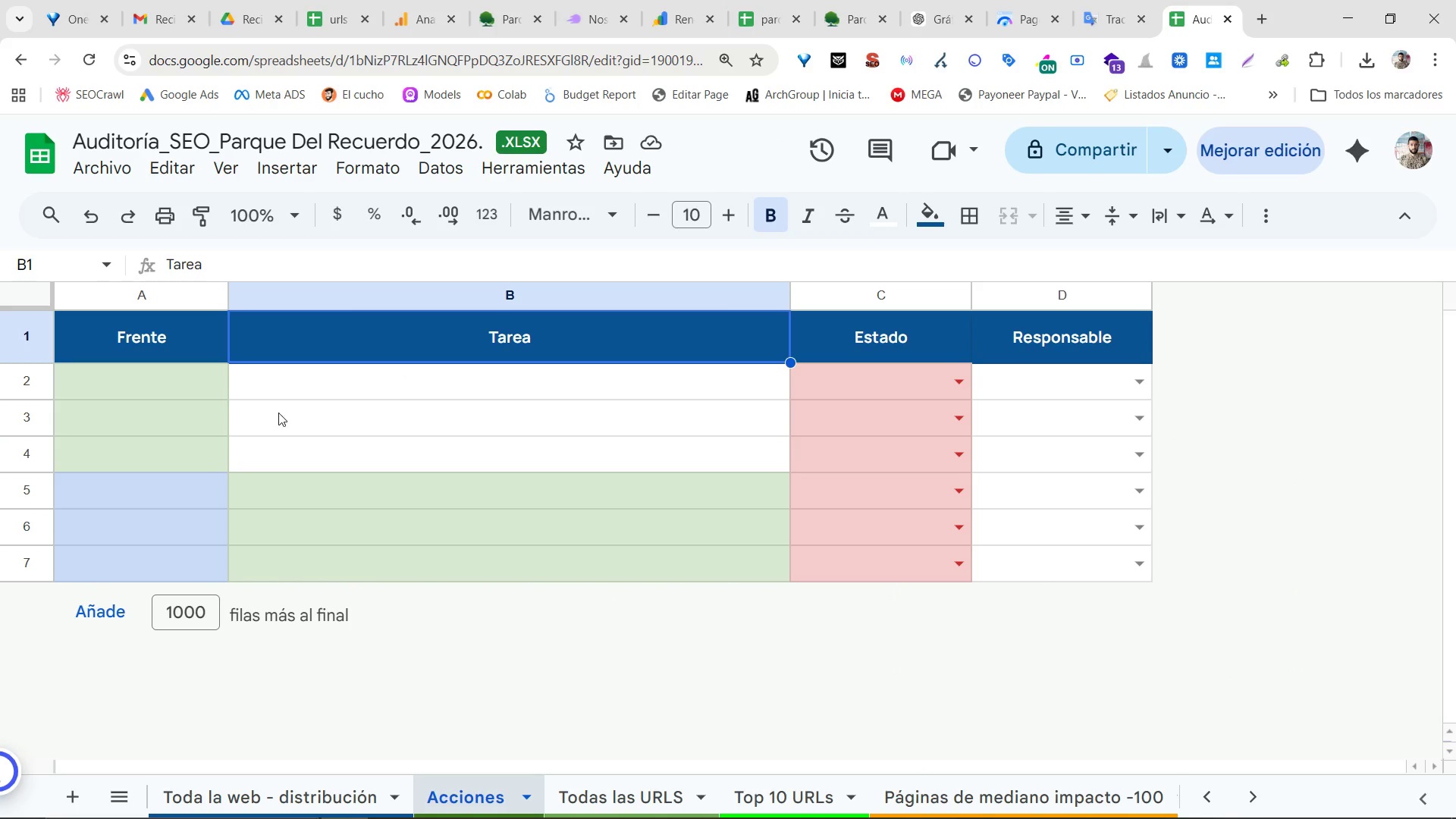 
left_click_drag(start_coordinate=[137, 382], to_coordinate=[139, 386])
 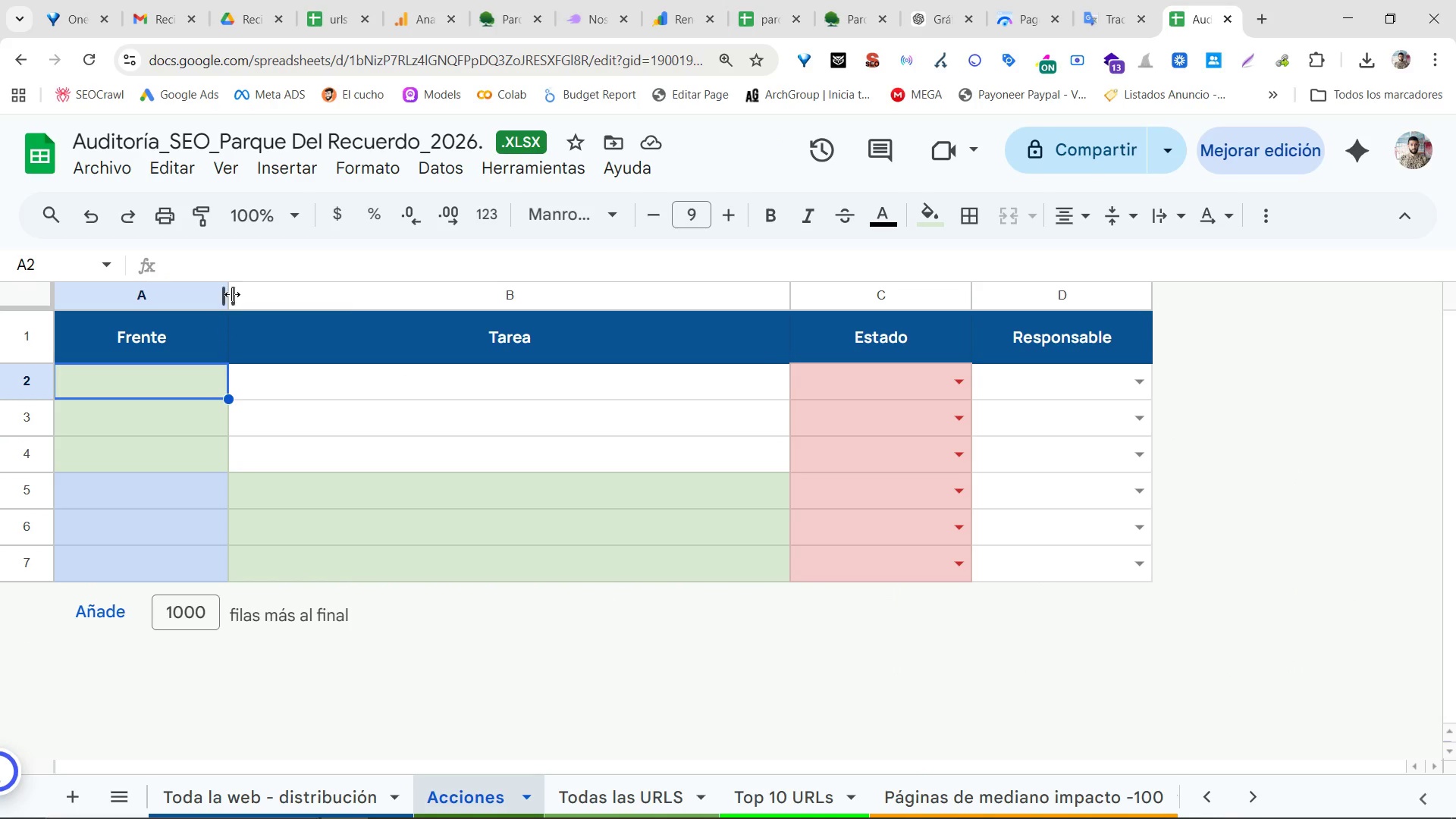 
left_click_drag(start_coordinate=[229, 293], to_coordinate=[146, 295])
 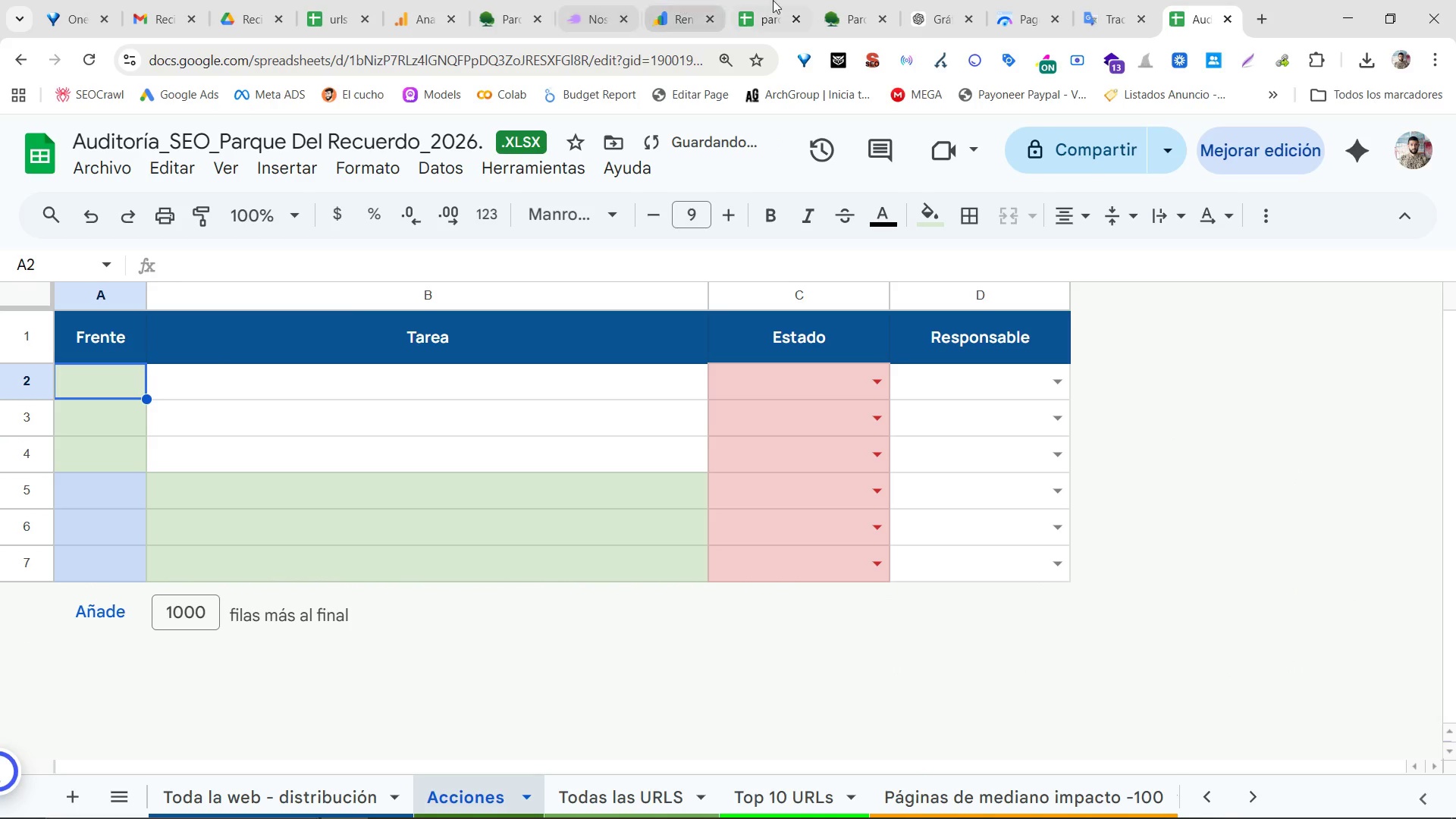 
left_click_drag(start_coordinate=[774, 0], to_coordinate=[768, 0])
 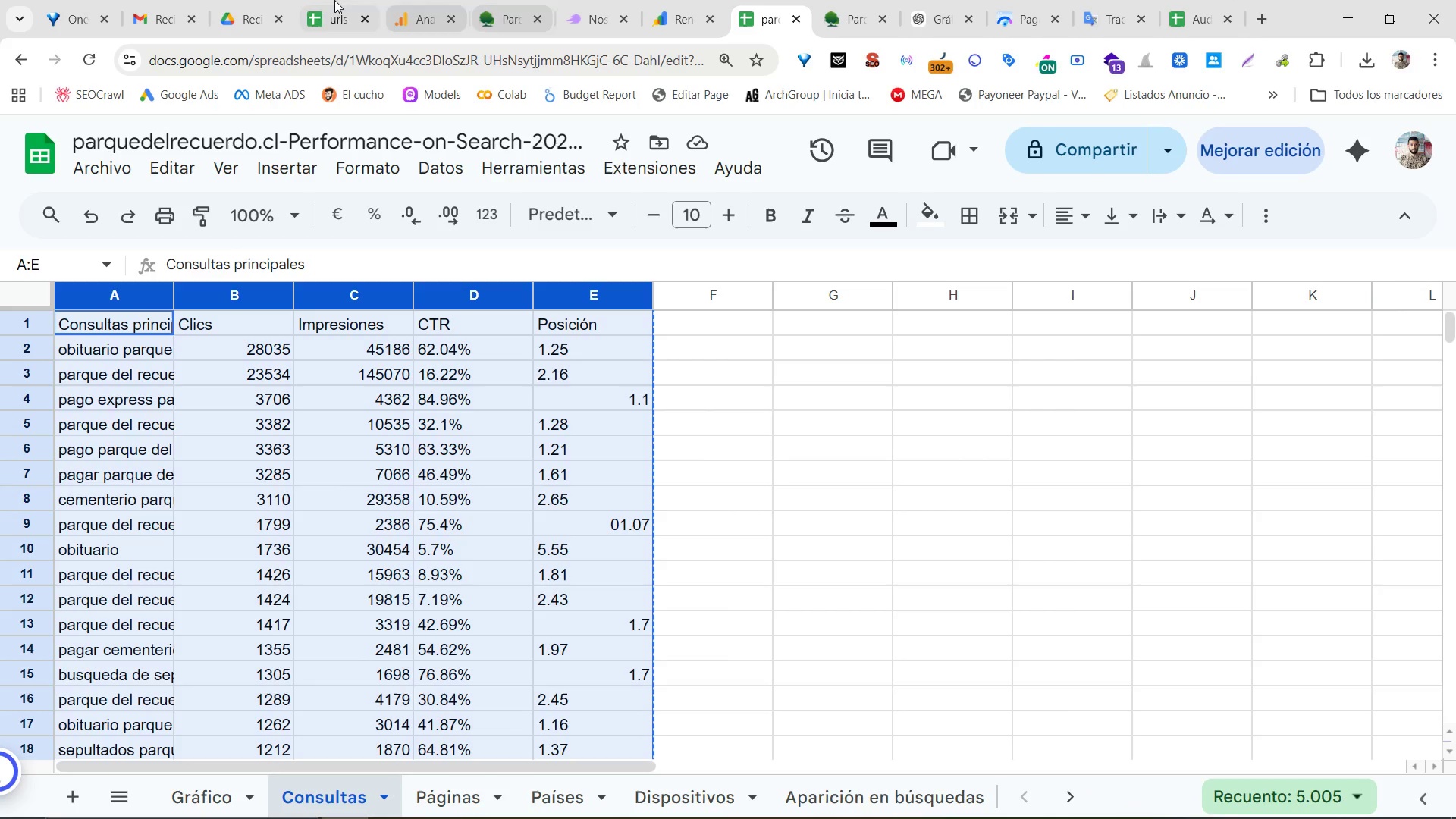 
left_click([246, 0])
 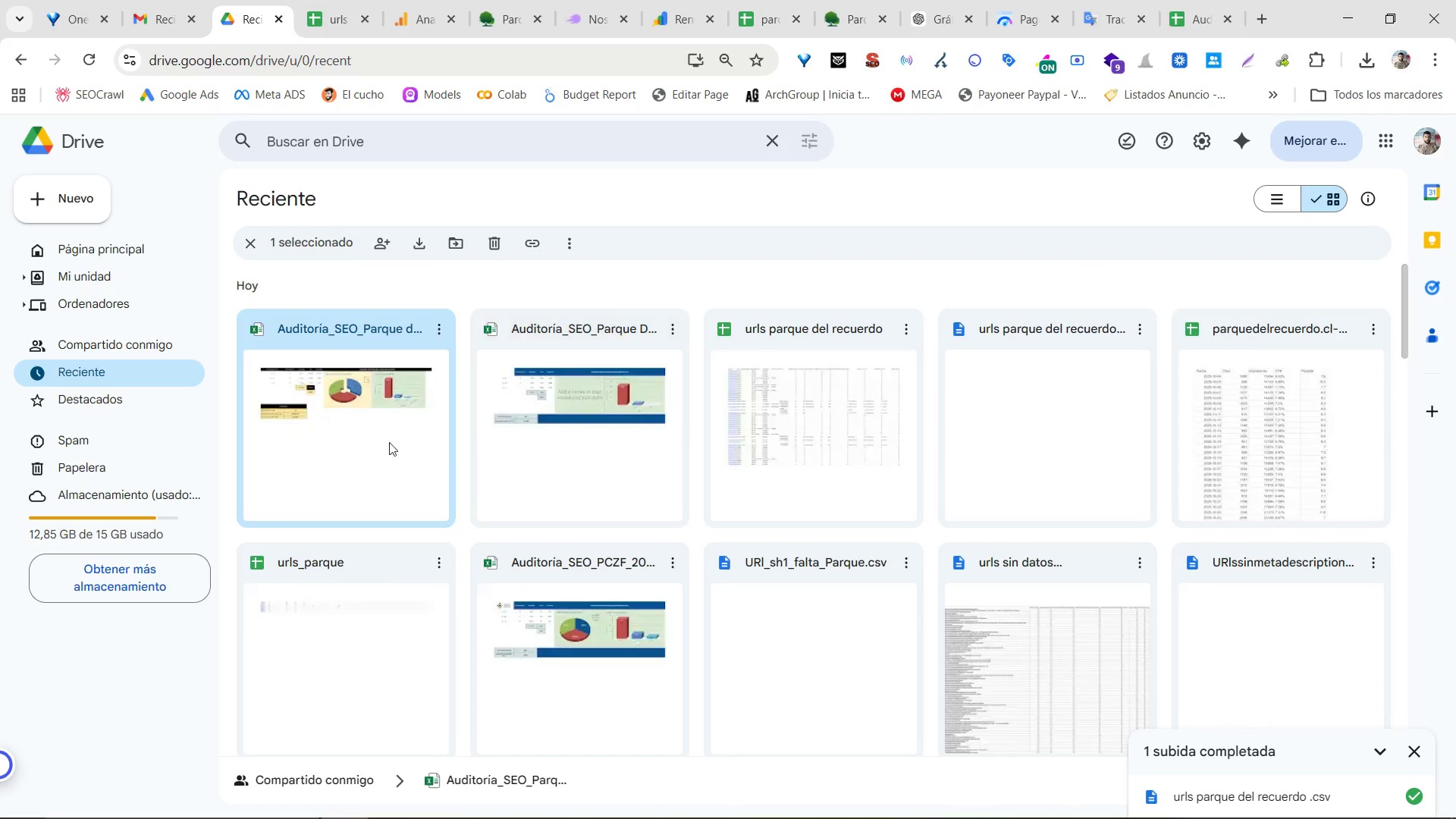 
double_click([373, 441])
 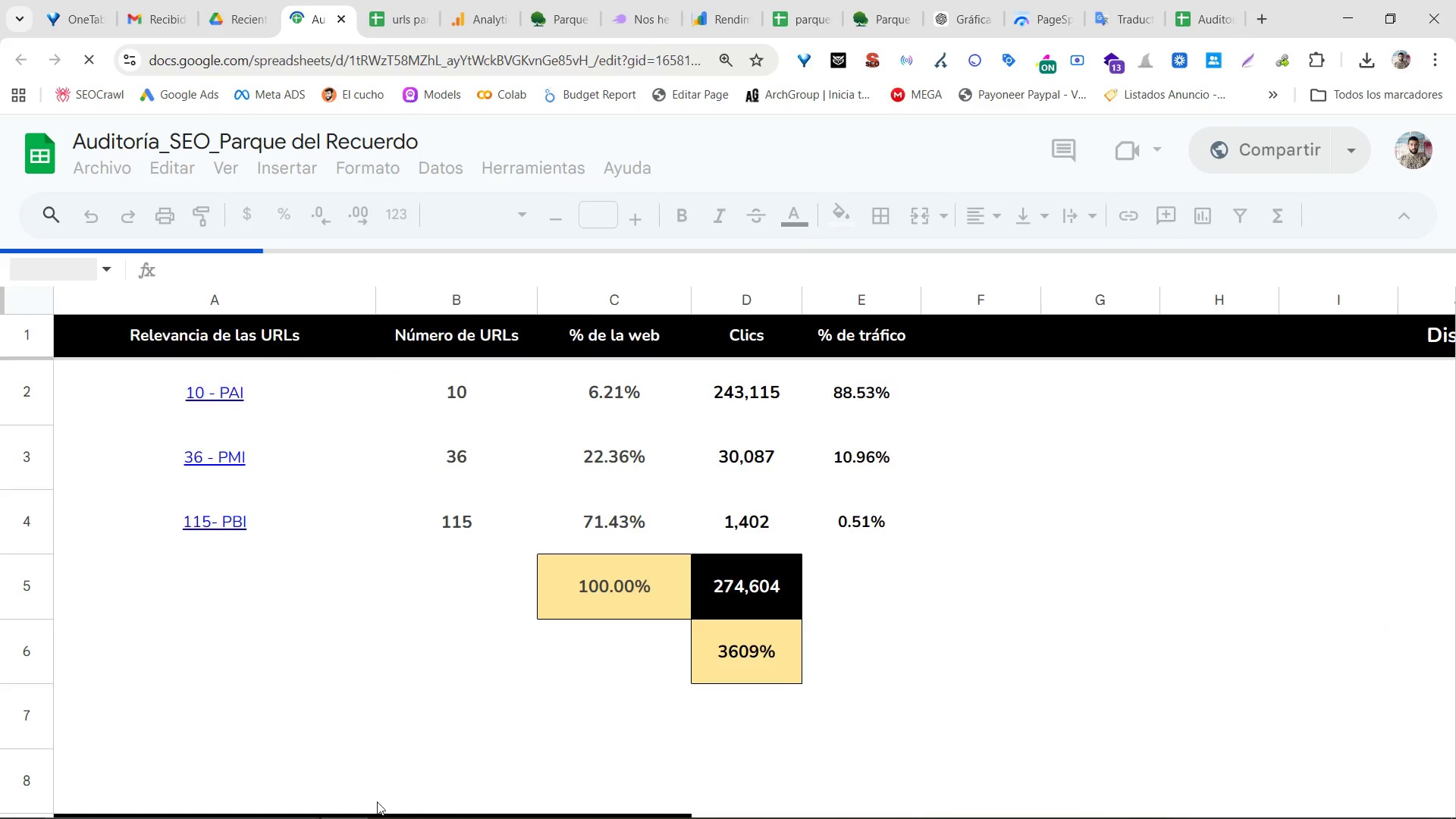 
left_click([494, 795])
 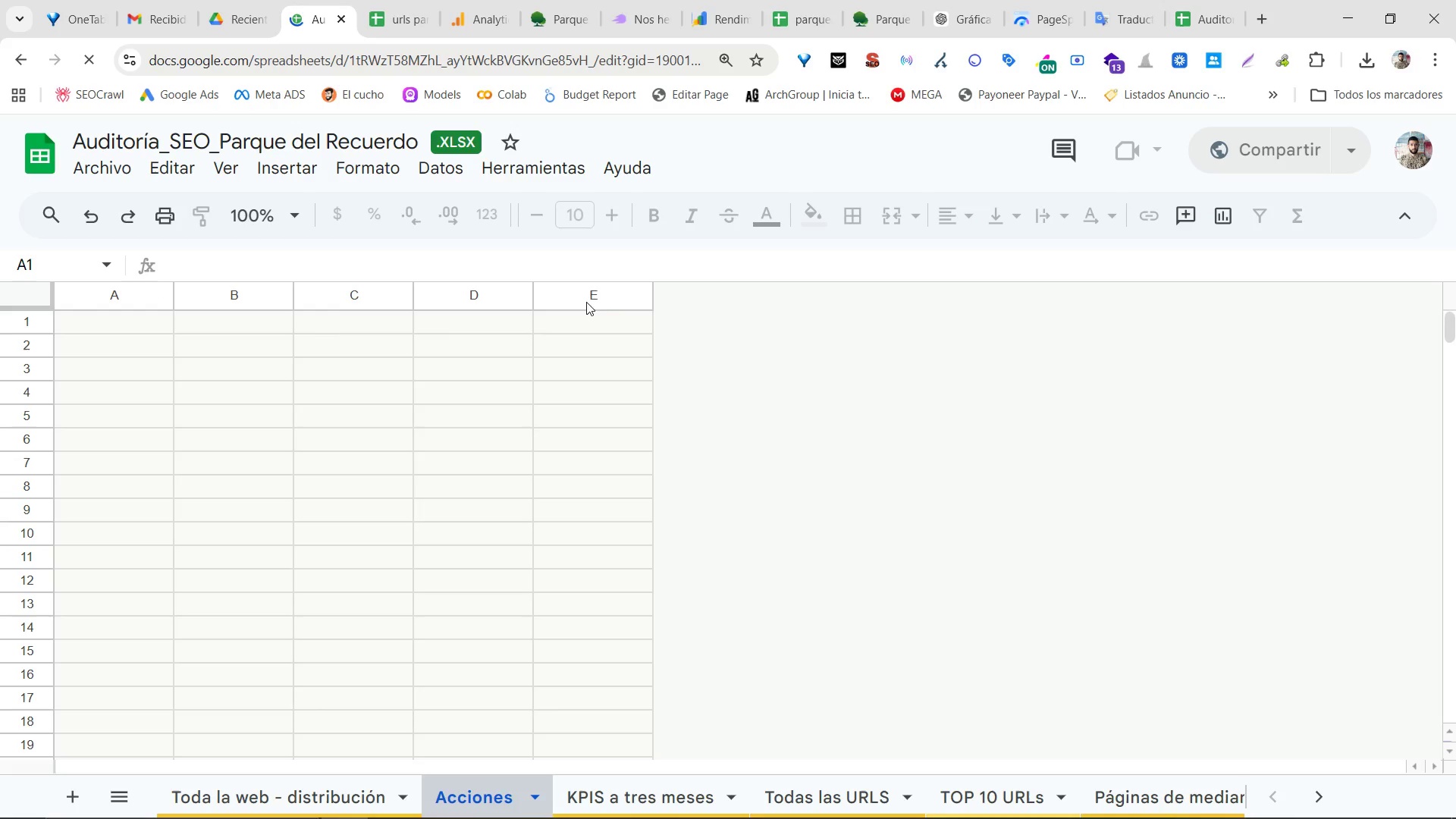 
left_click([595, 301])
 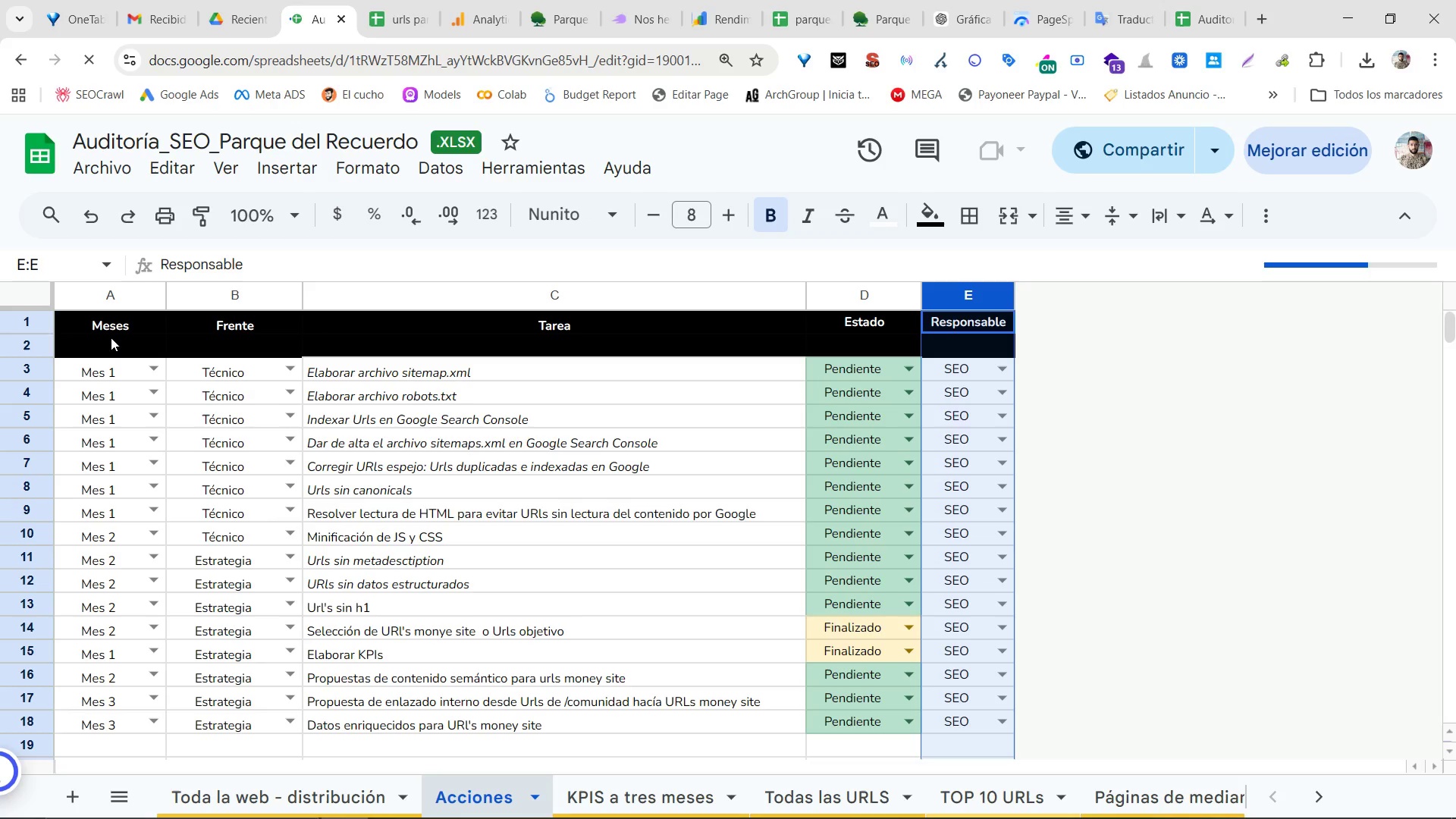 
left_click_drag(start_coordinate=[111, 341], to_coordinate=[995, 375])
 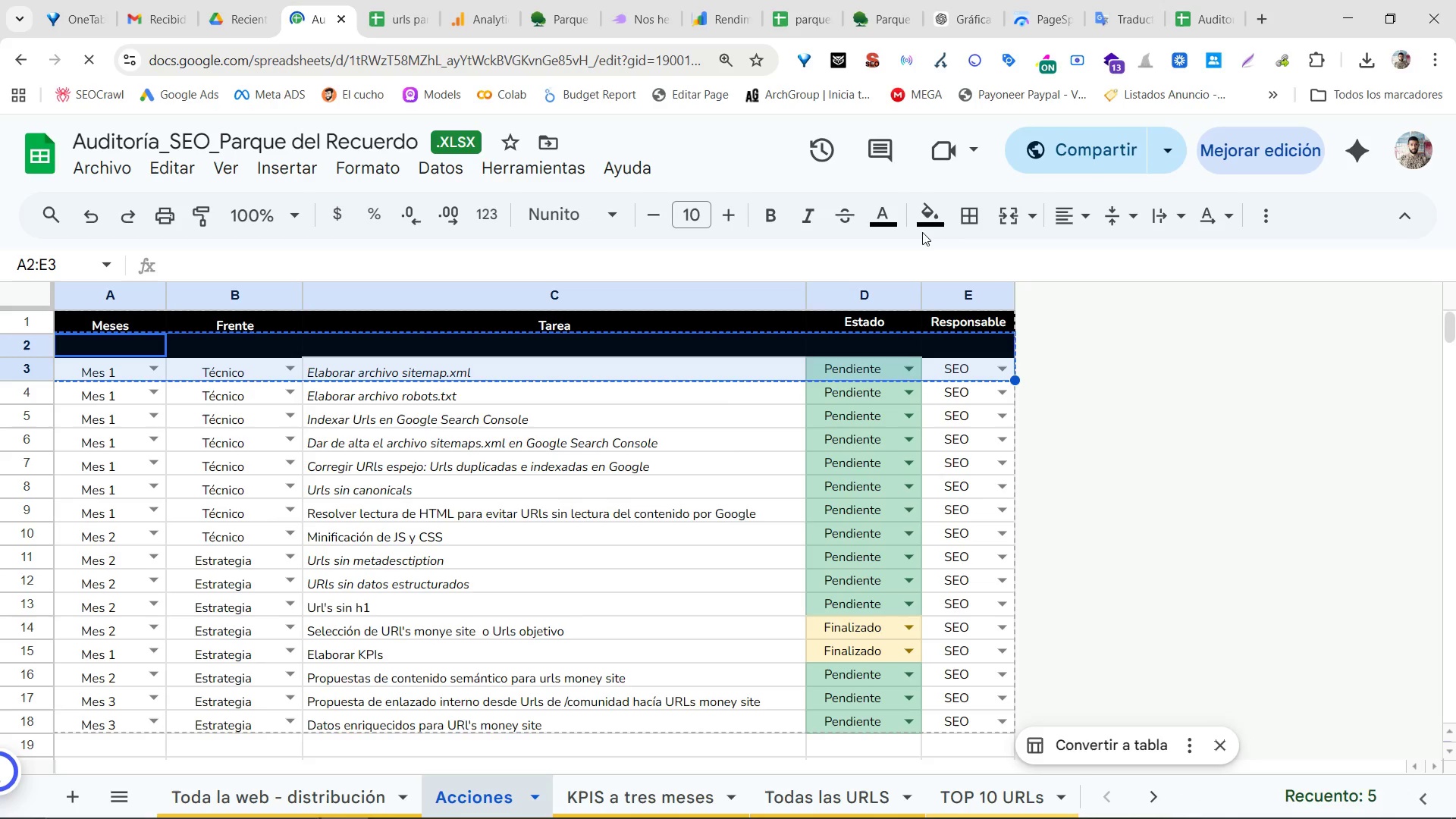 
key(Control+C)
 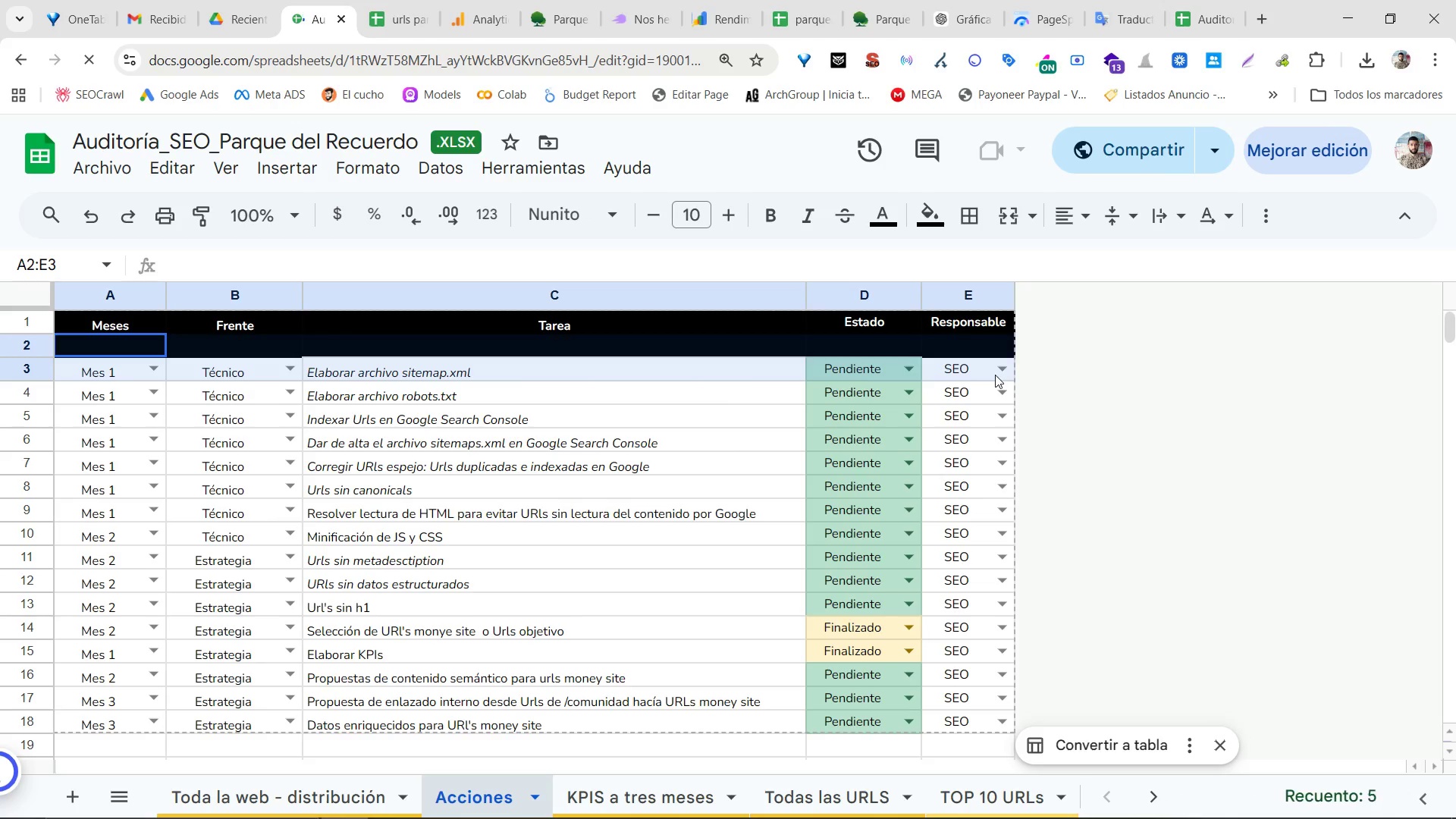 
key(Control+C)
 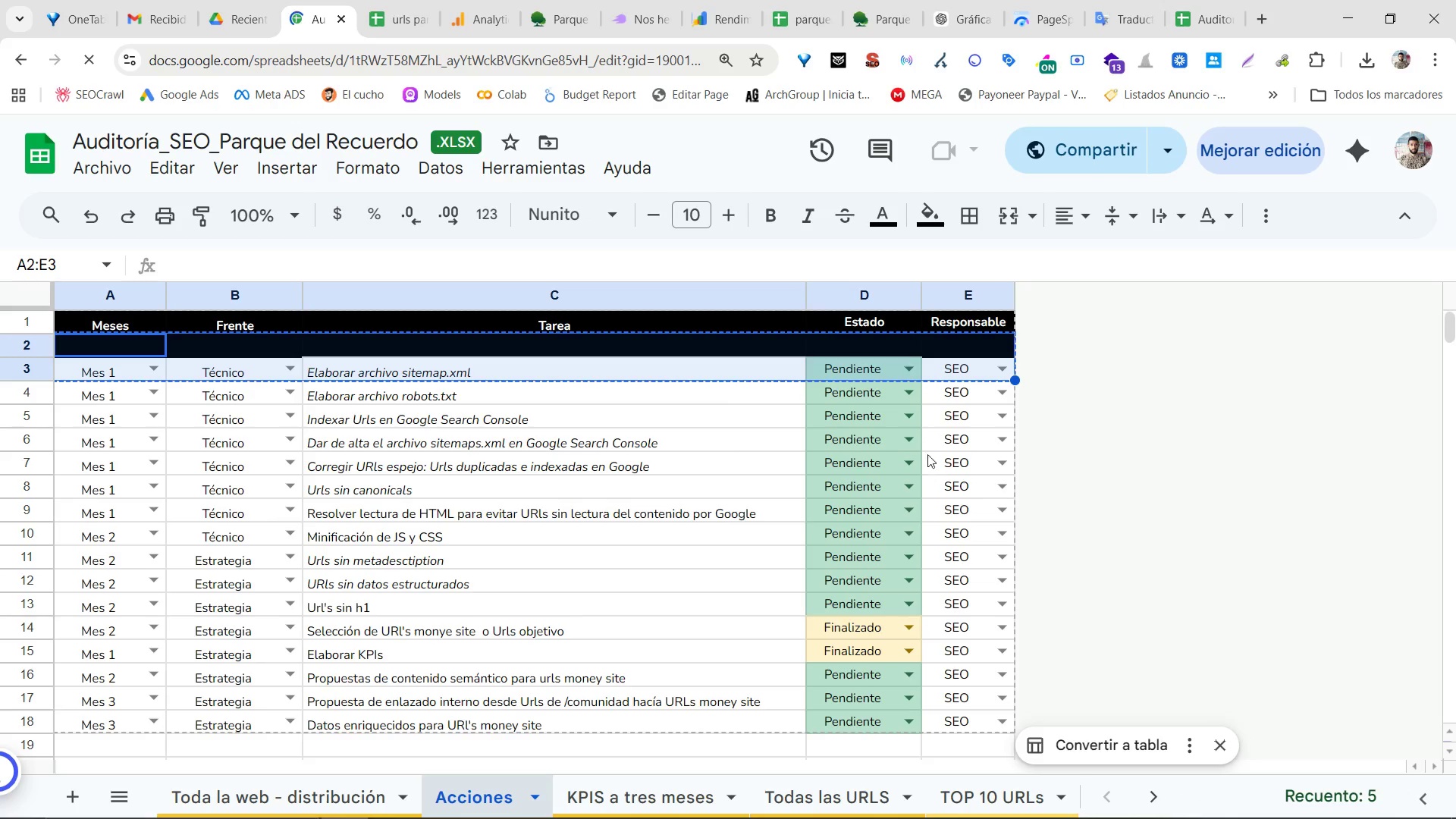 
key(Control+C)
 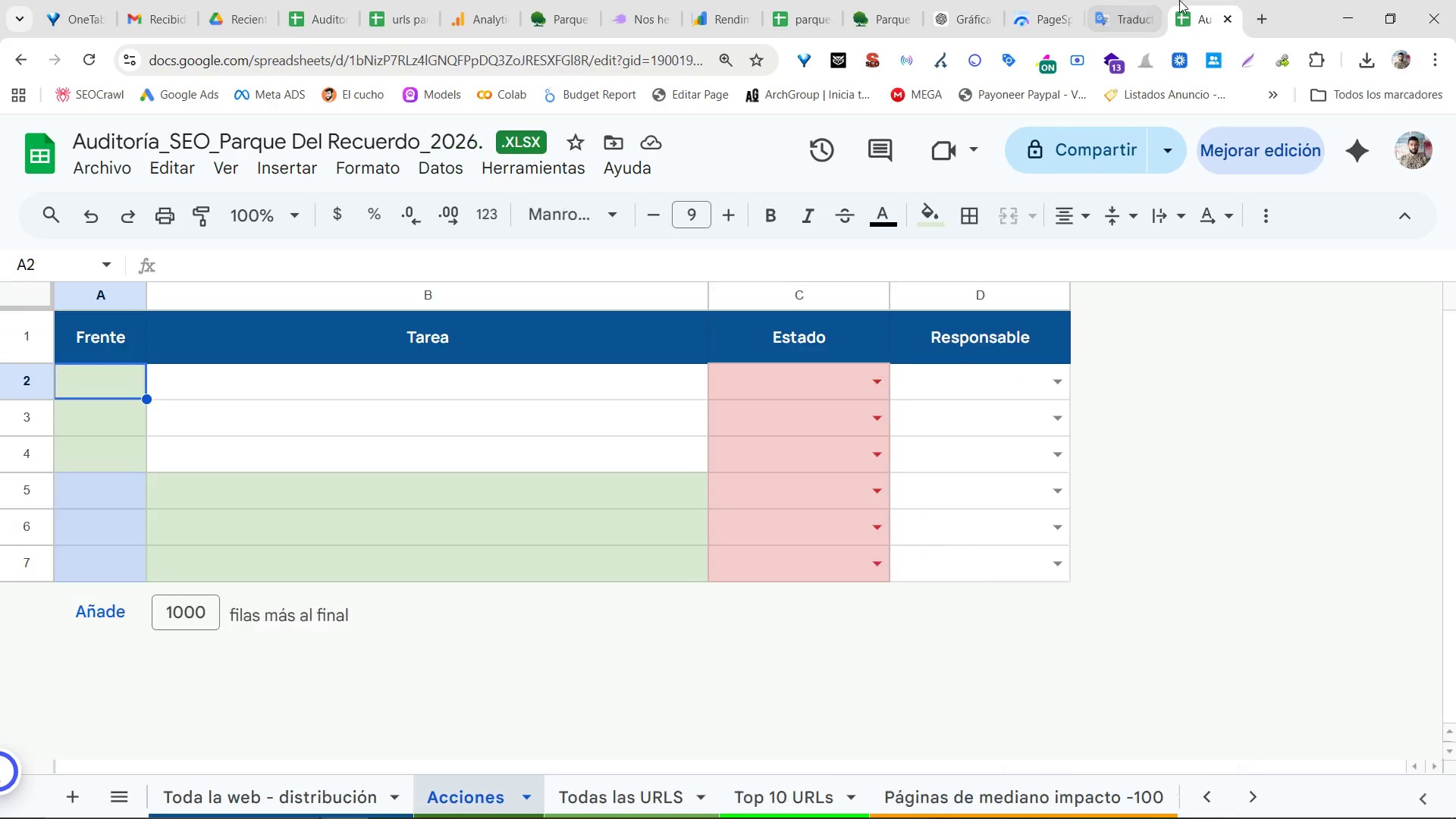 
left_click([70, 342])
 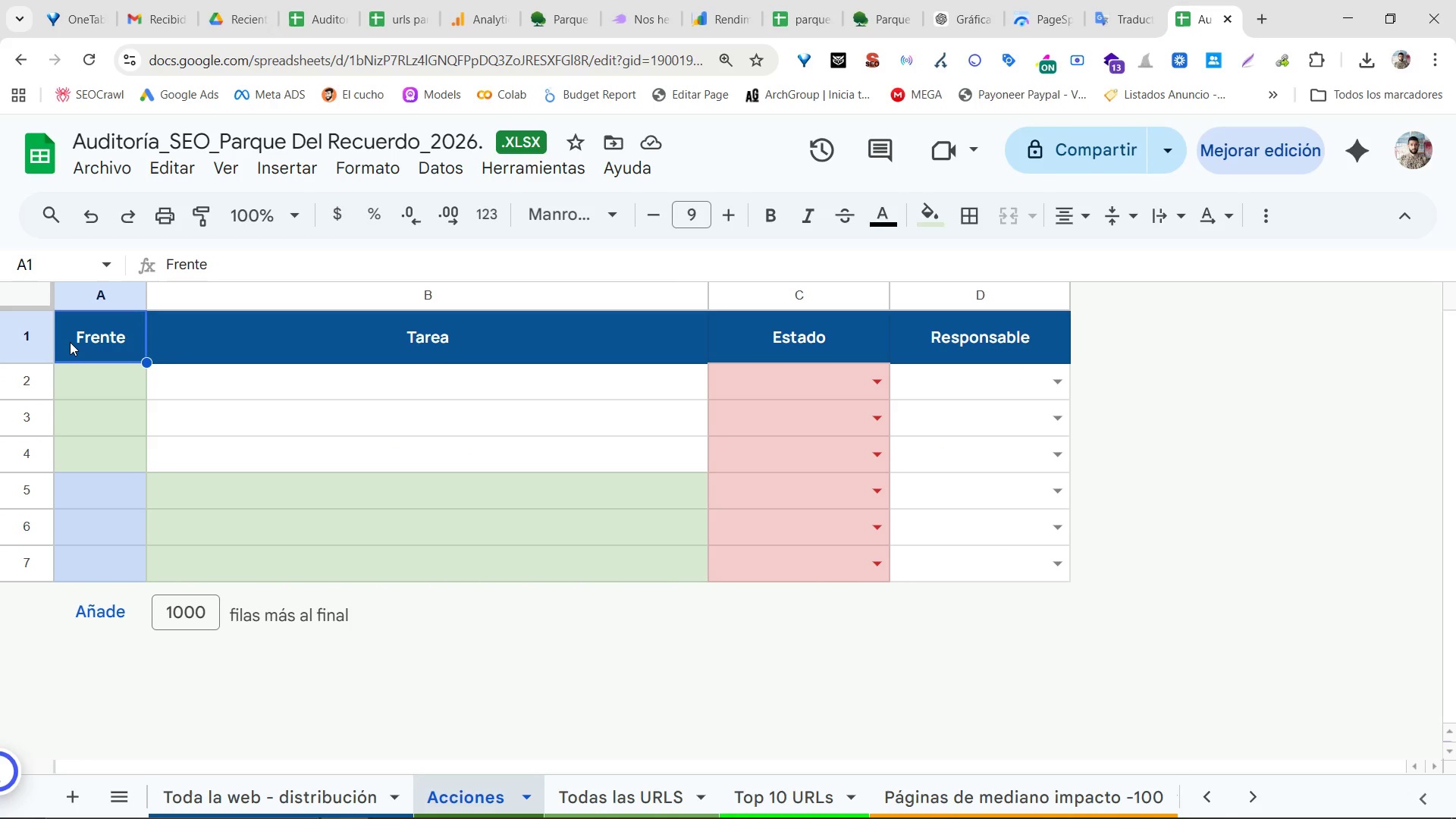 
key(Control+ControlLeft)
 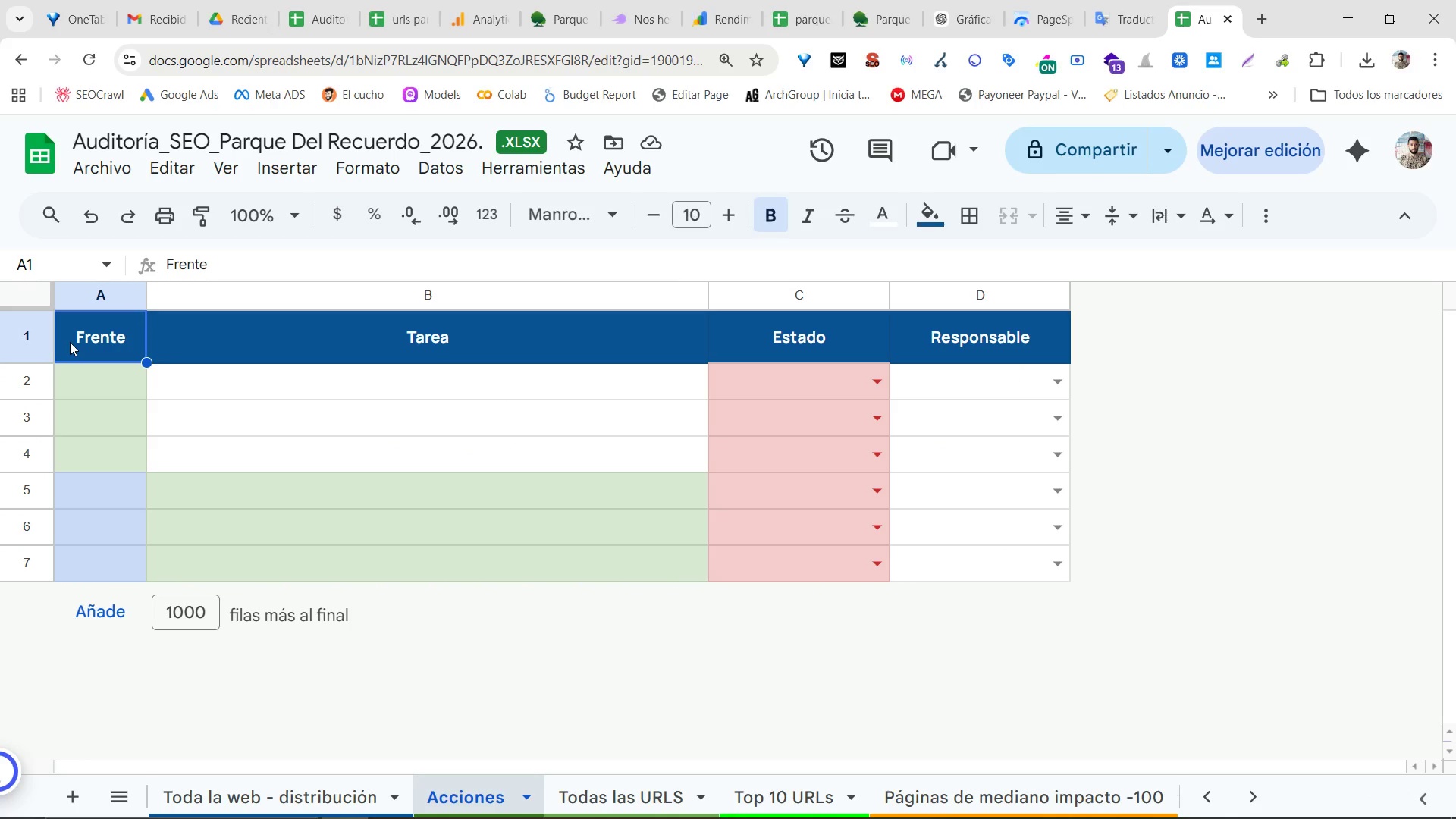 
key(Control+V)
 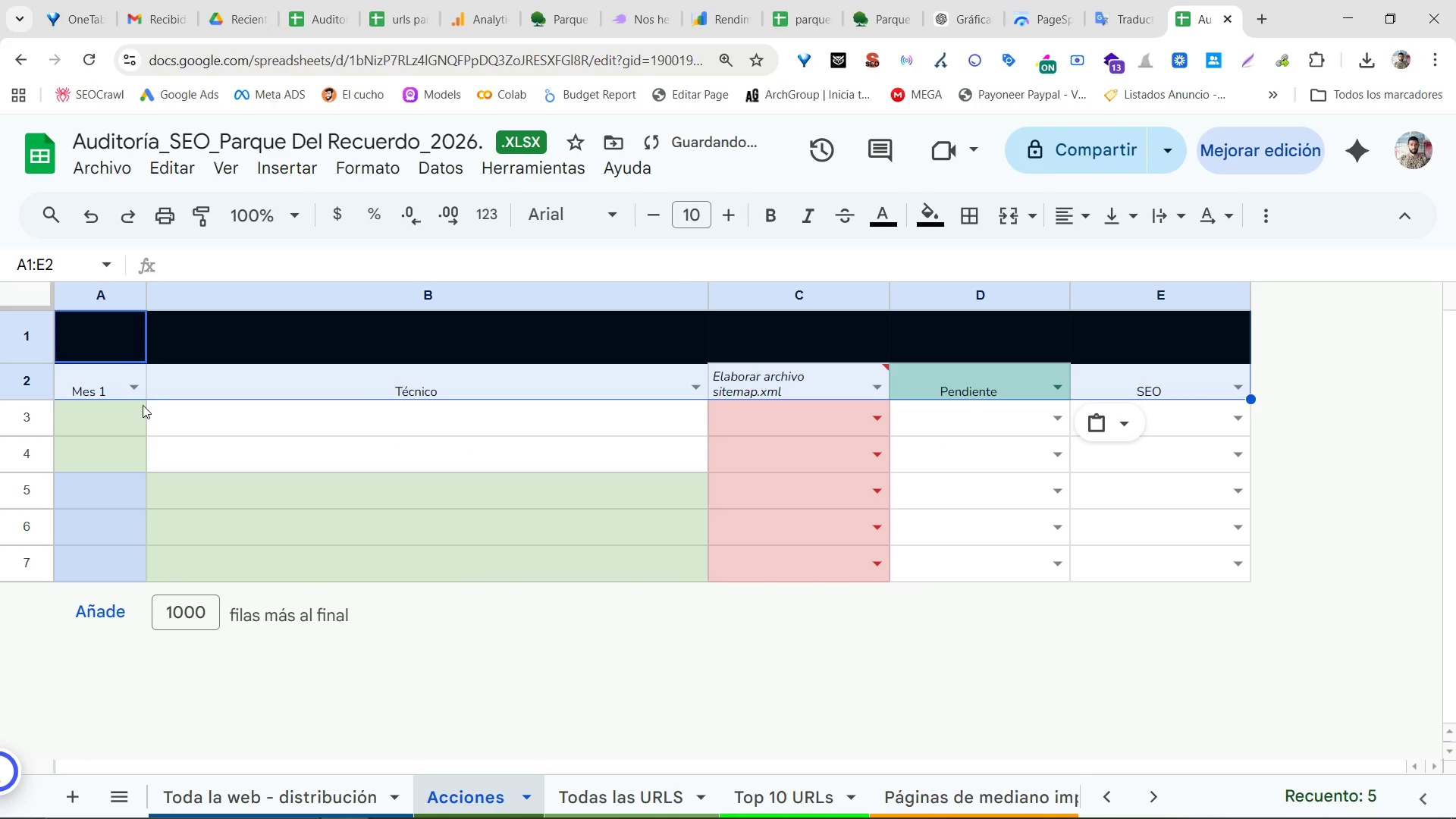 
double_click([30, 334])
 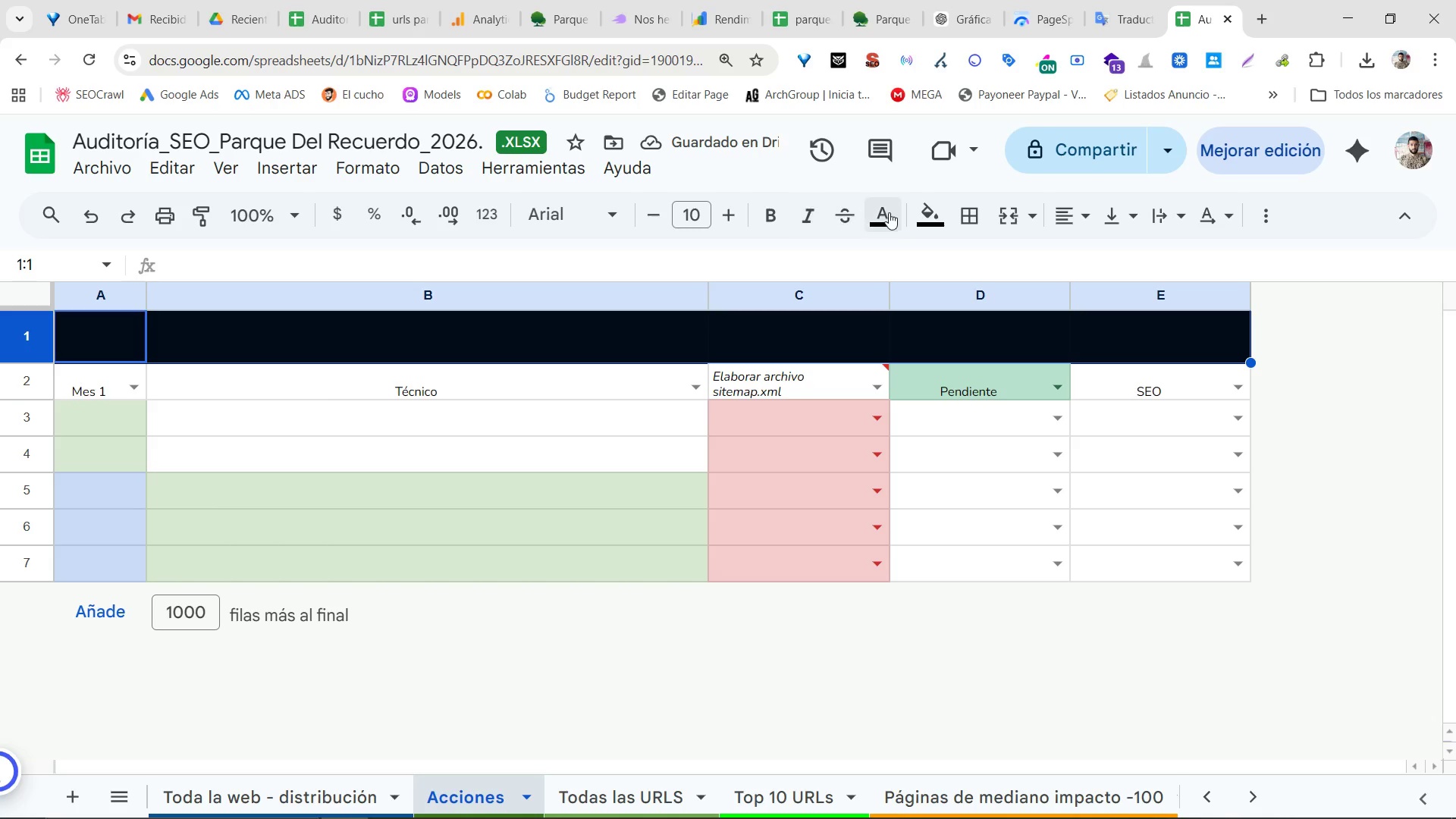 
left_click([878, 216])
 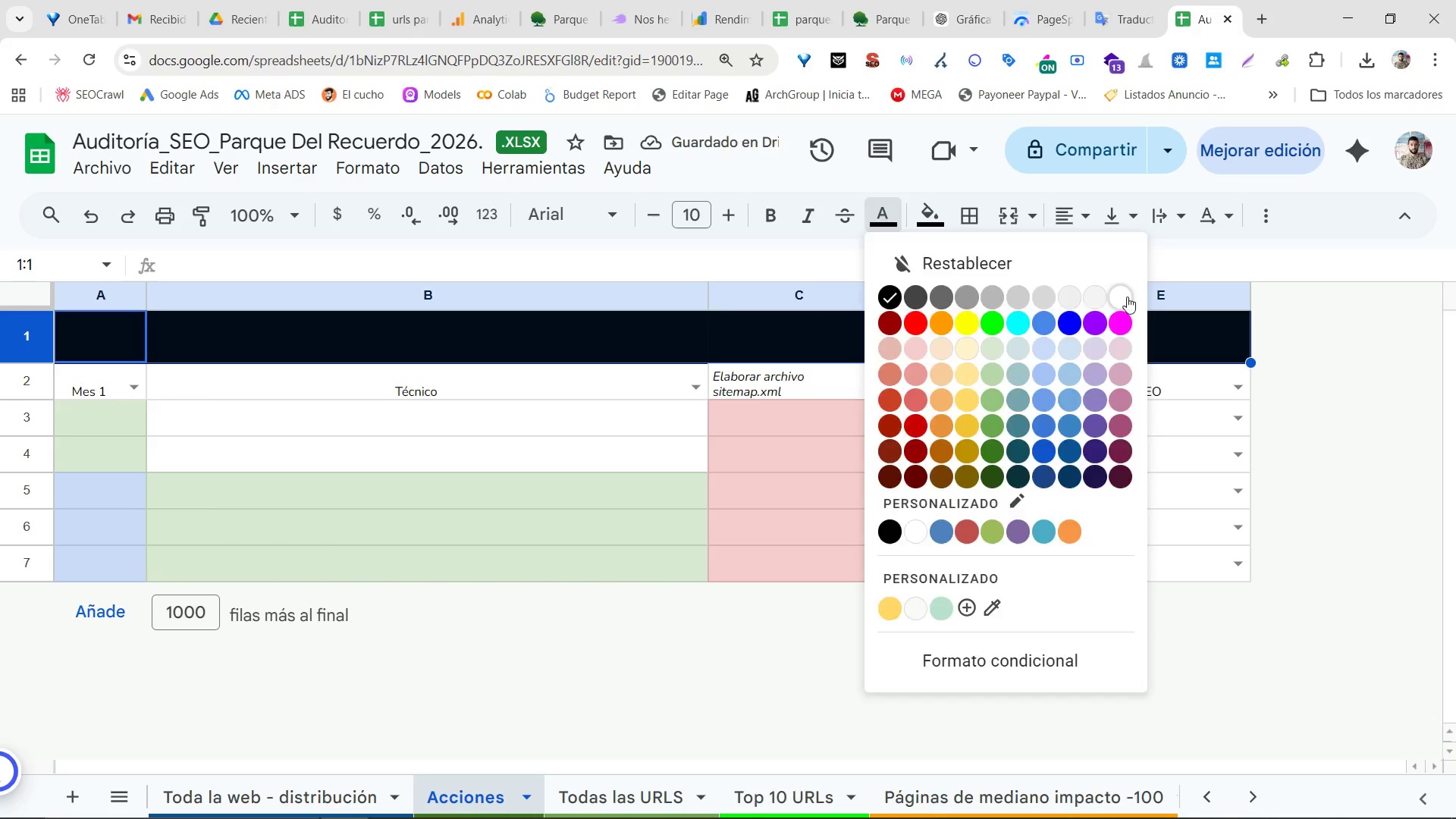 
double_click([671, 516])
 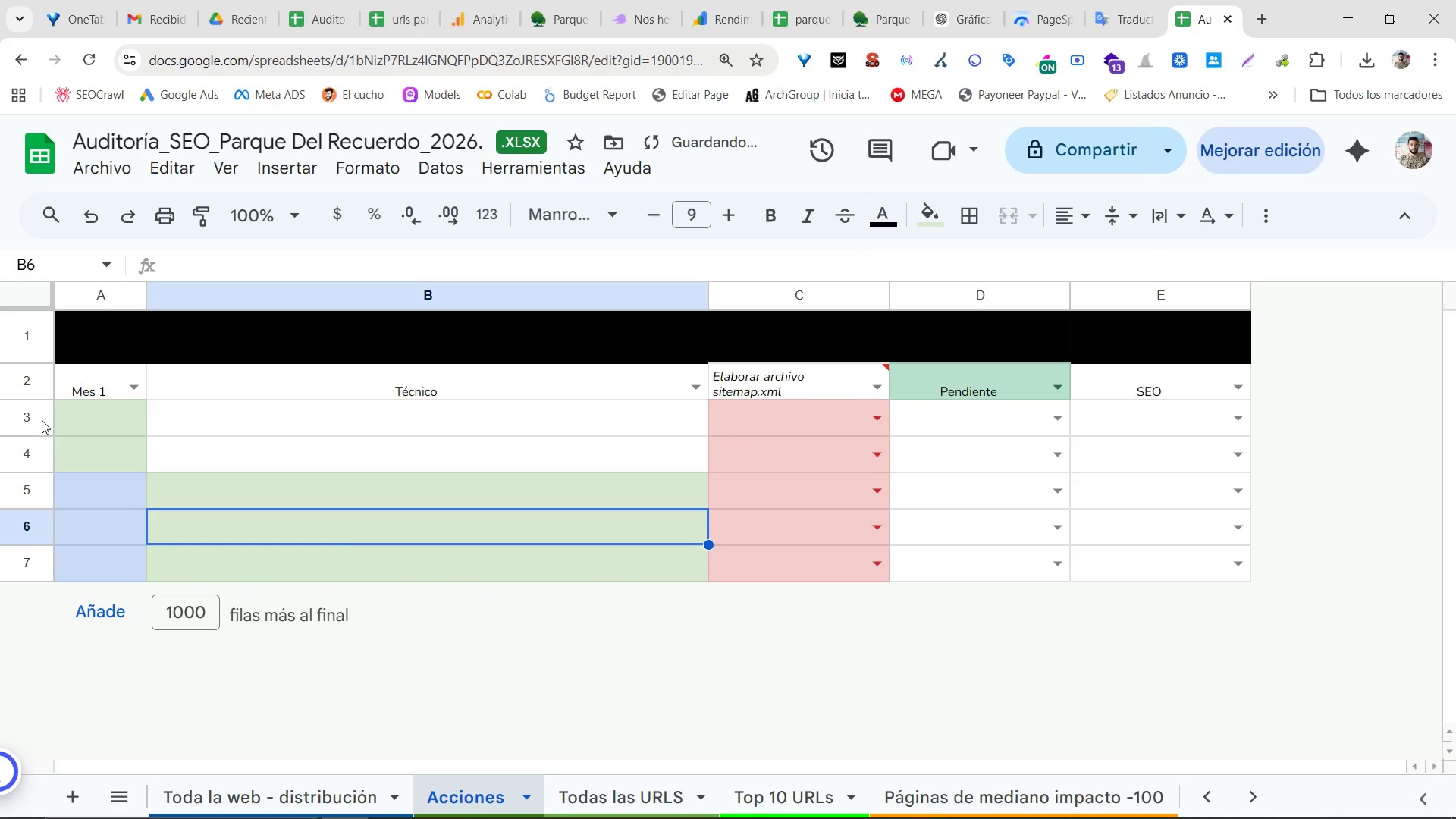 
left_click_drag(start_coordinate=[19, 417], to_coordinate=[0, 591])
 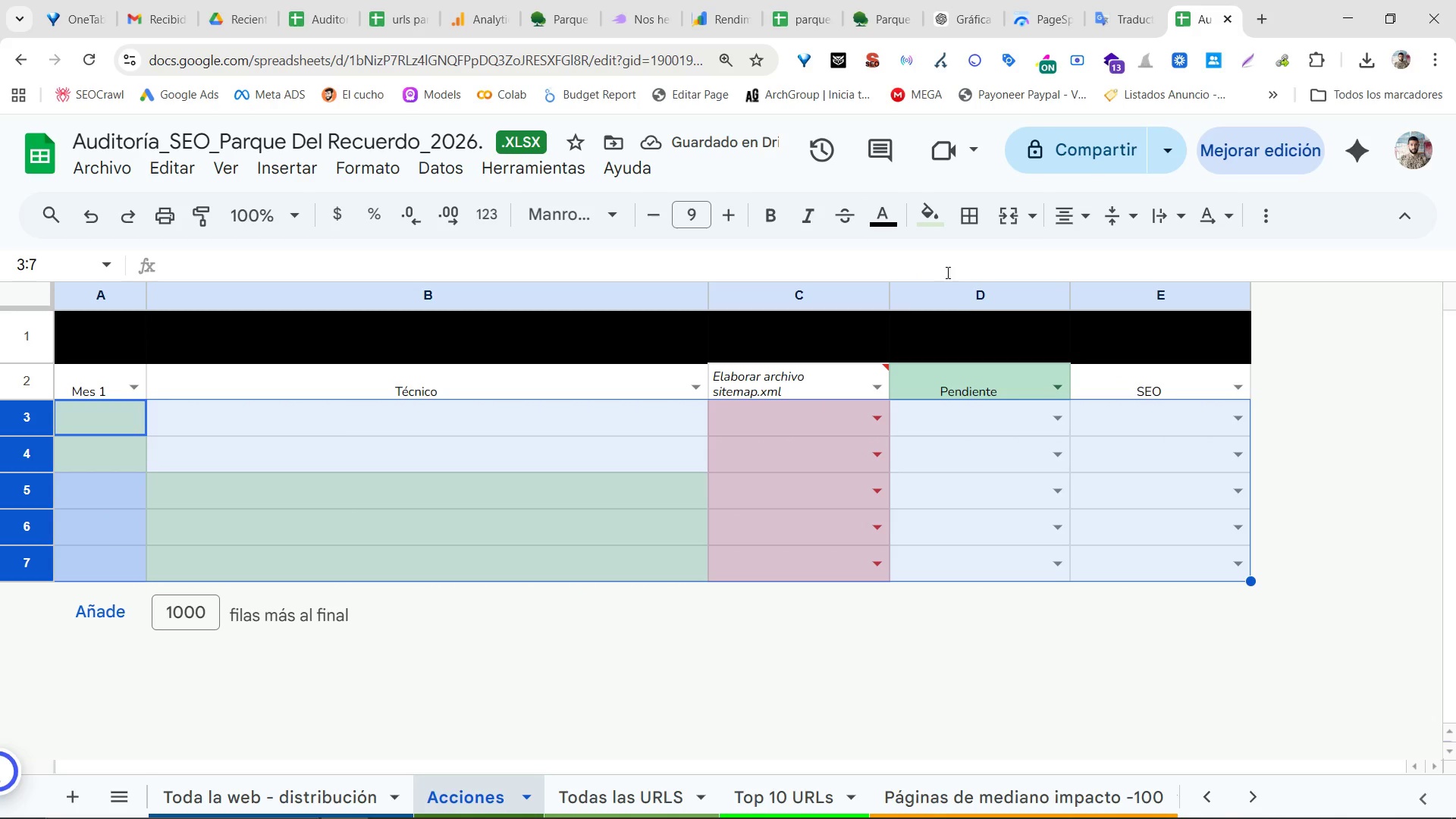 
key(Backspace)
 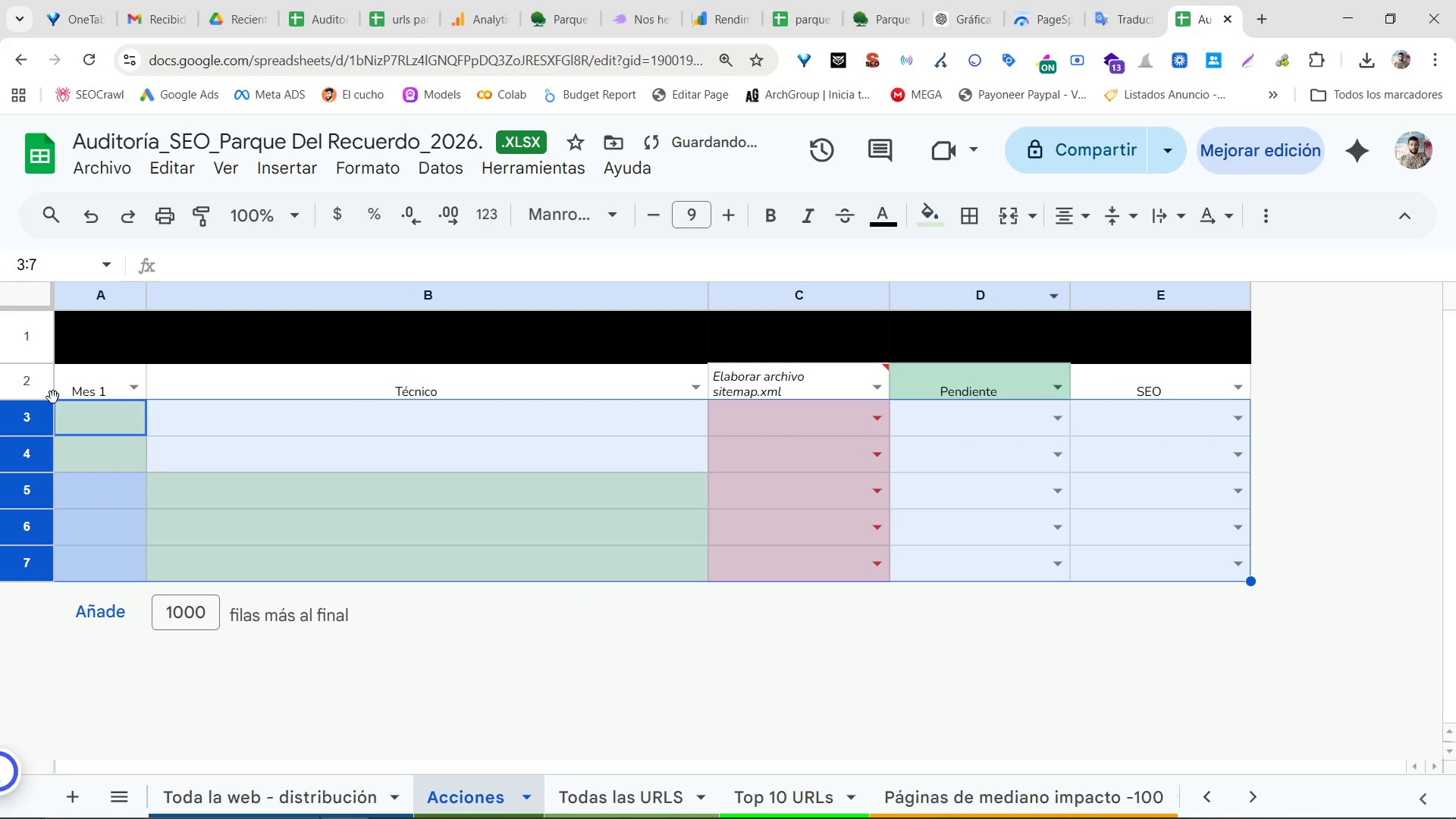 
right_click([14, 414])
 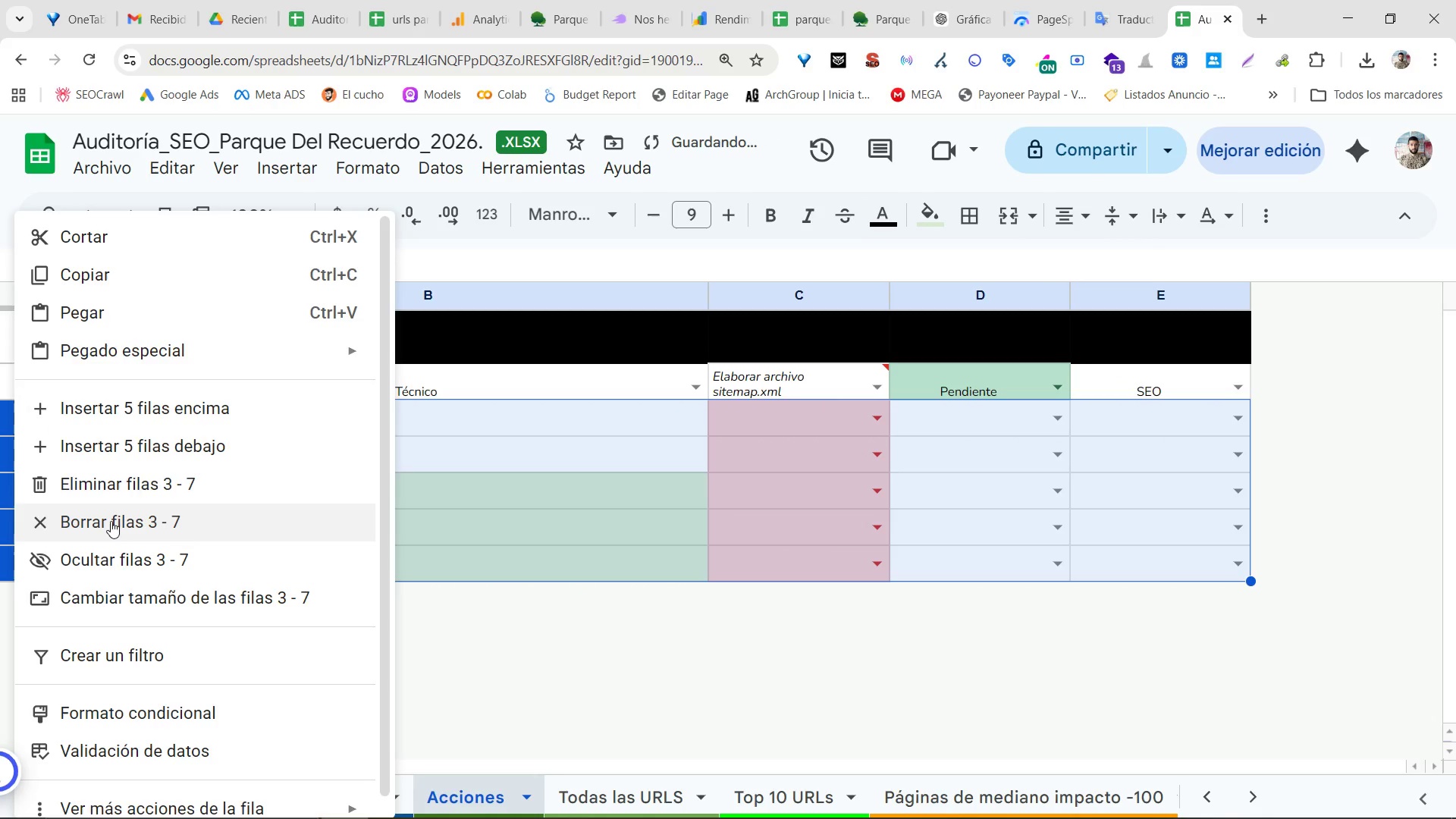 
left_click([111, 493])
 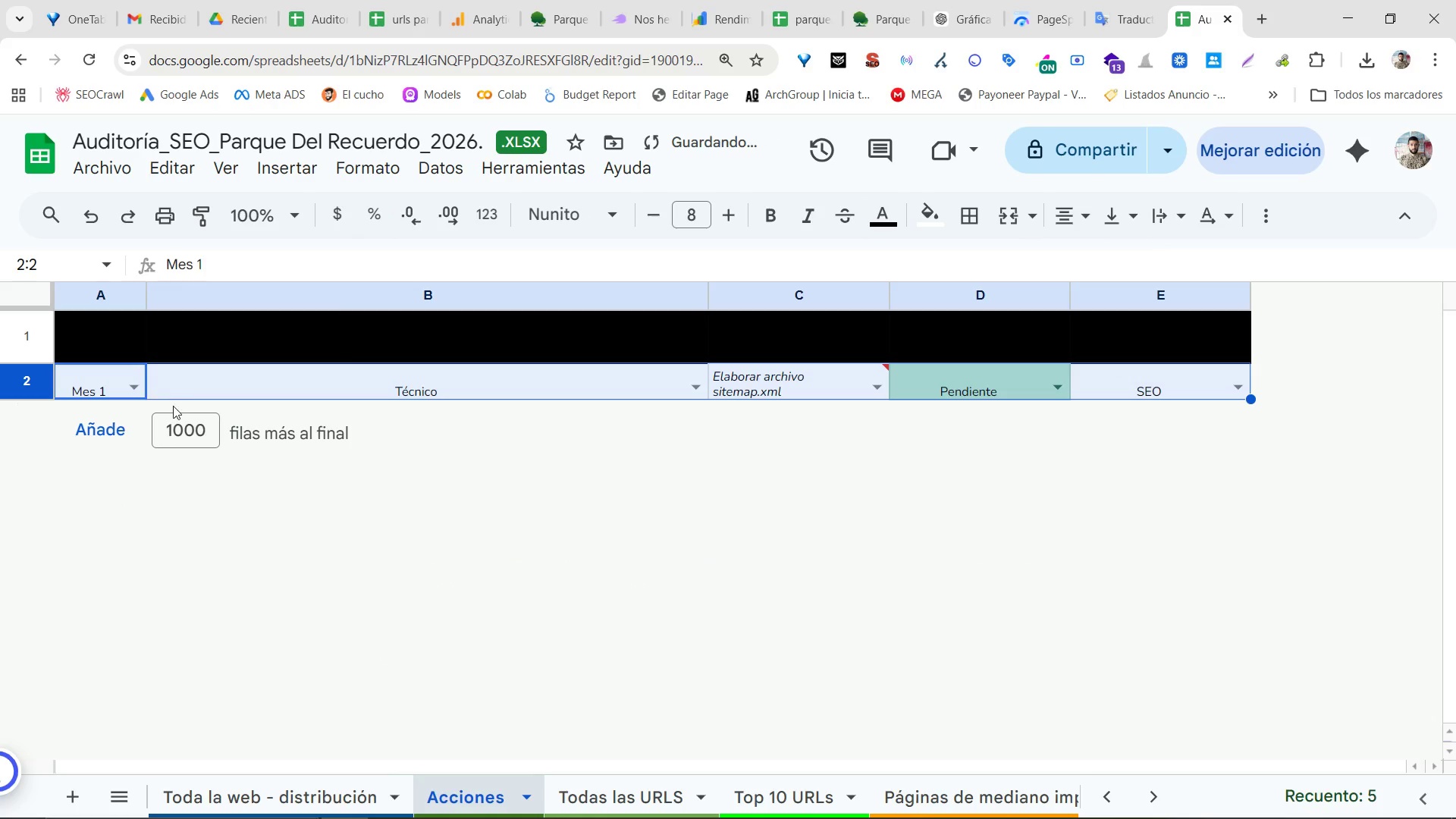 
left_click_drag(start_coordinate=[200, 422], to_coordinate=[141, 442])
 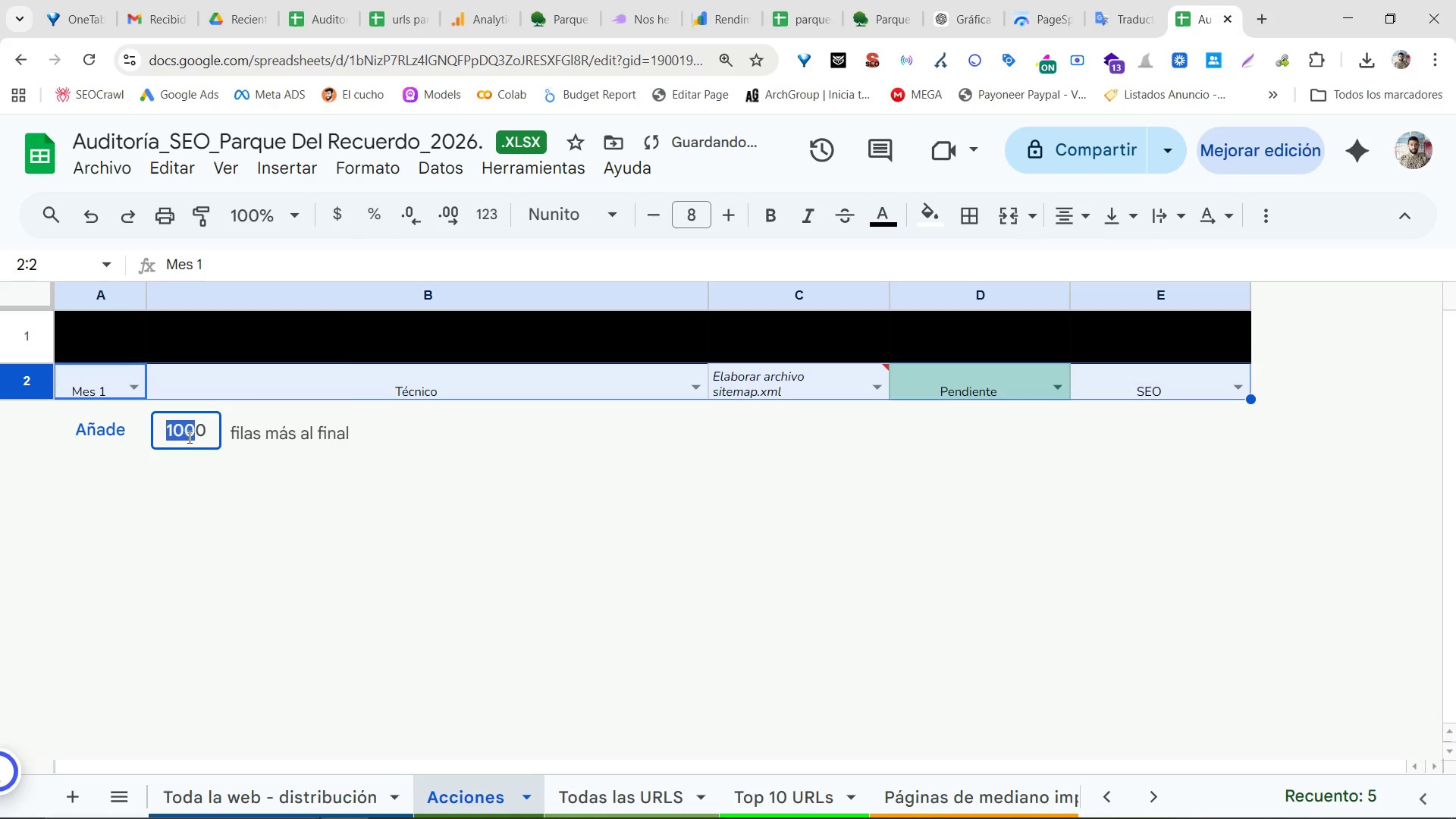 
triple_click([188, 437])
 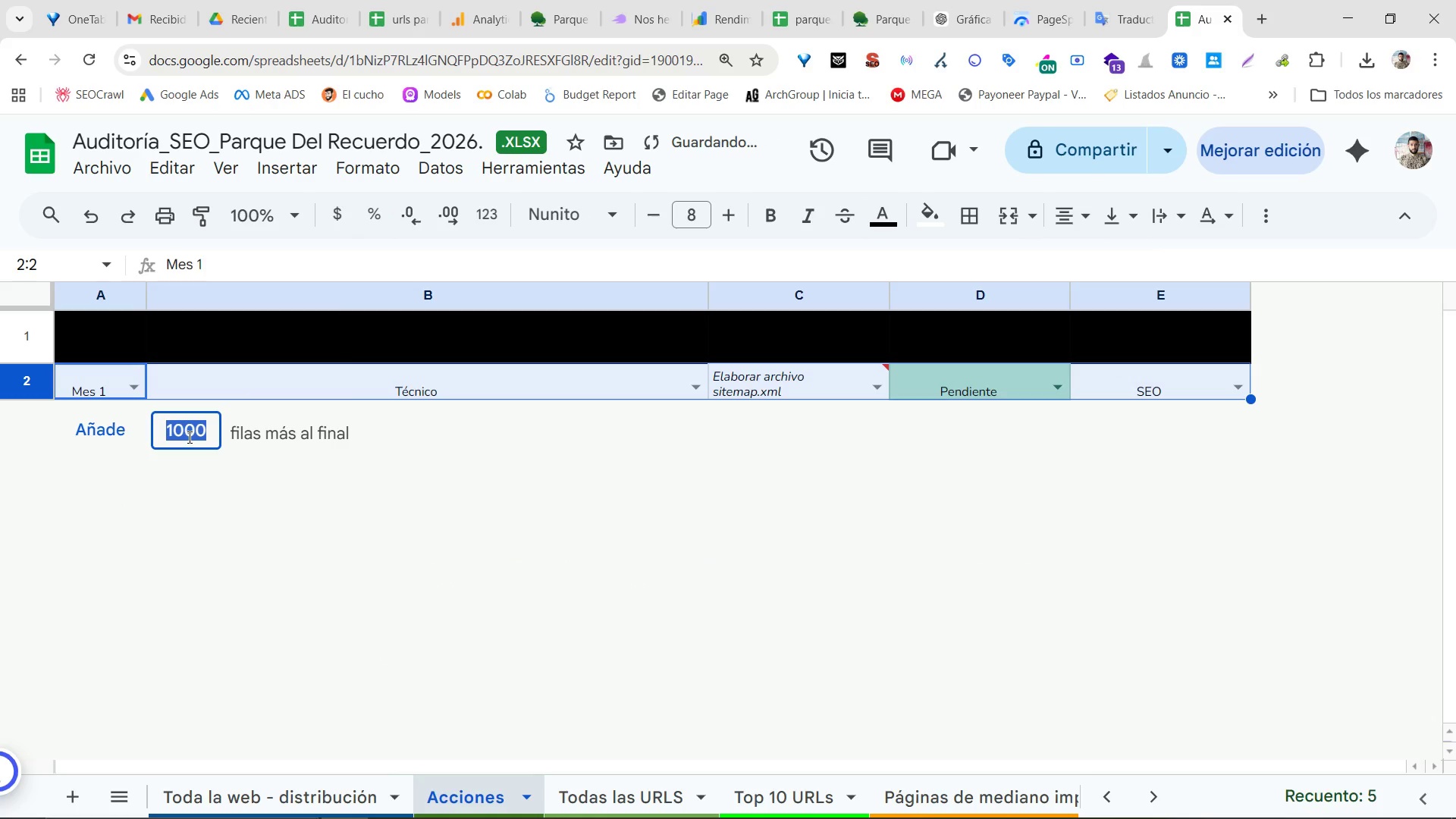 
triple_click([188, 437])
 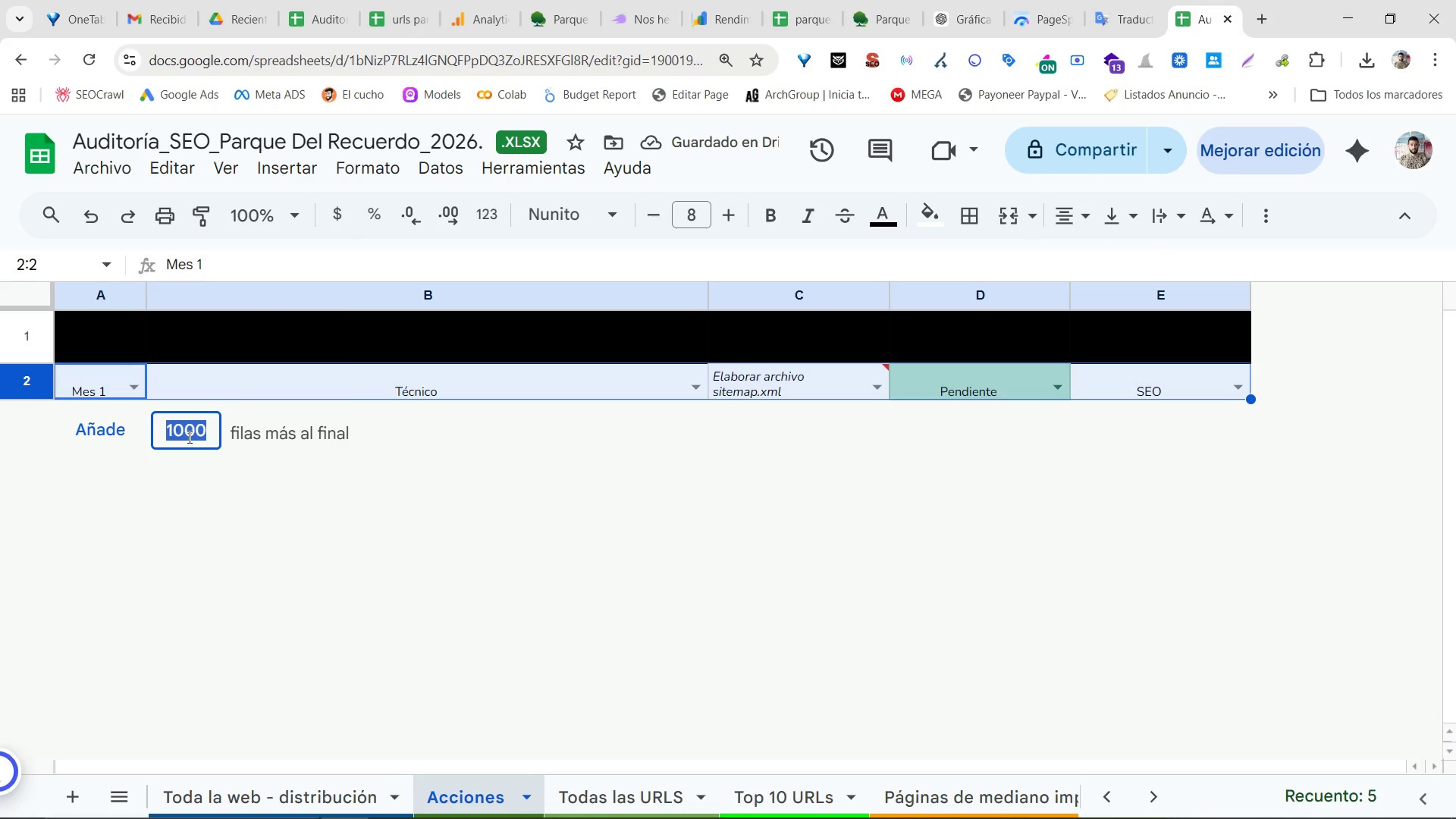 
type(100)
 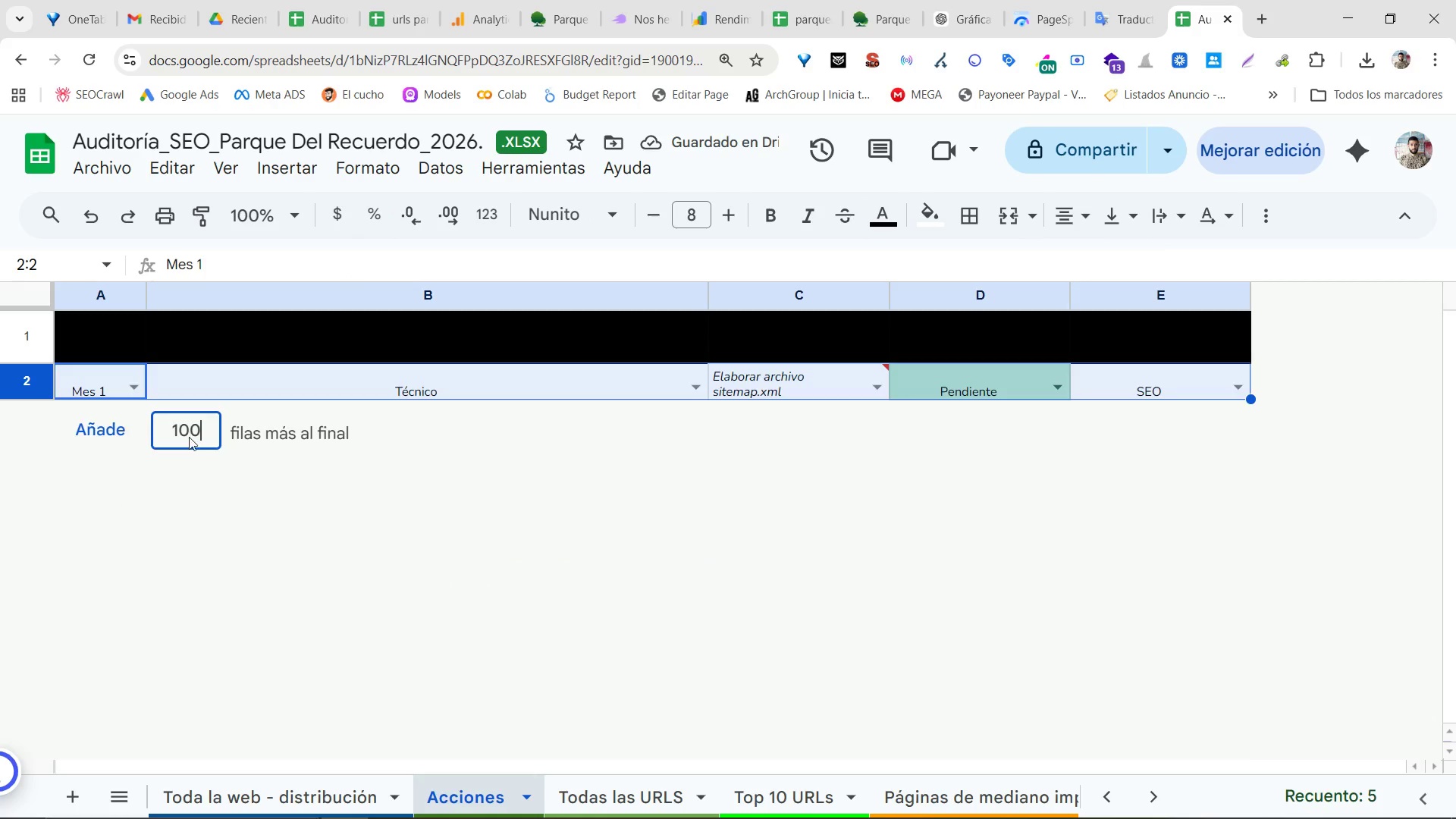 
key(Enter)
 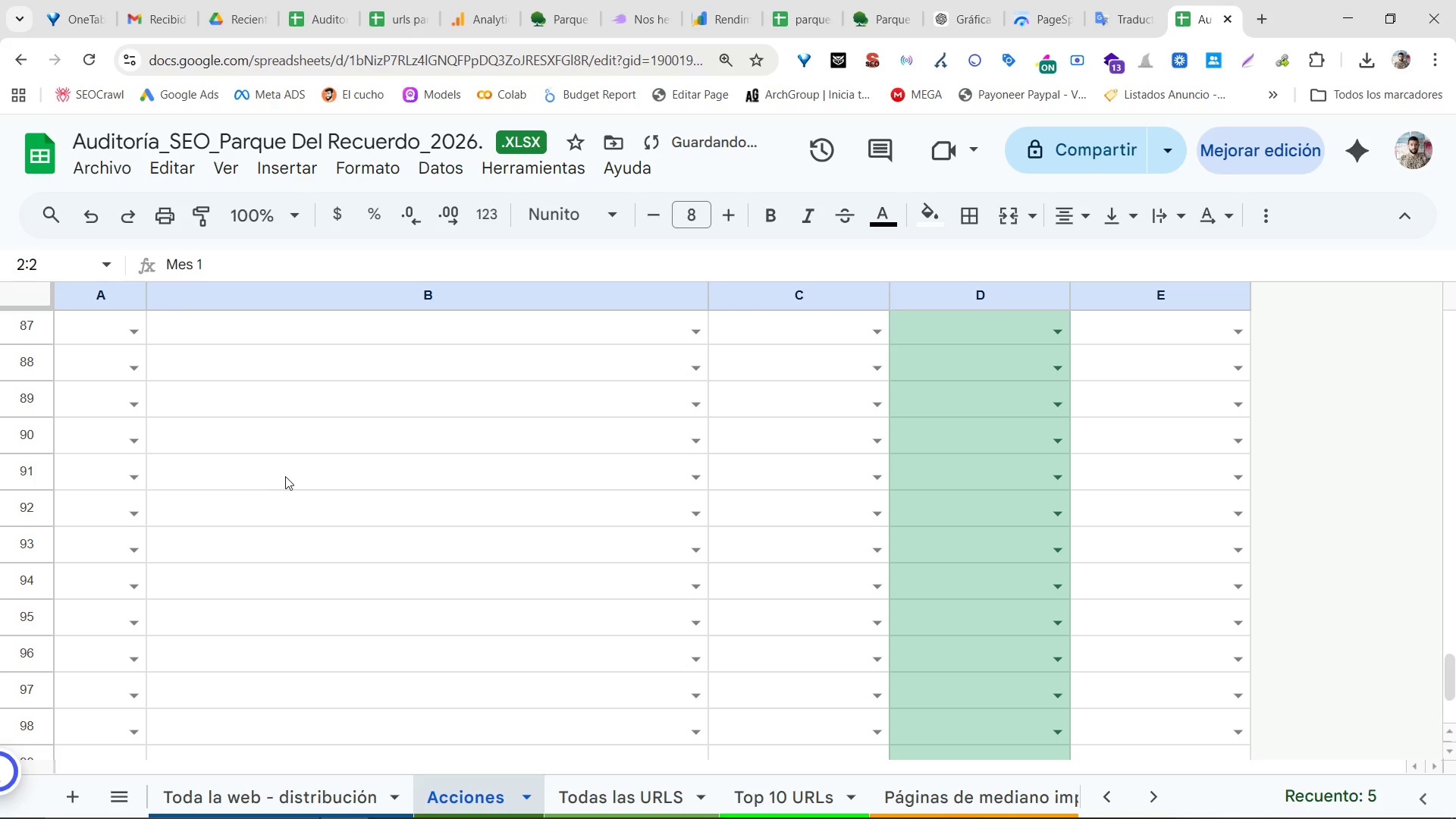 
left_click([287, 475])
 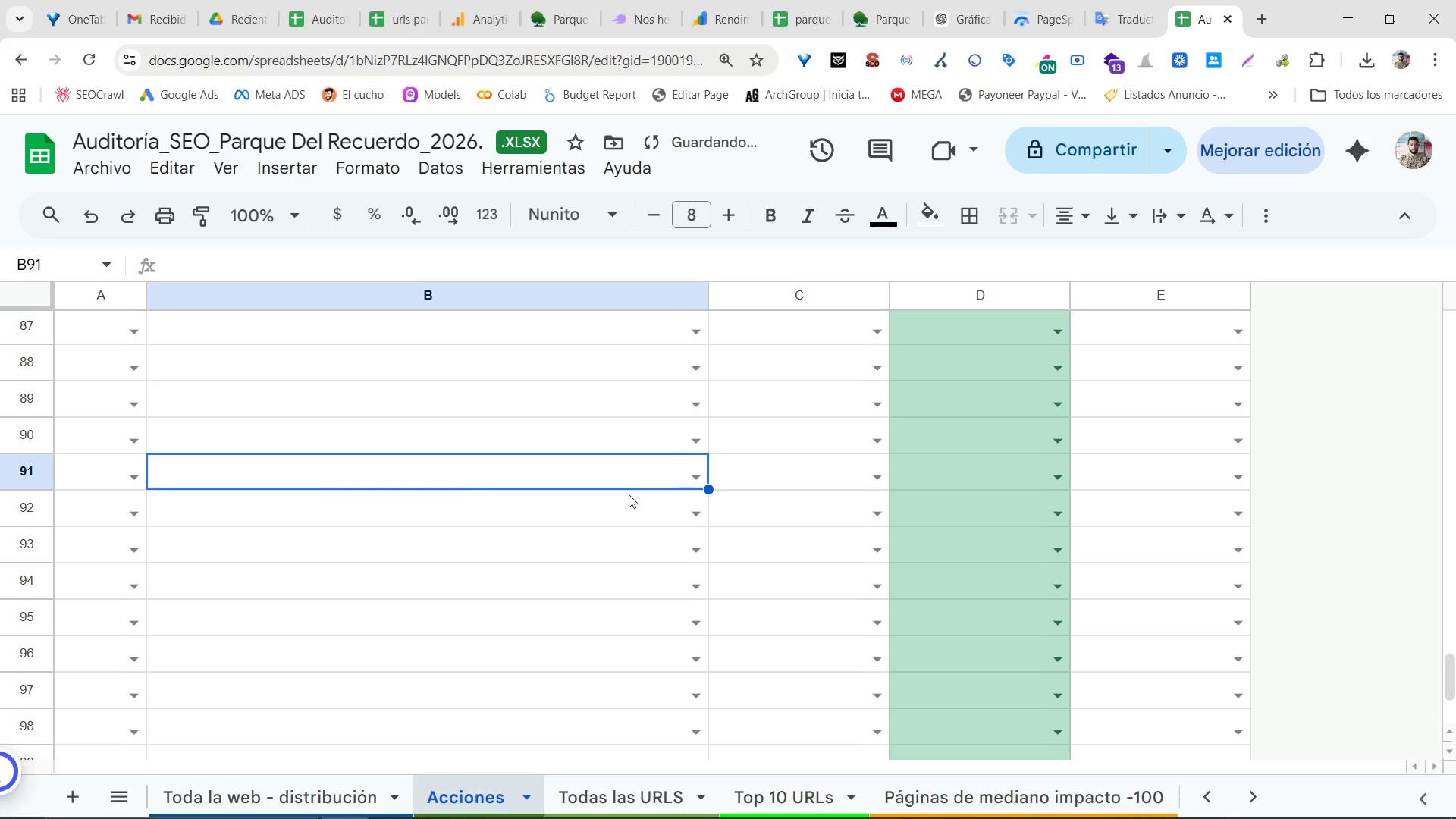 
scroll: coordinate [657, 470], scroll_direction: up, amount: 18.0
 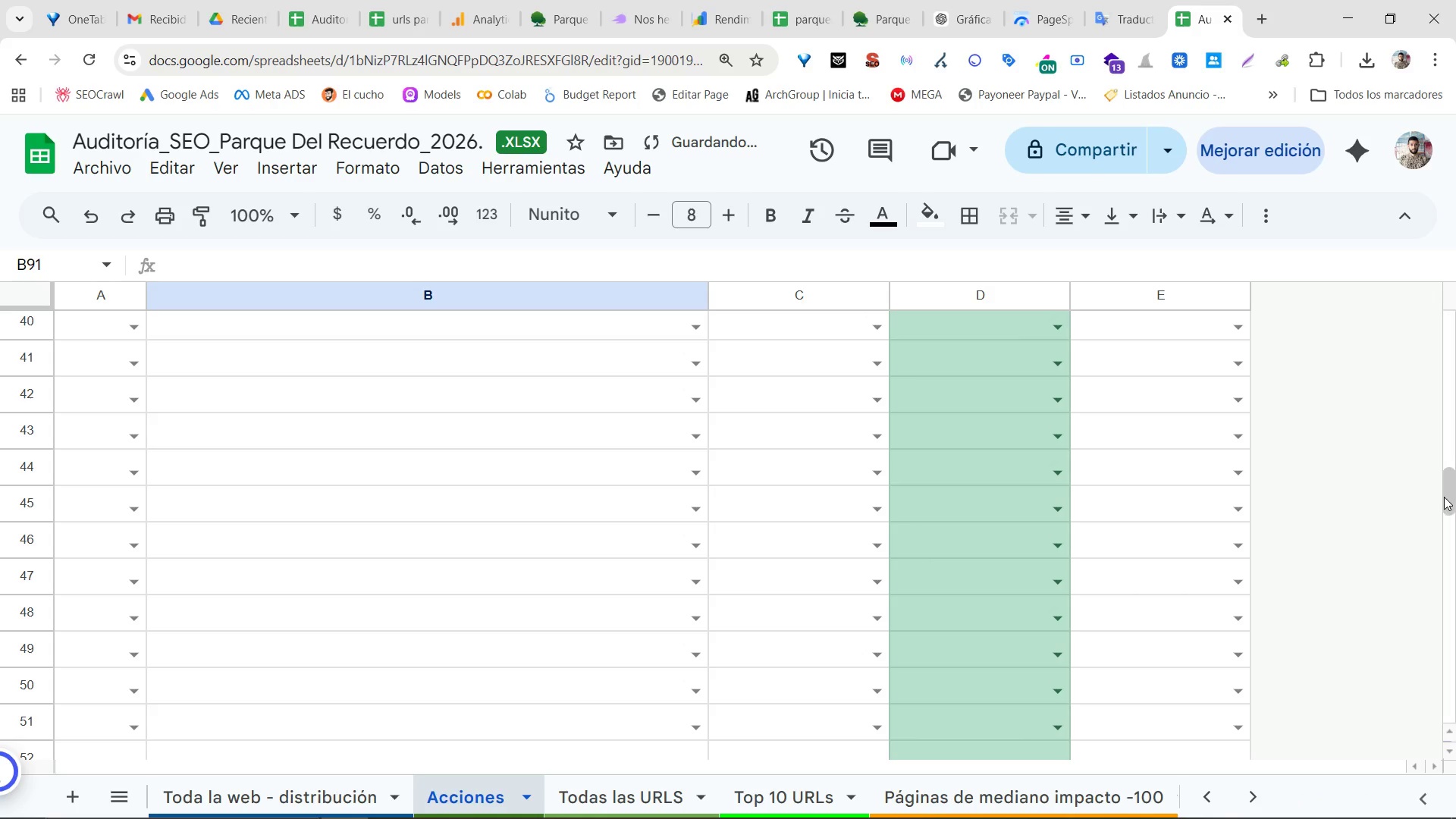 
left_click_drag(start_coordinate=[1455, 491], to_coordinate=[1448, 249])
 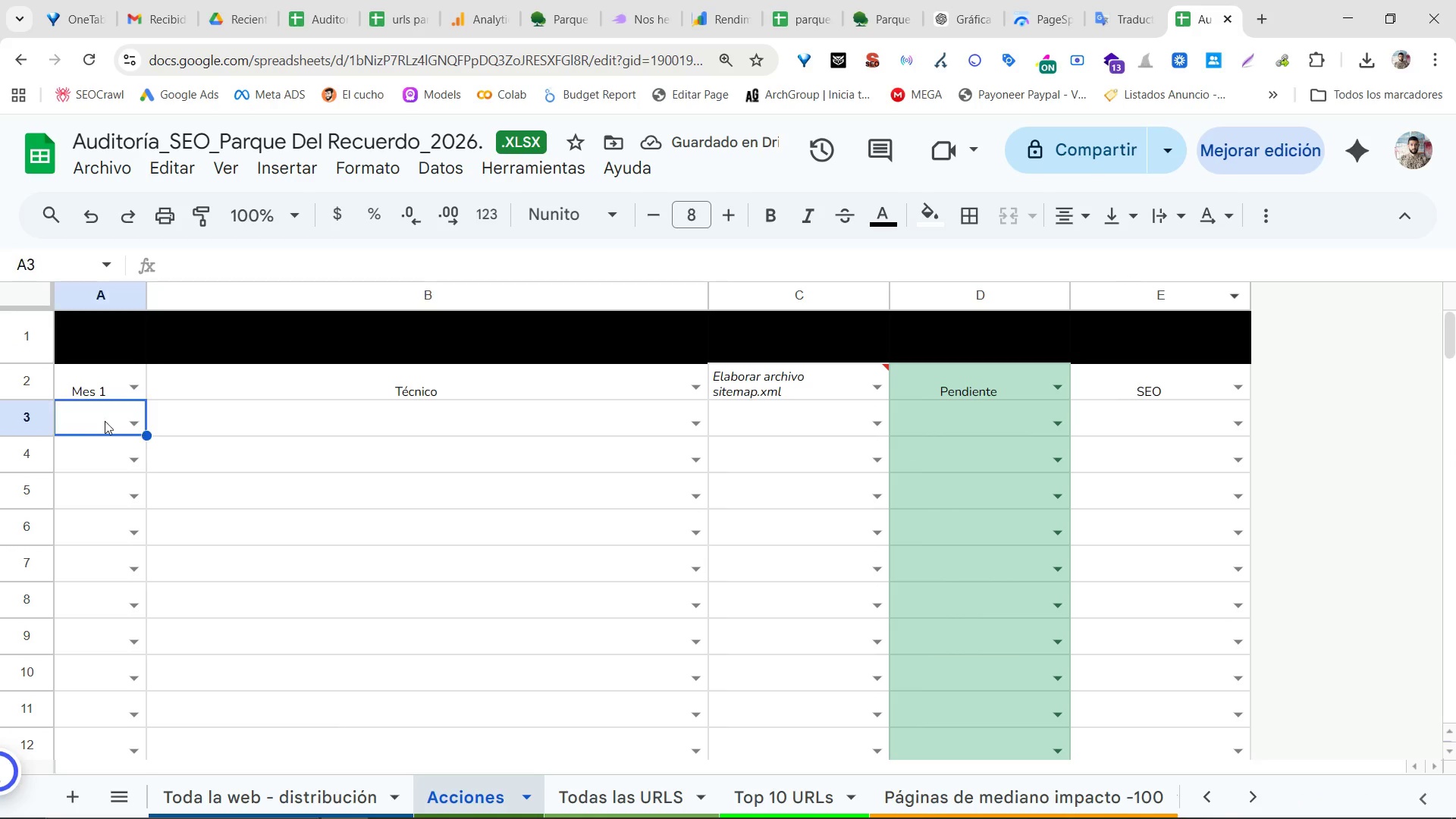 
double_click([135, 419])
 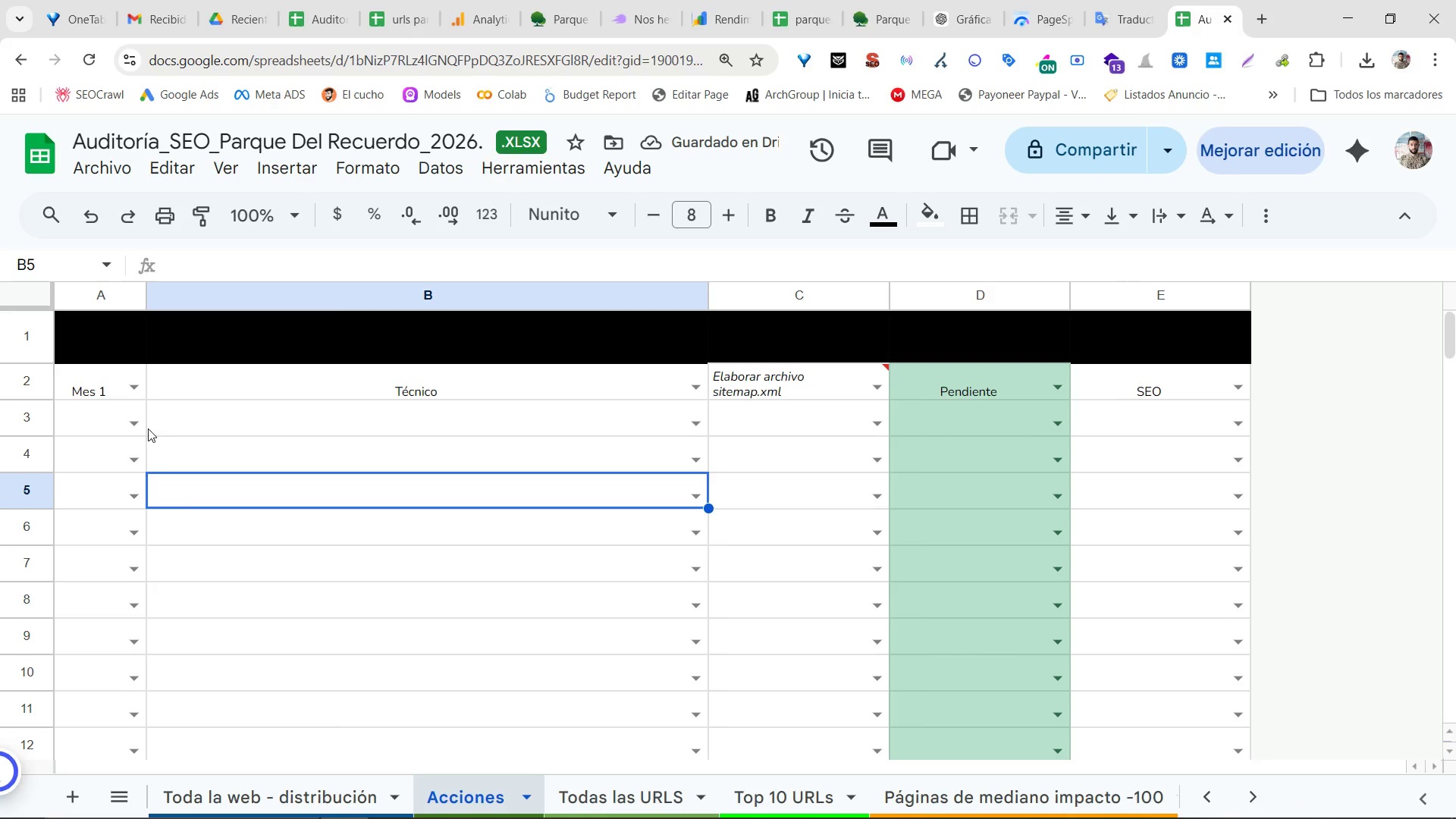 
triple_click([142, 415])
 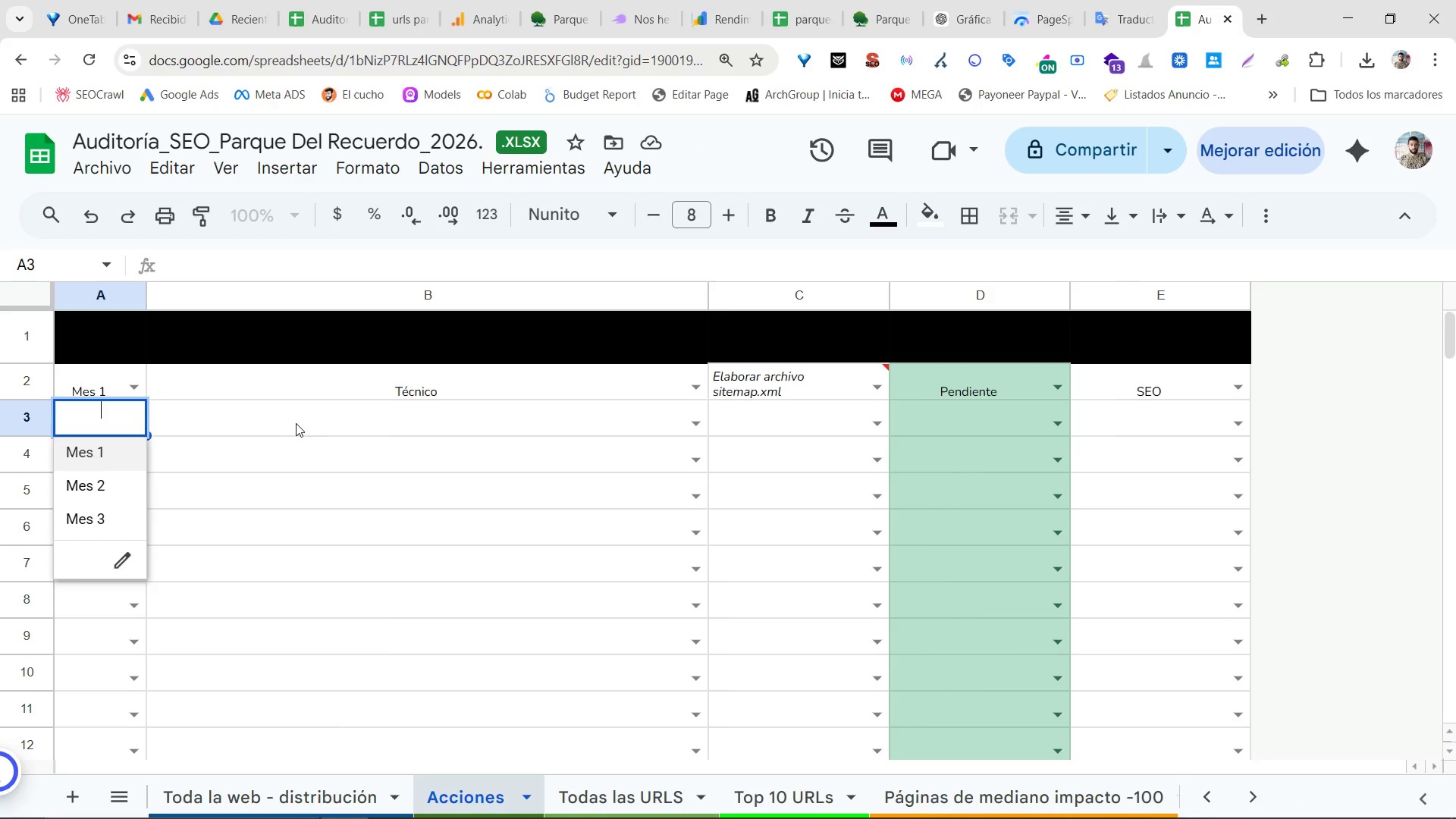 
triple_click([297, 423])
 